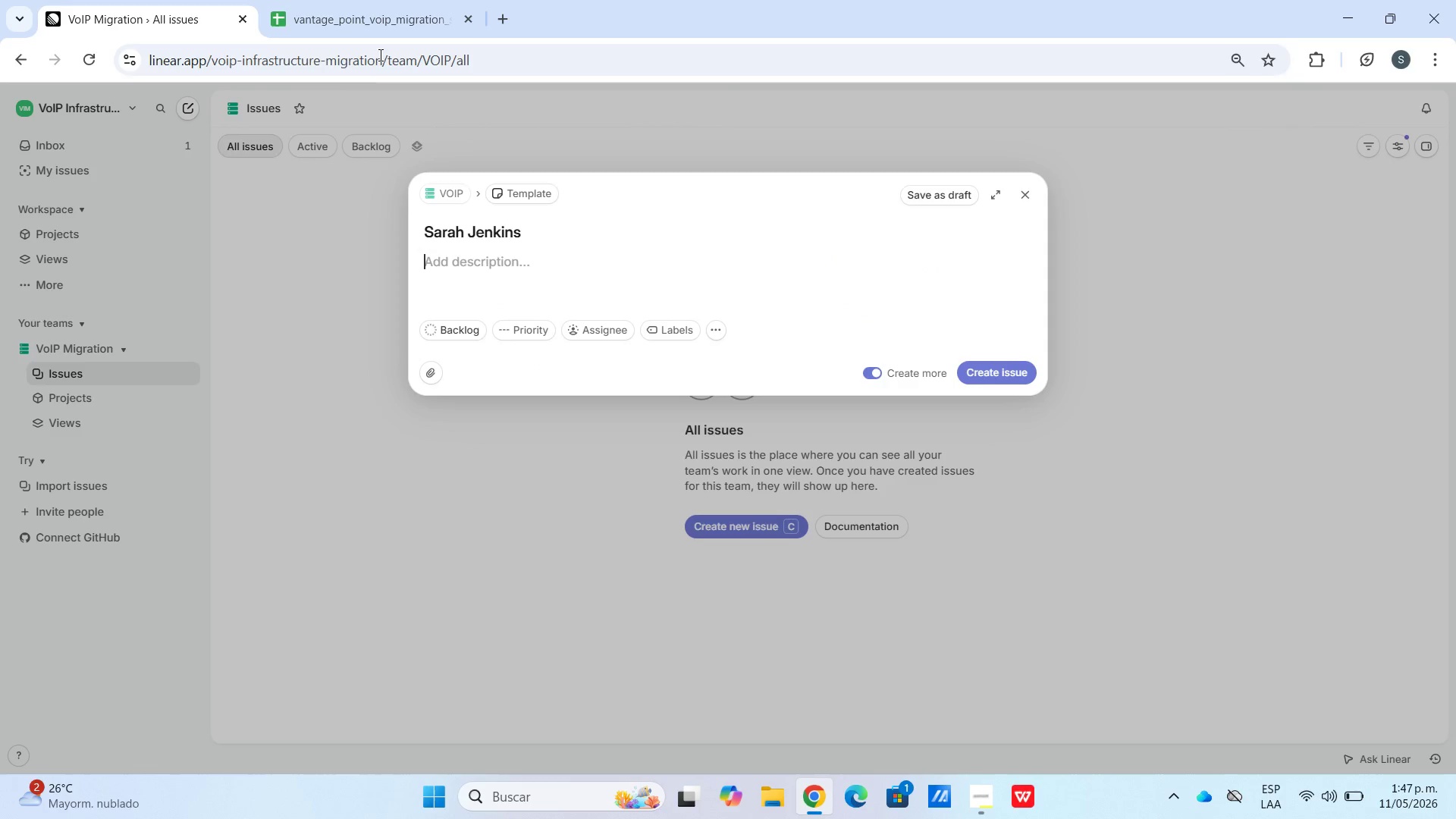 
double_click([378, 43])
 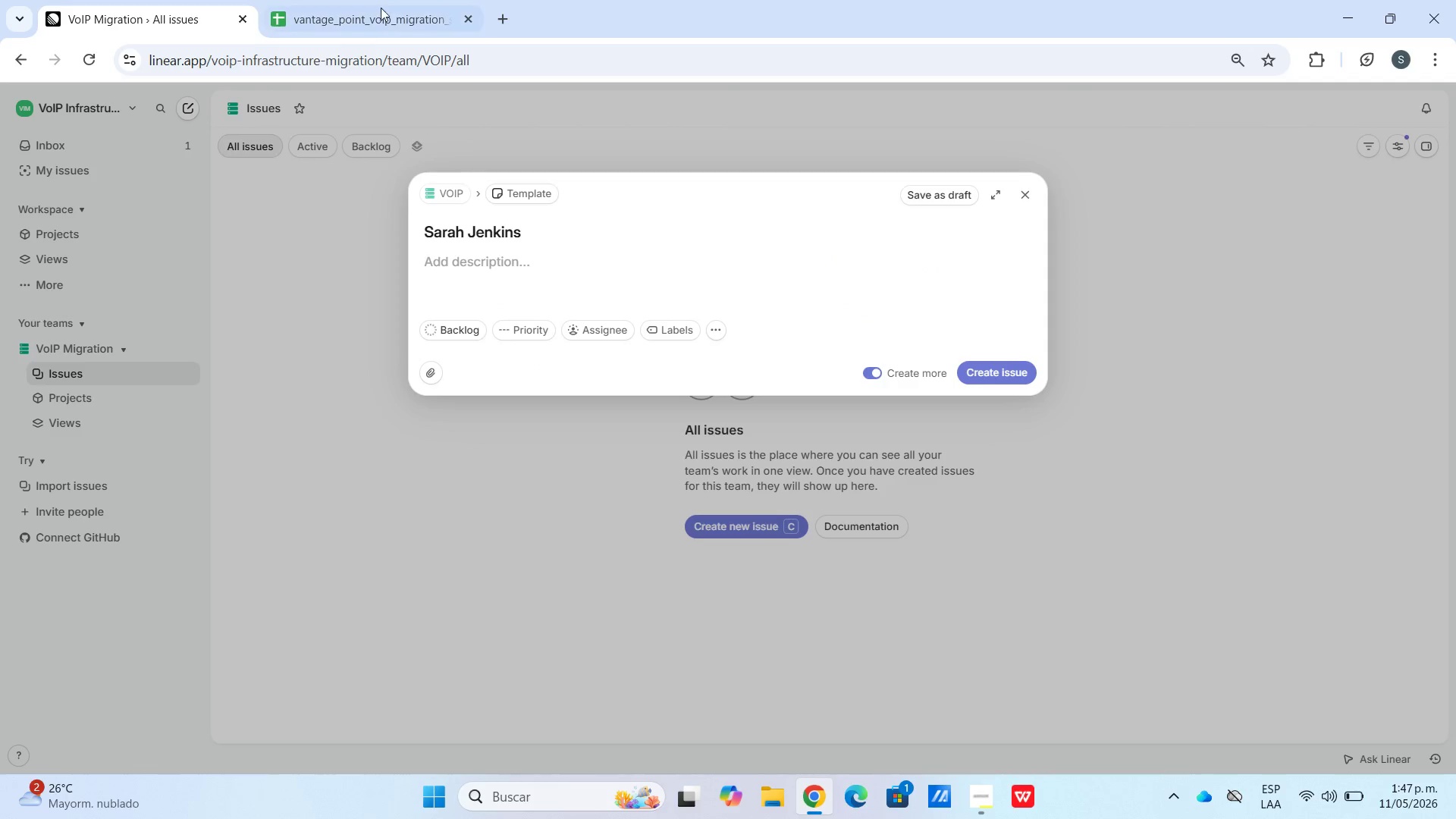 
triple_click([381, 0])
 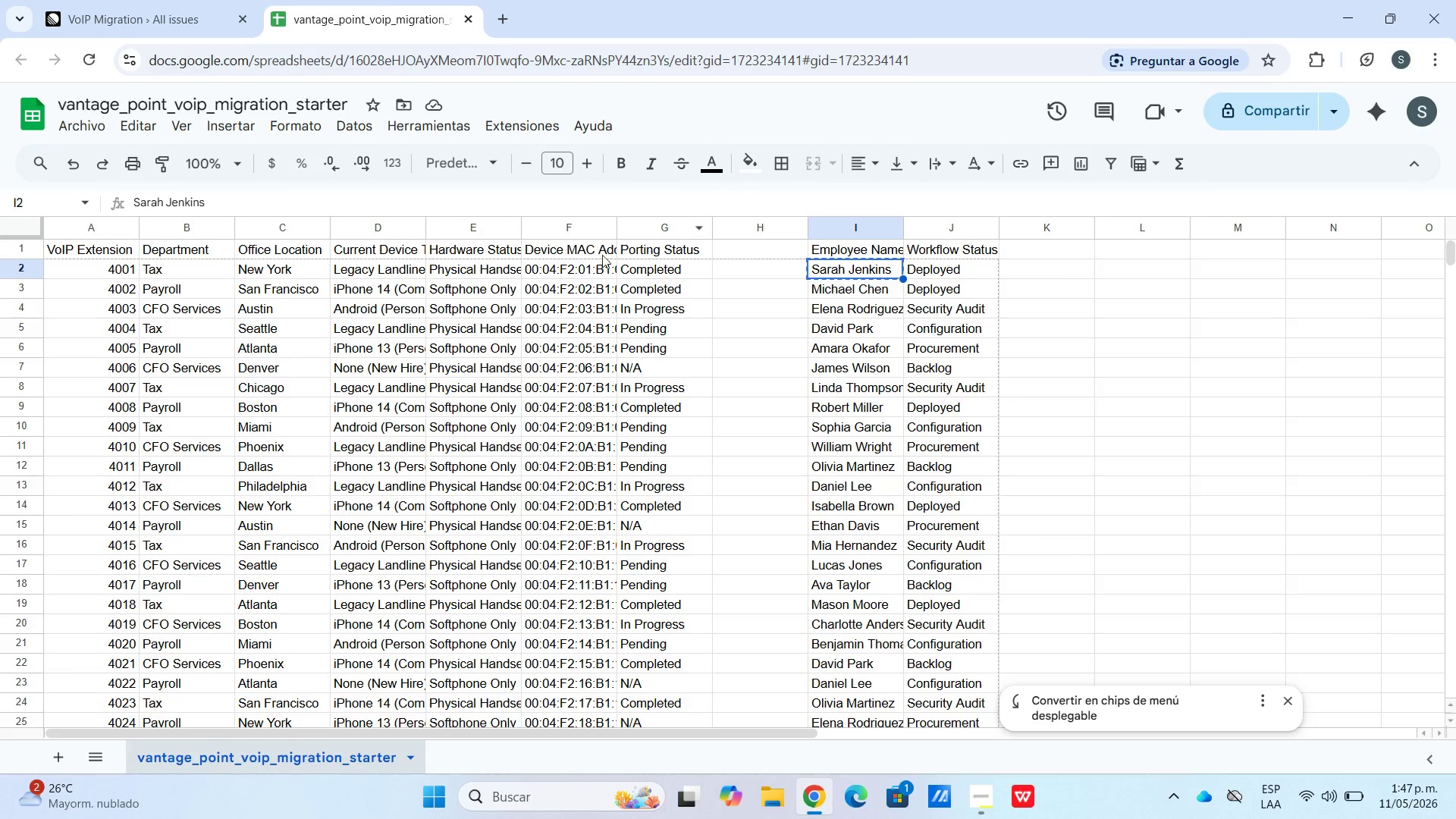 
left_click_drag(start_coordinate=[639, 246], to_coordinate=[88, 251])
 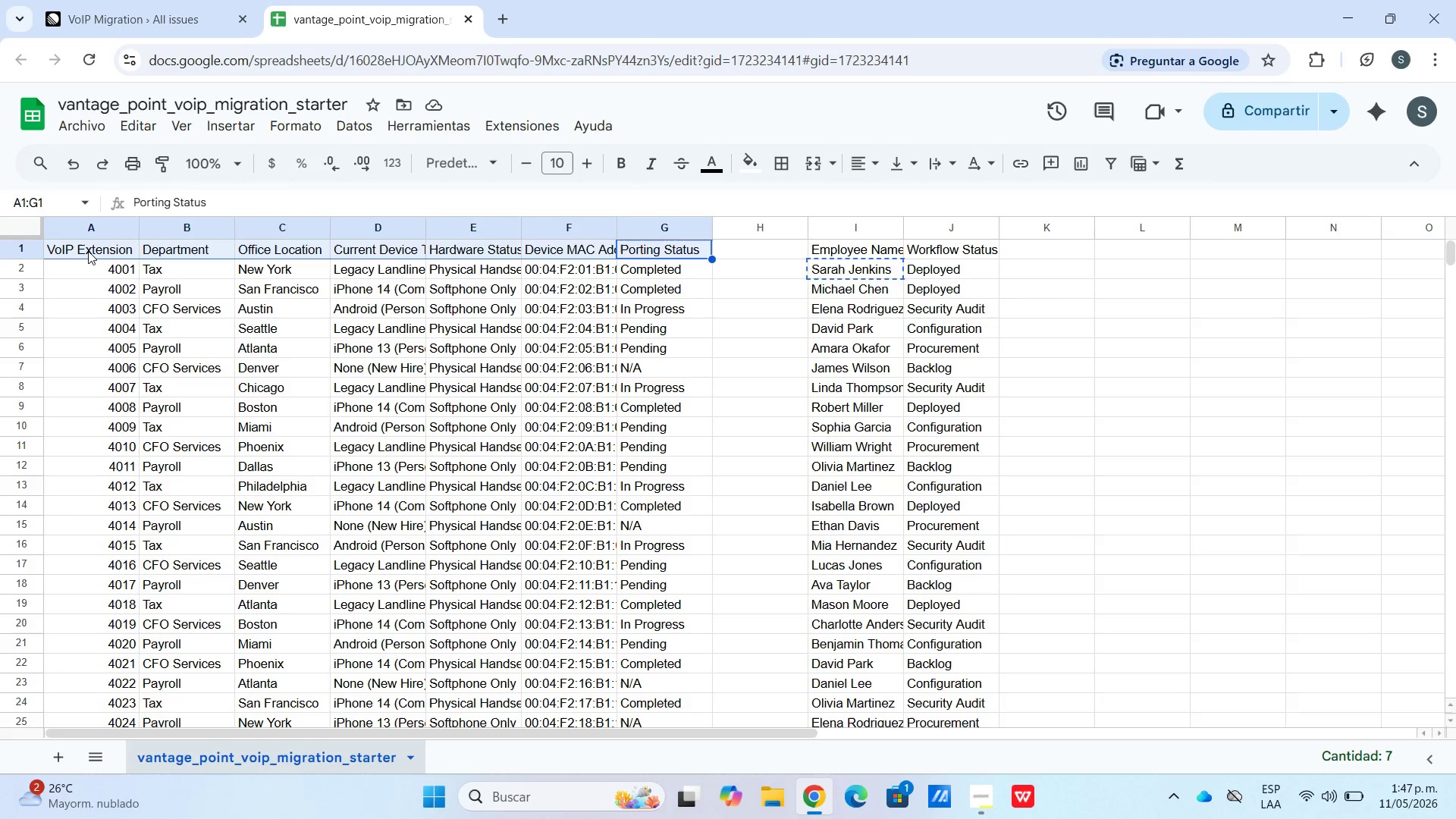 
key(Control+C)
 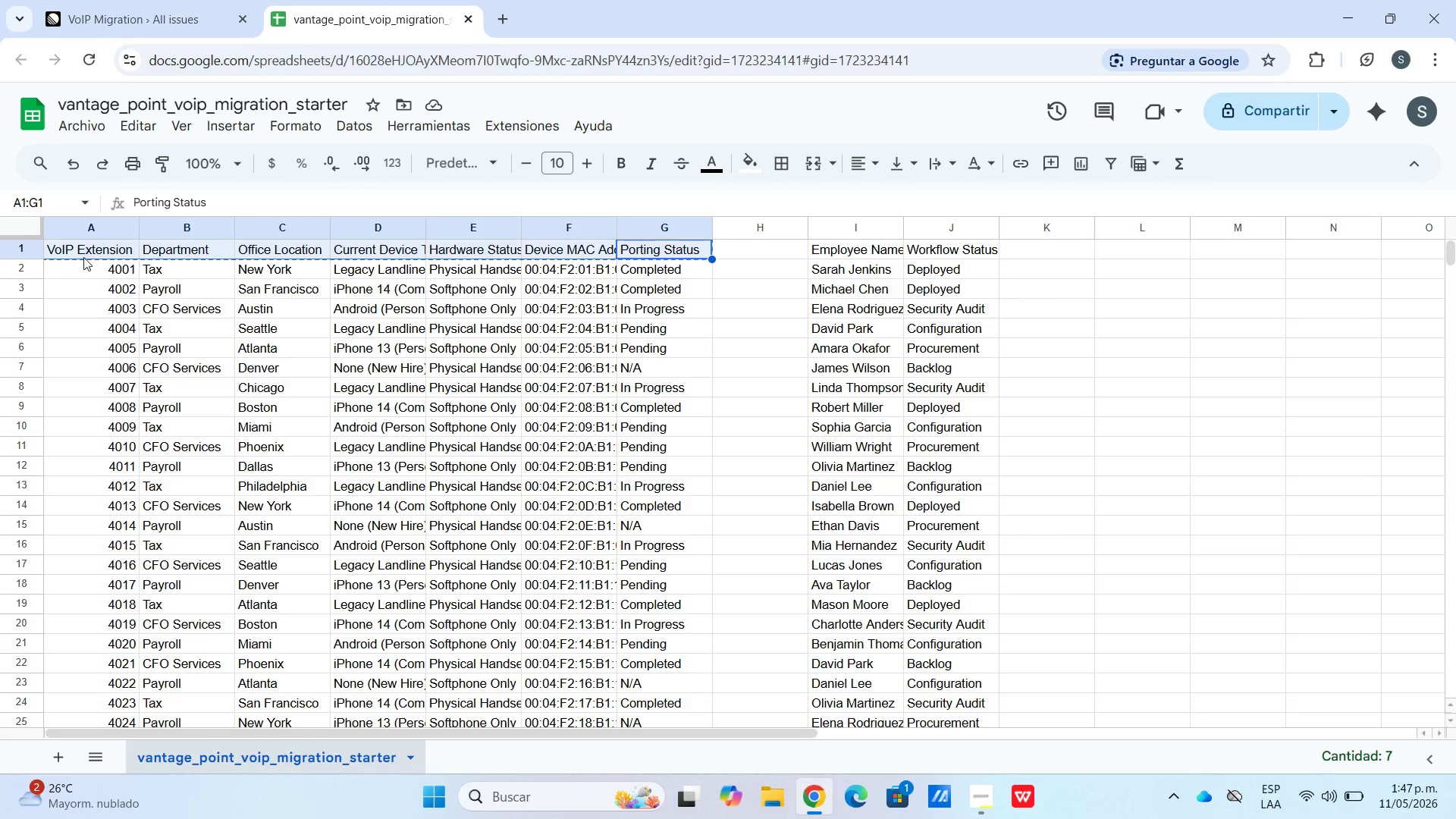 
key(Meta+V)
 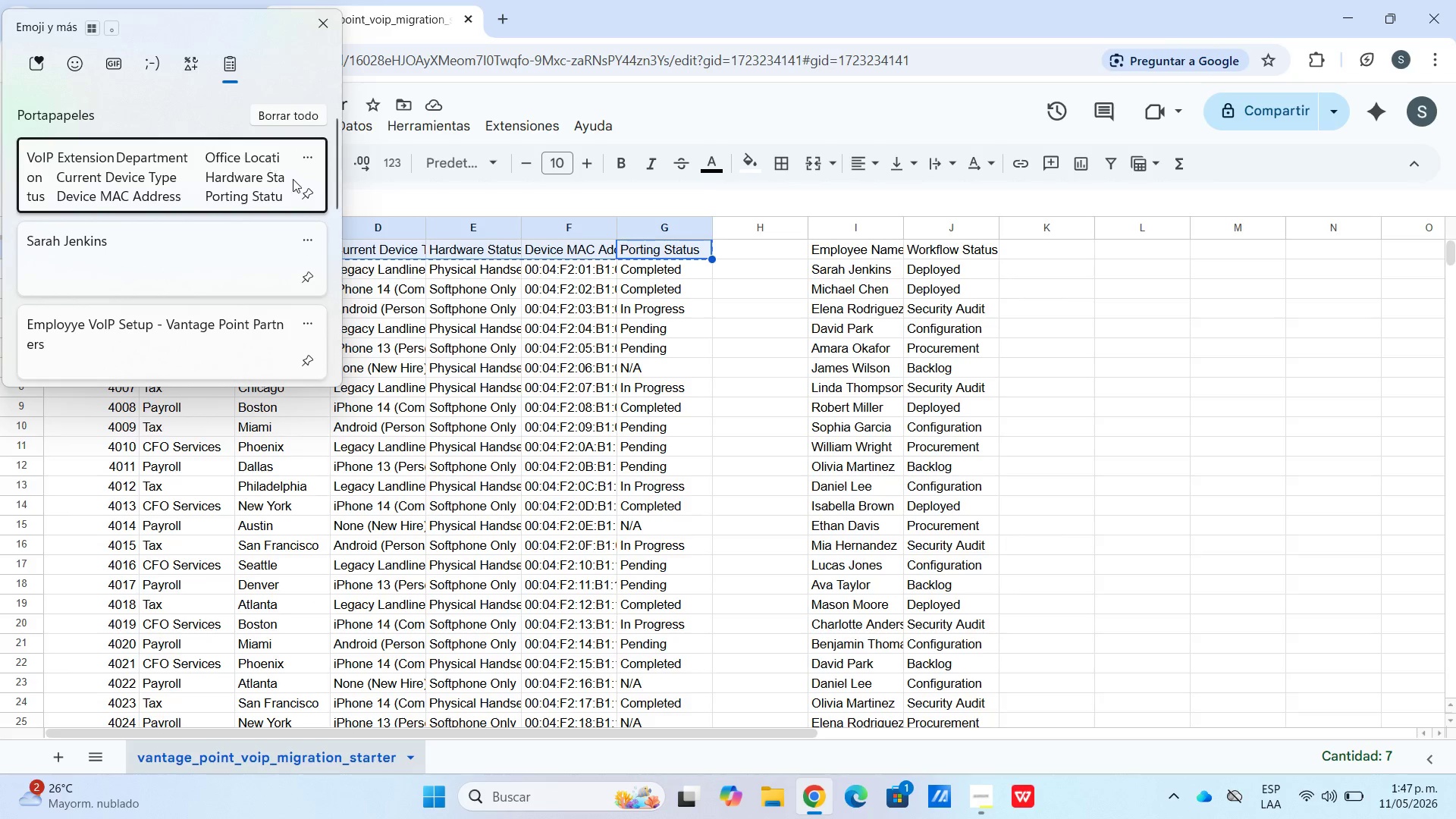 
left_click([303, 199])
 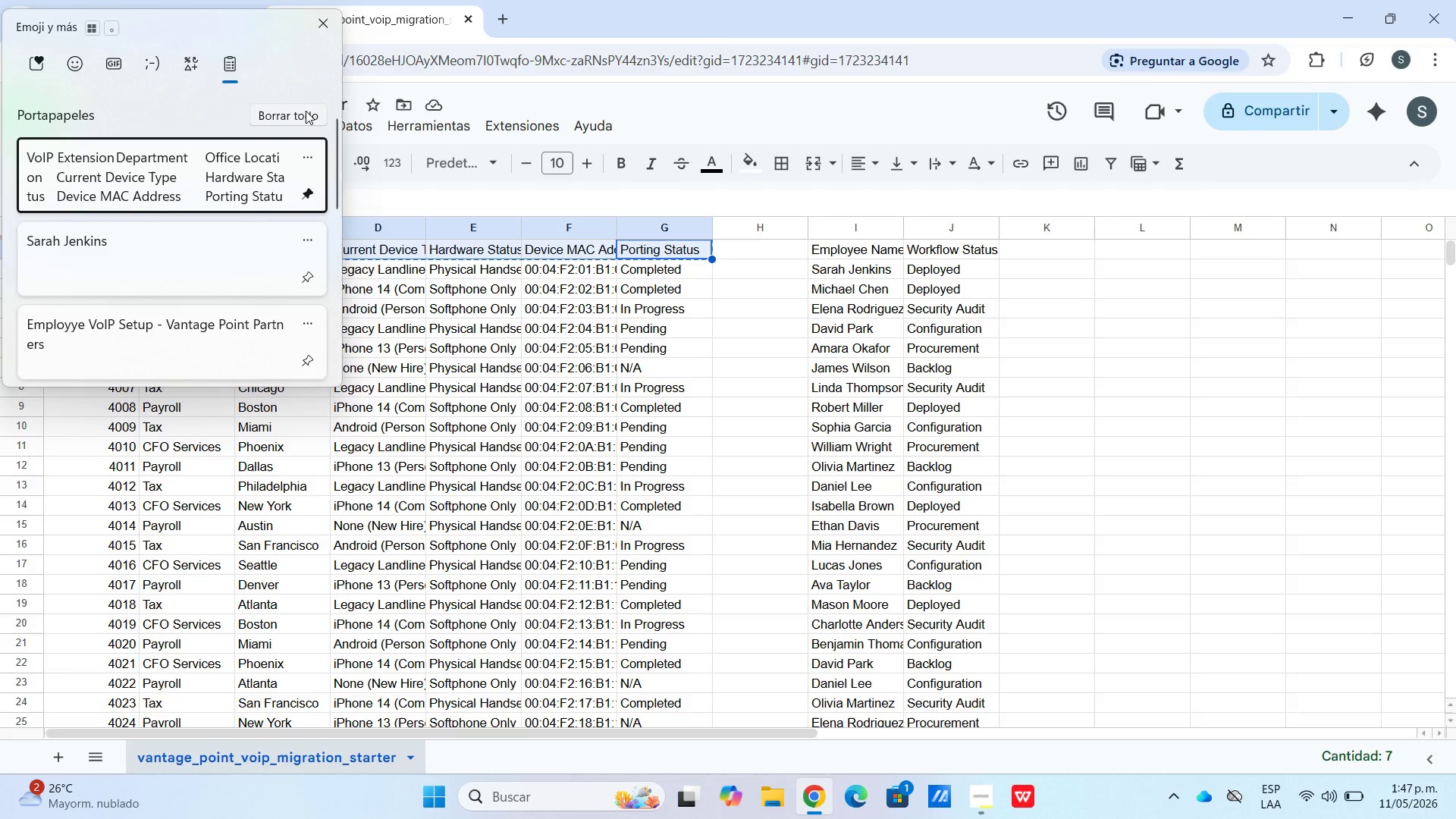 
left_click([306, 111])
 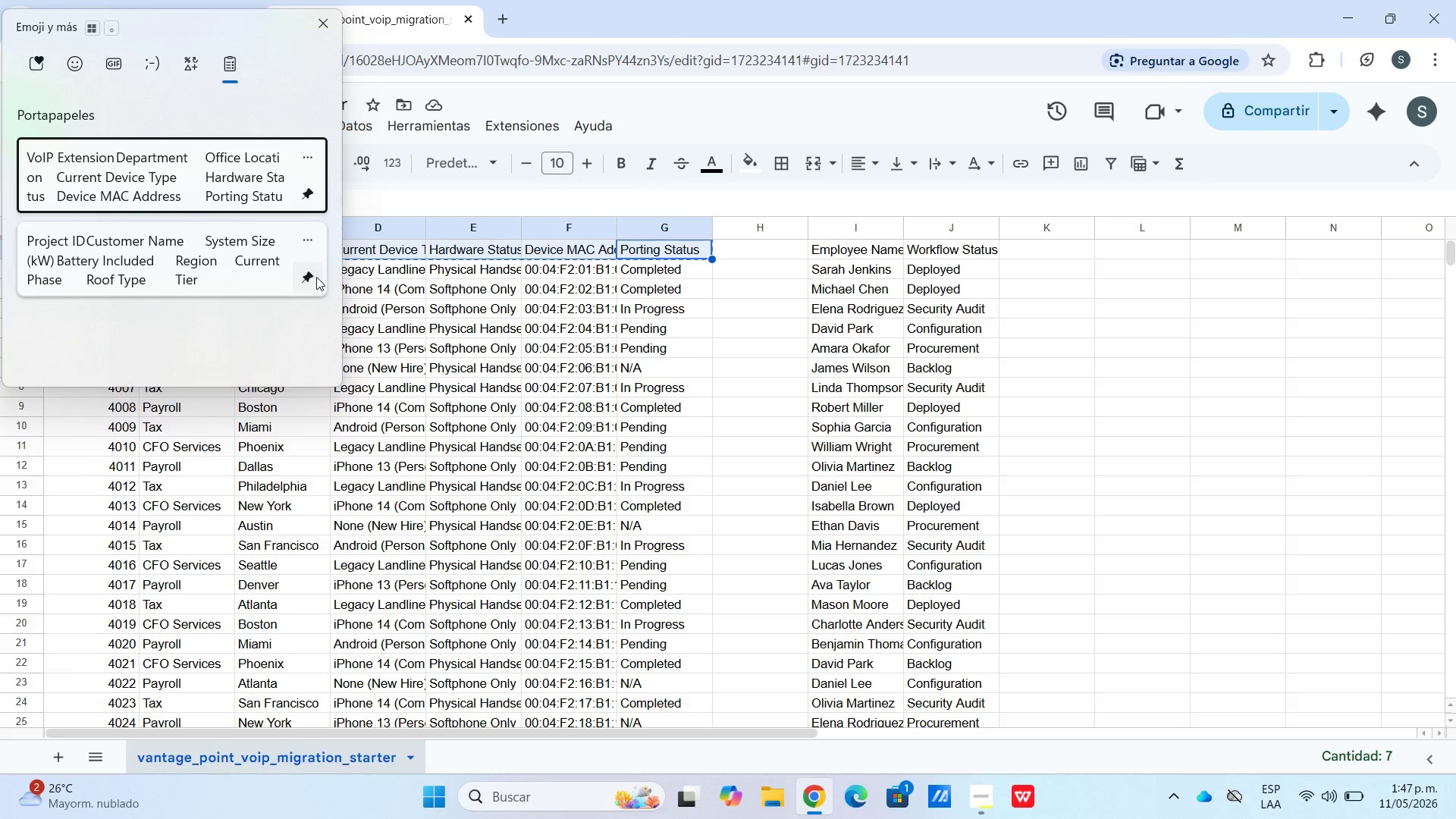 
double_click([310, 235])
 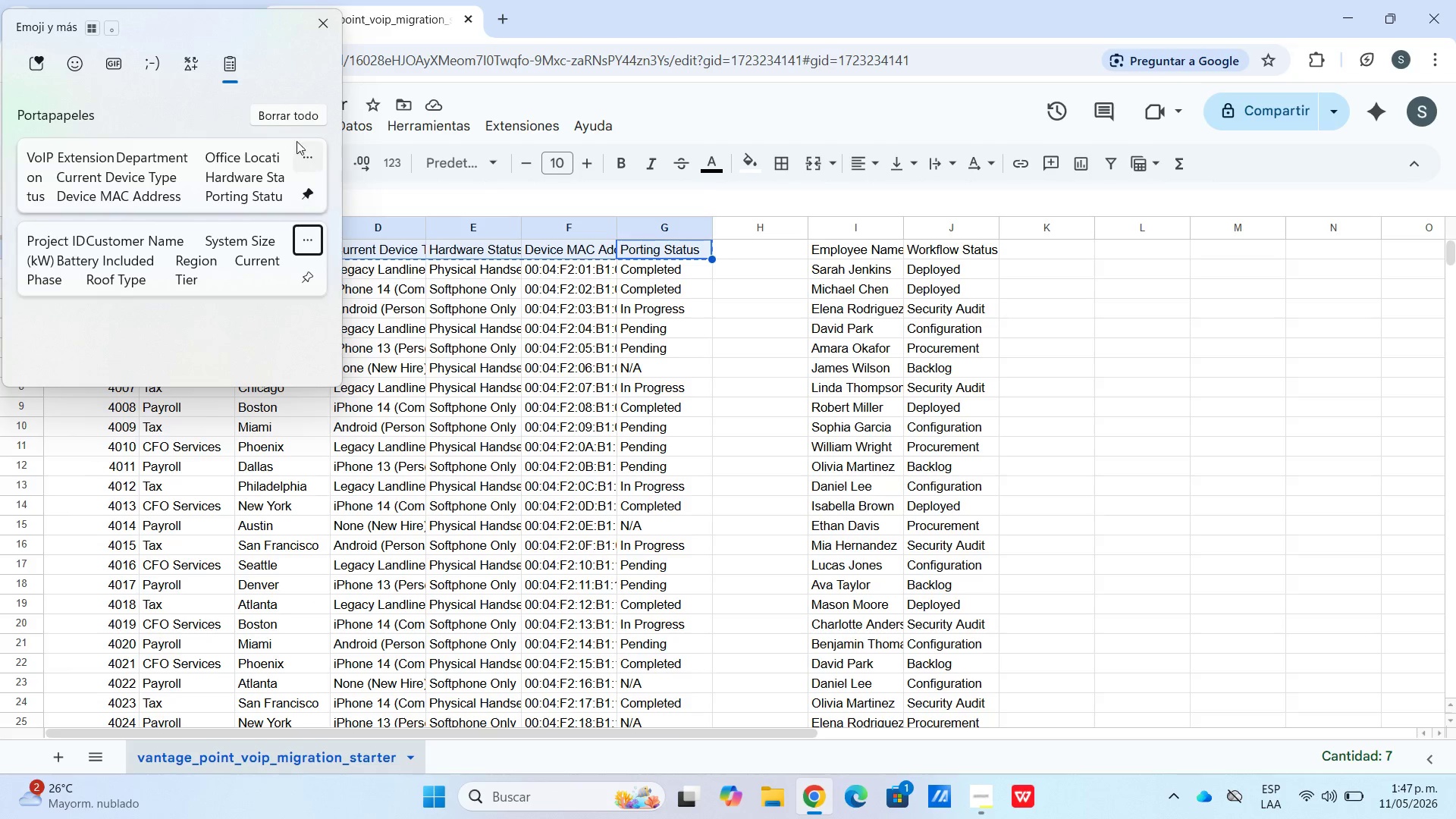 
left_click([294, 111])
 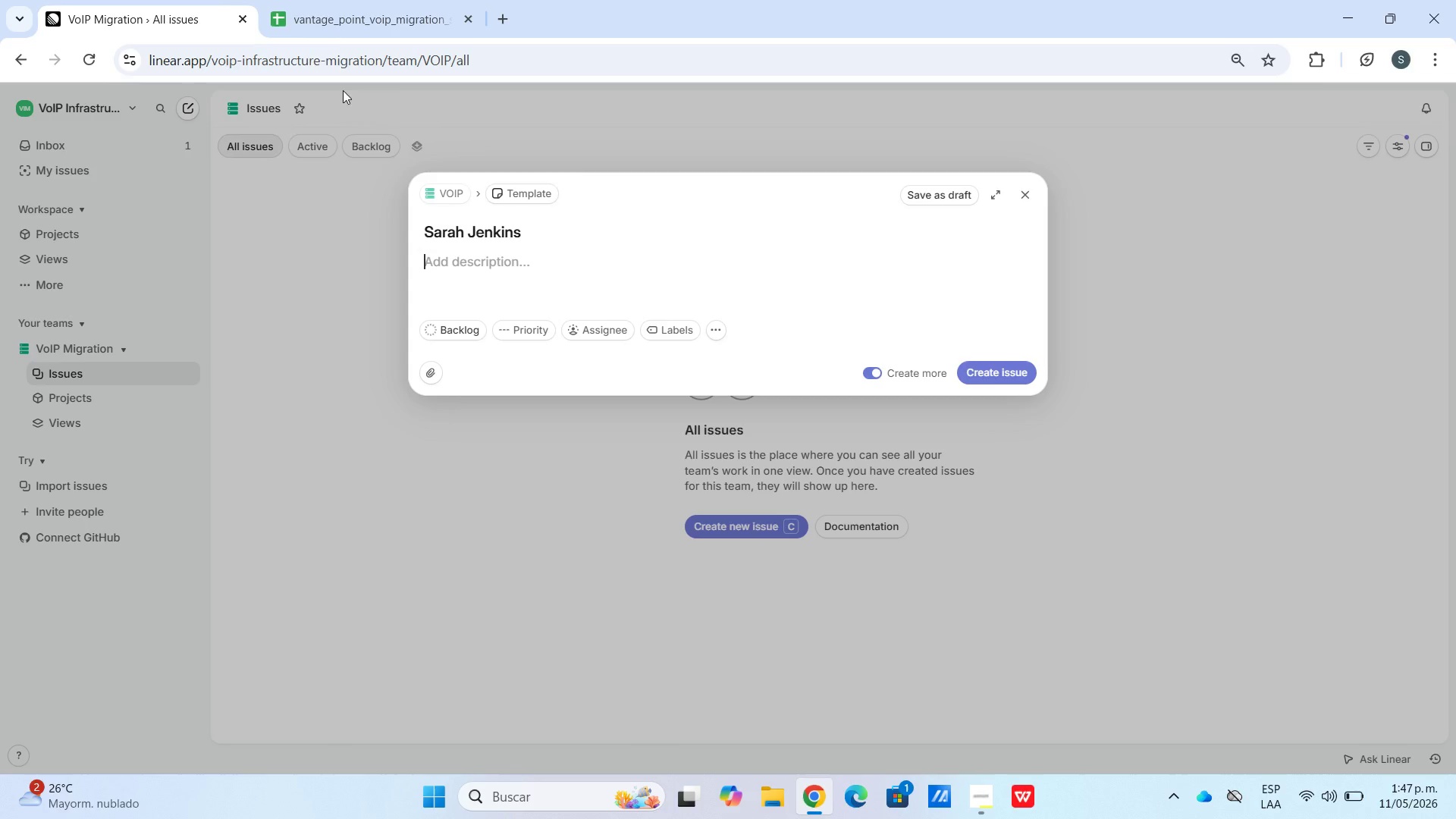 
key(Control+ControlLeft)
 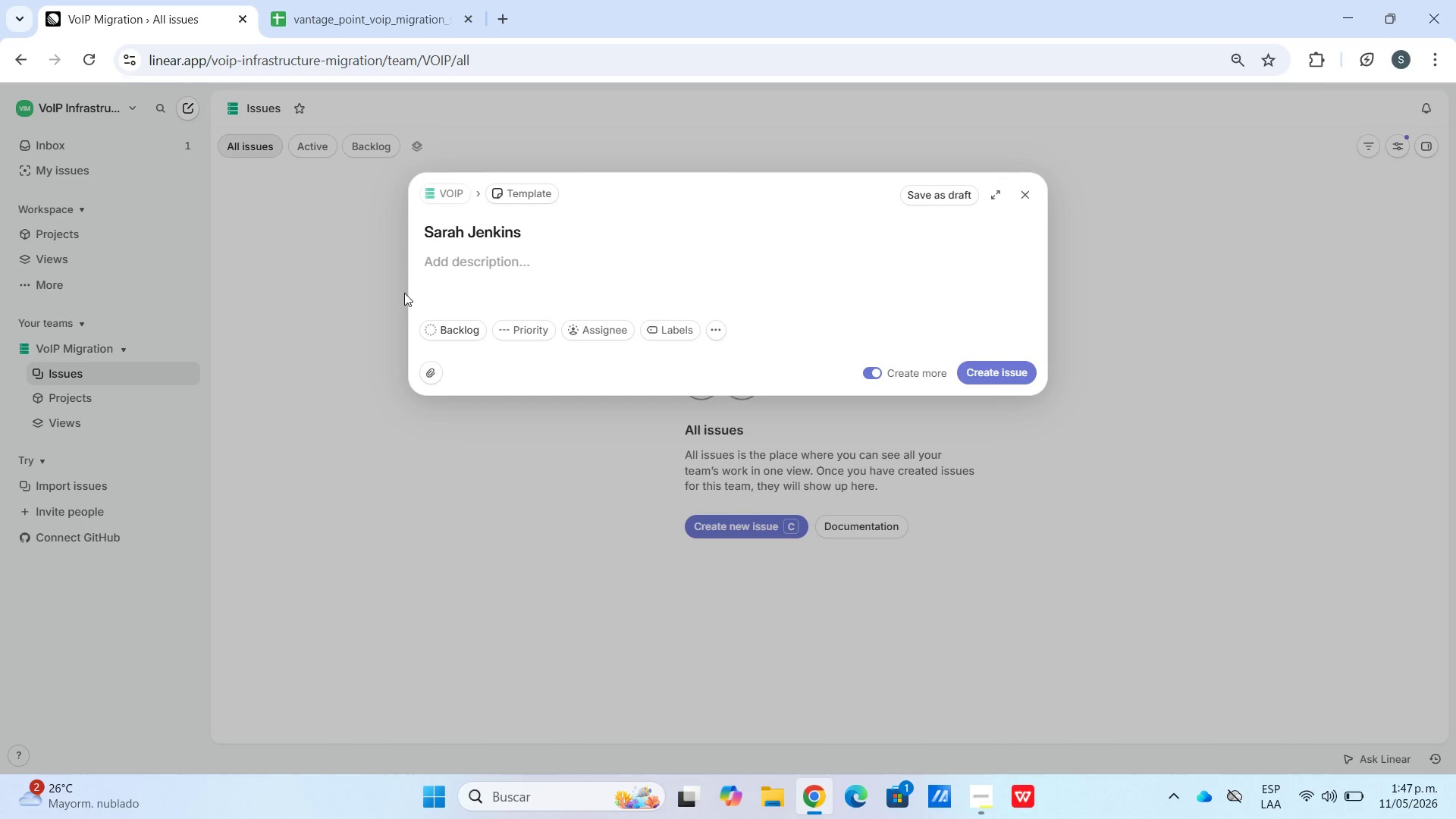 
key(Meta+V)
 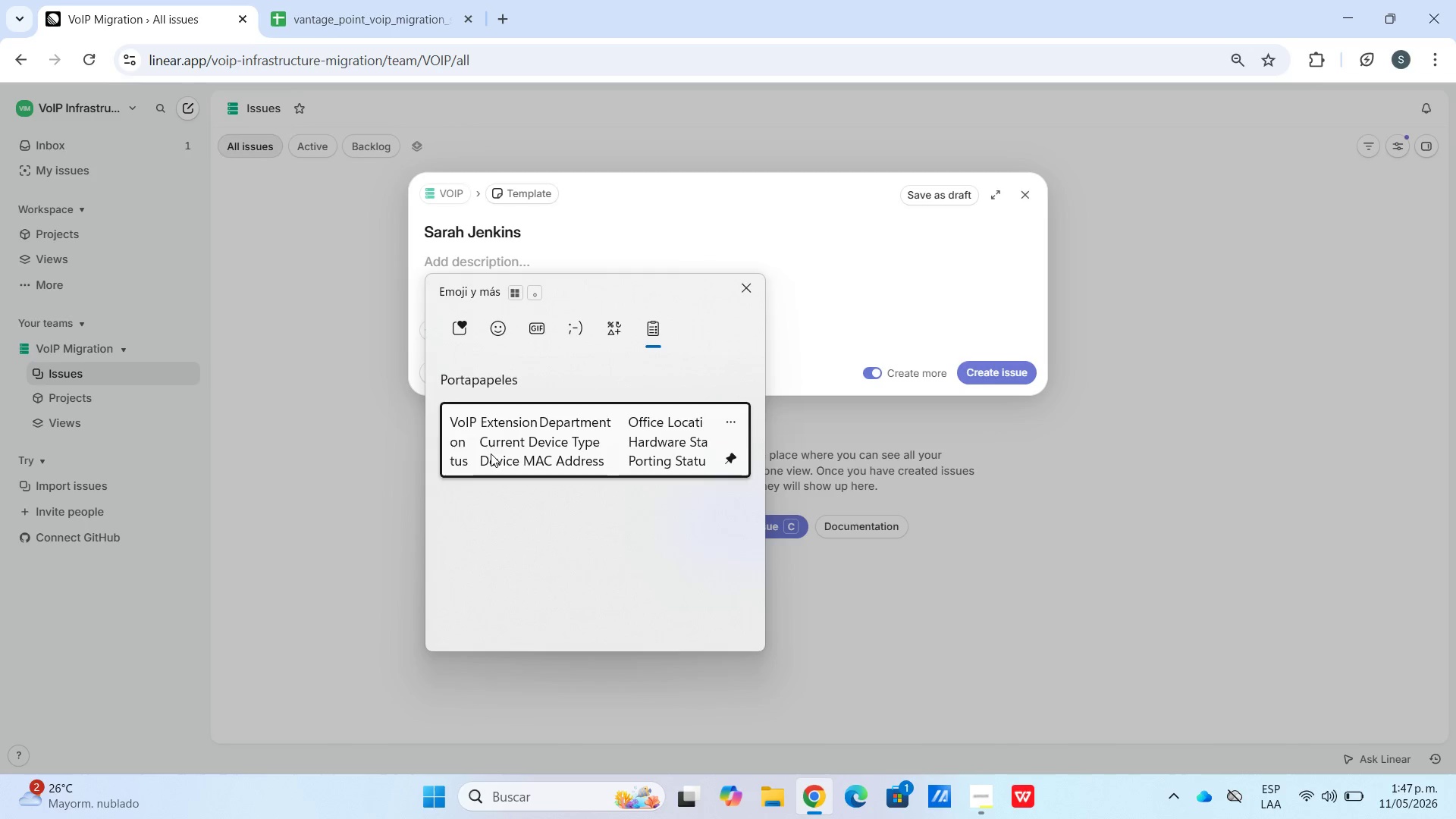 
left_click([502, 458])
 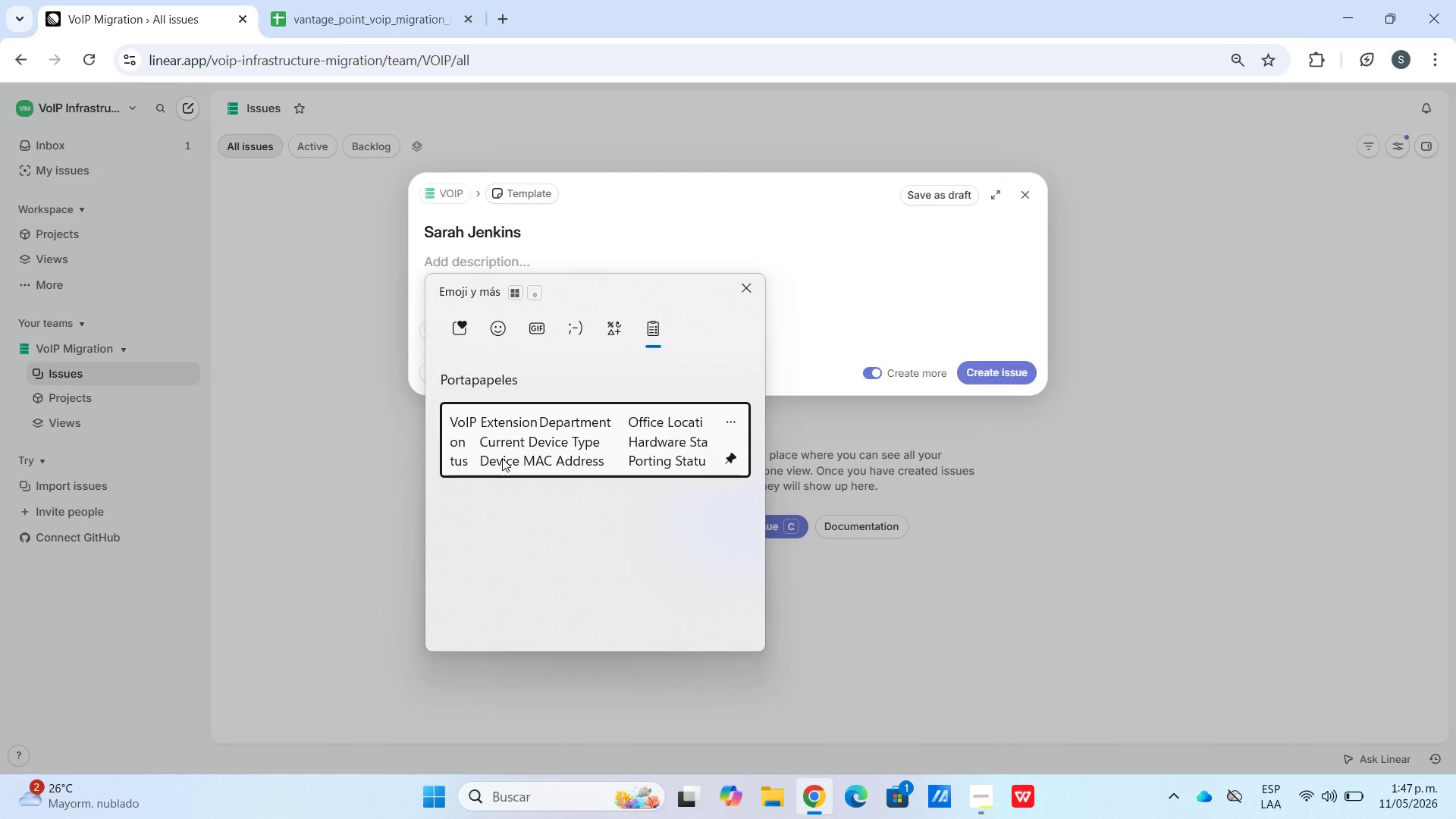 
key(Control+ControlLeft)
 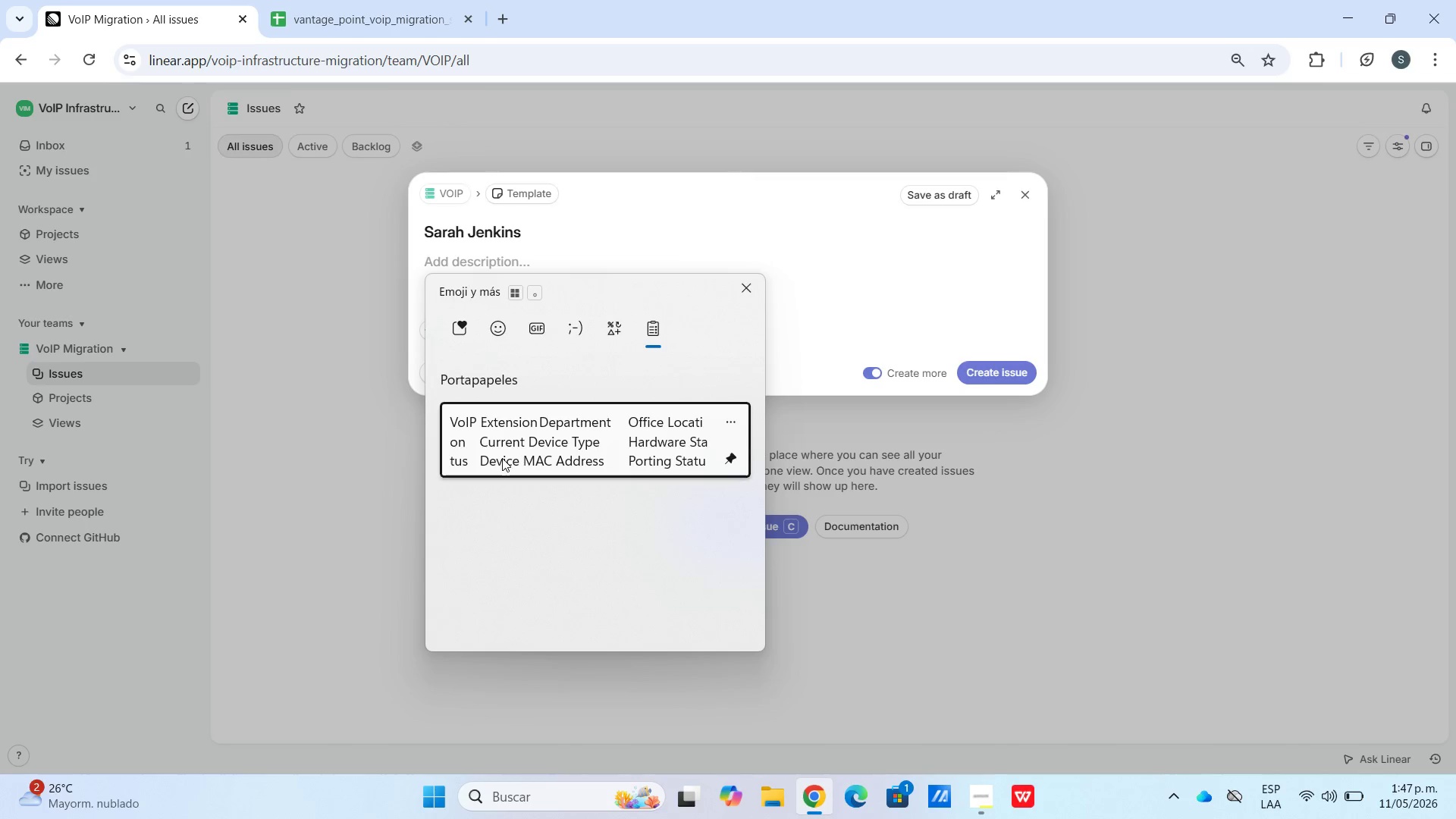 
key(Control+V)
 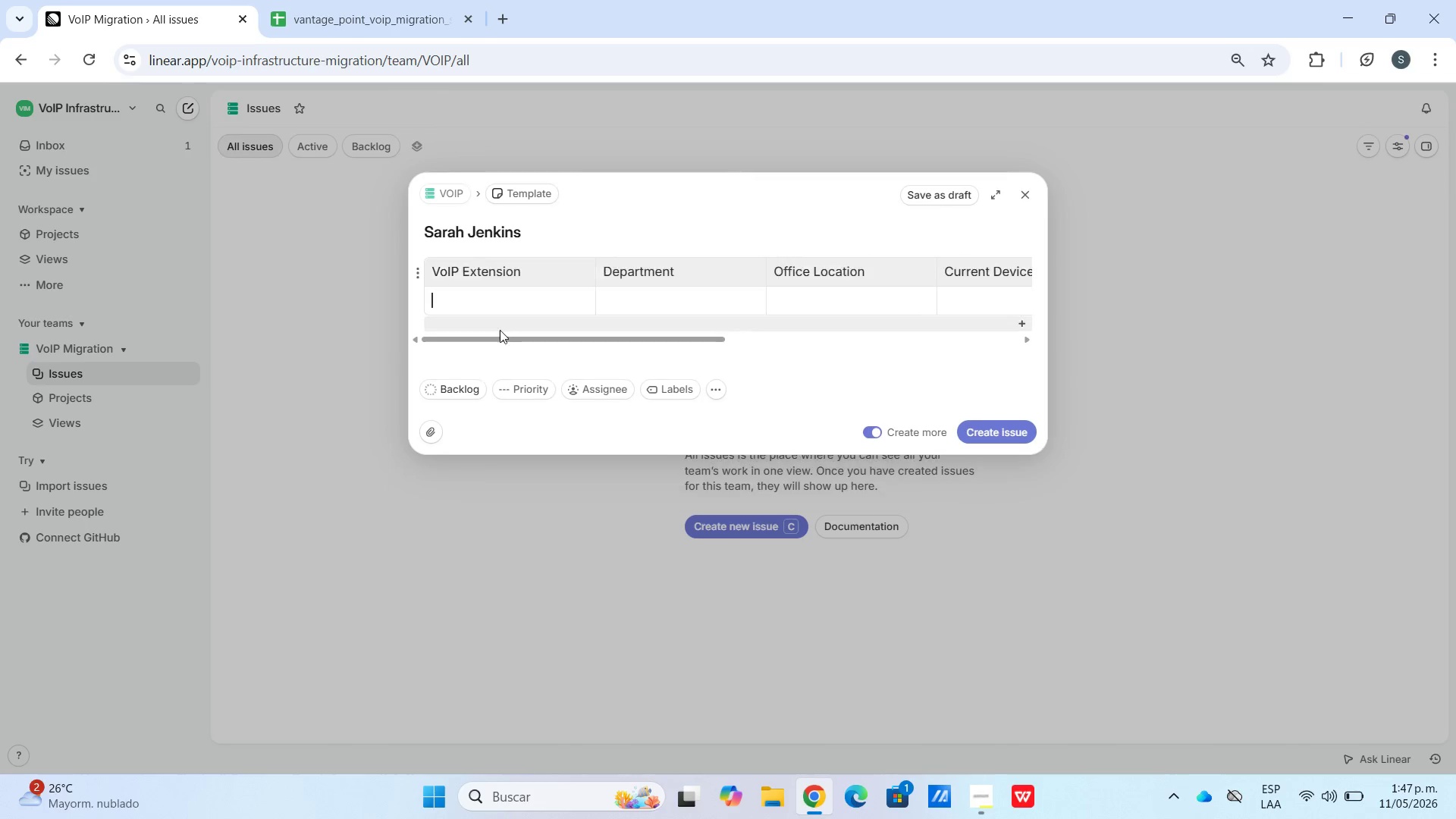 
left_click([379, 0])
 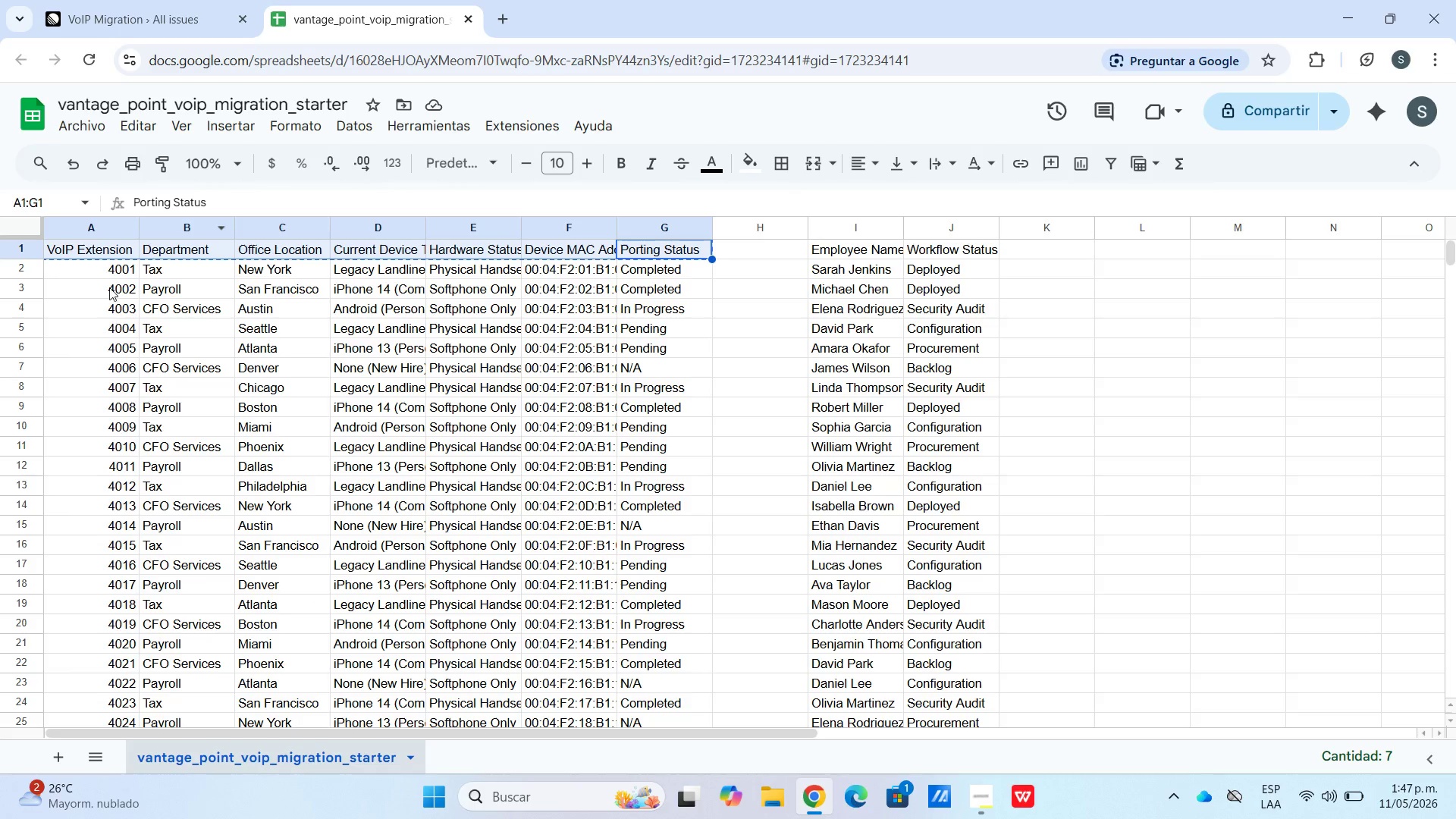 
left_click_drag(start_coordinate=[105, 263], to_coordinate=[655, 265])
 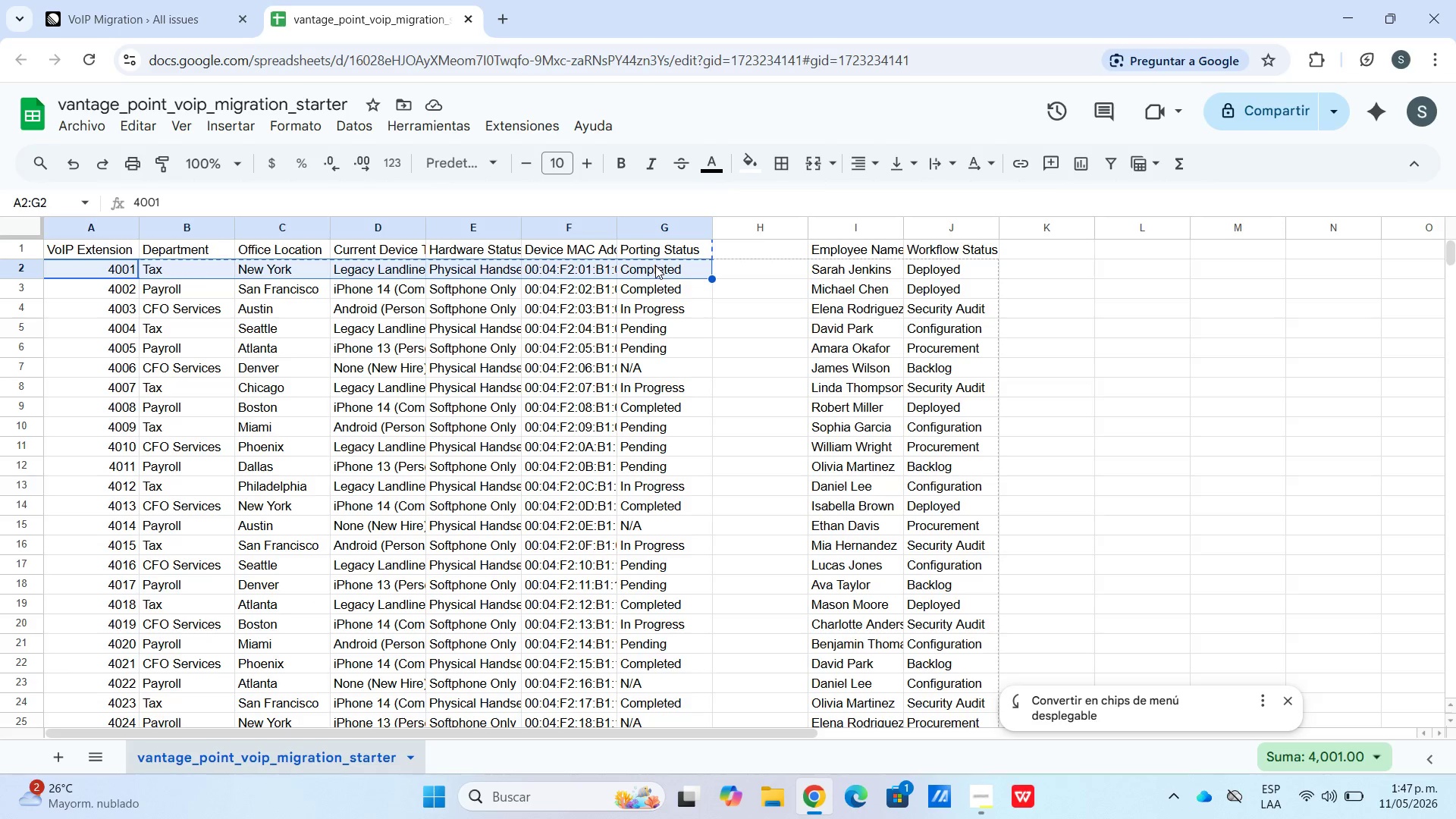 
key(Control+C)
 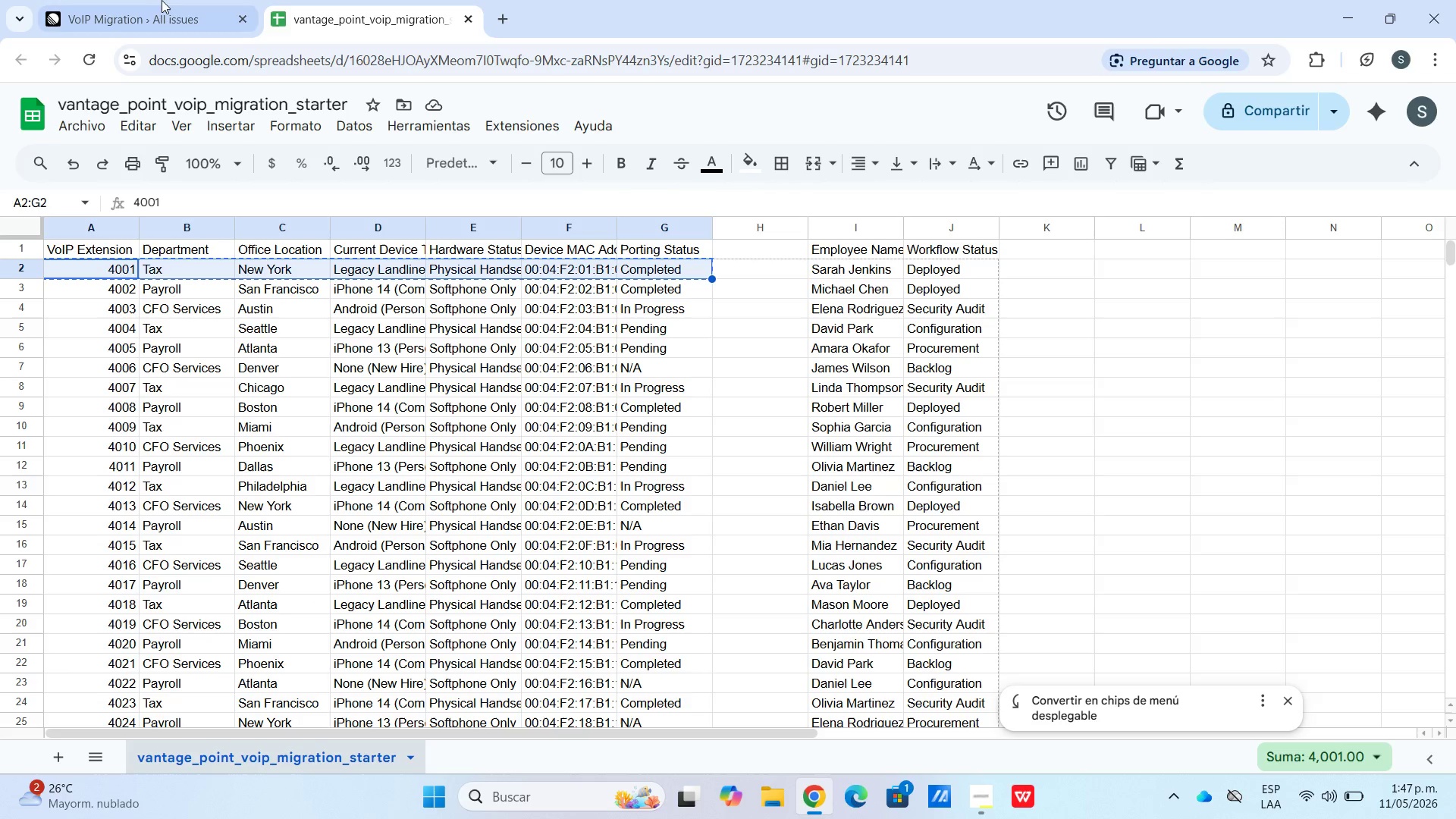 
left_click([130, 0])
 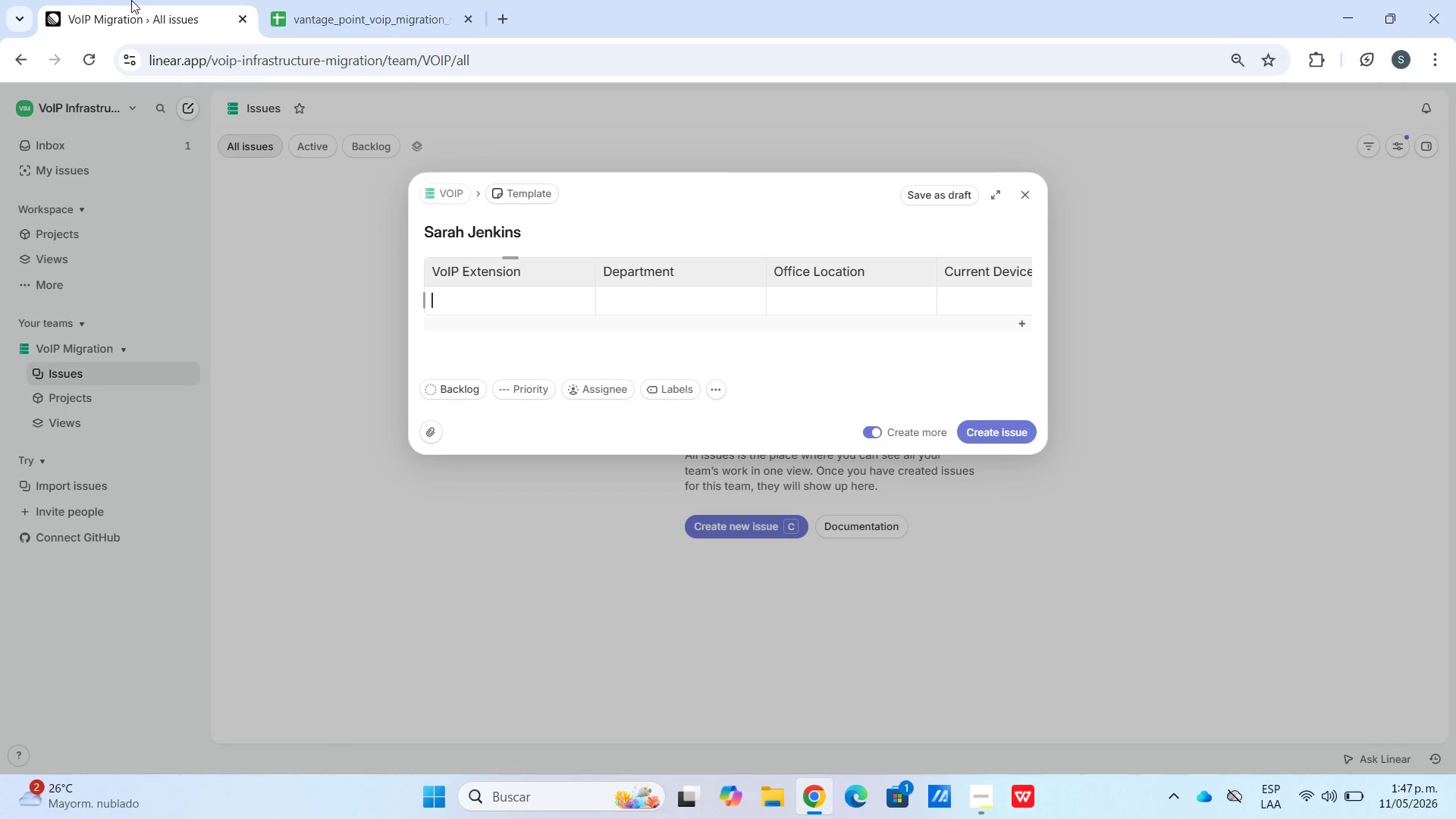 
key(Control+V)
 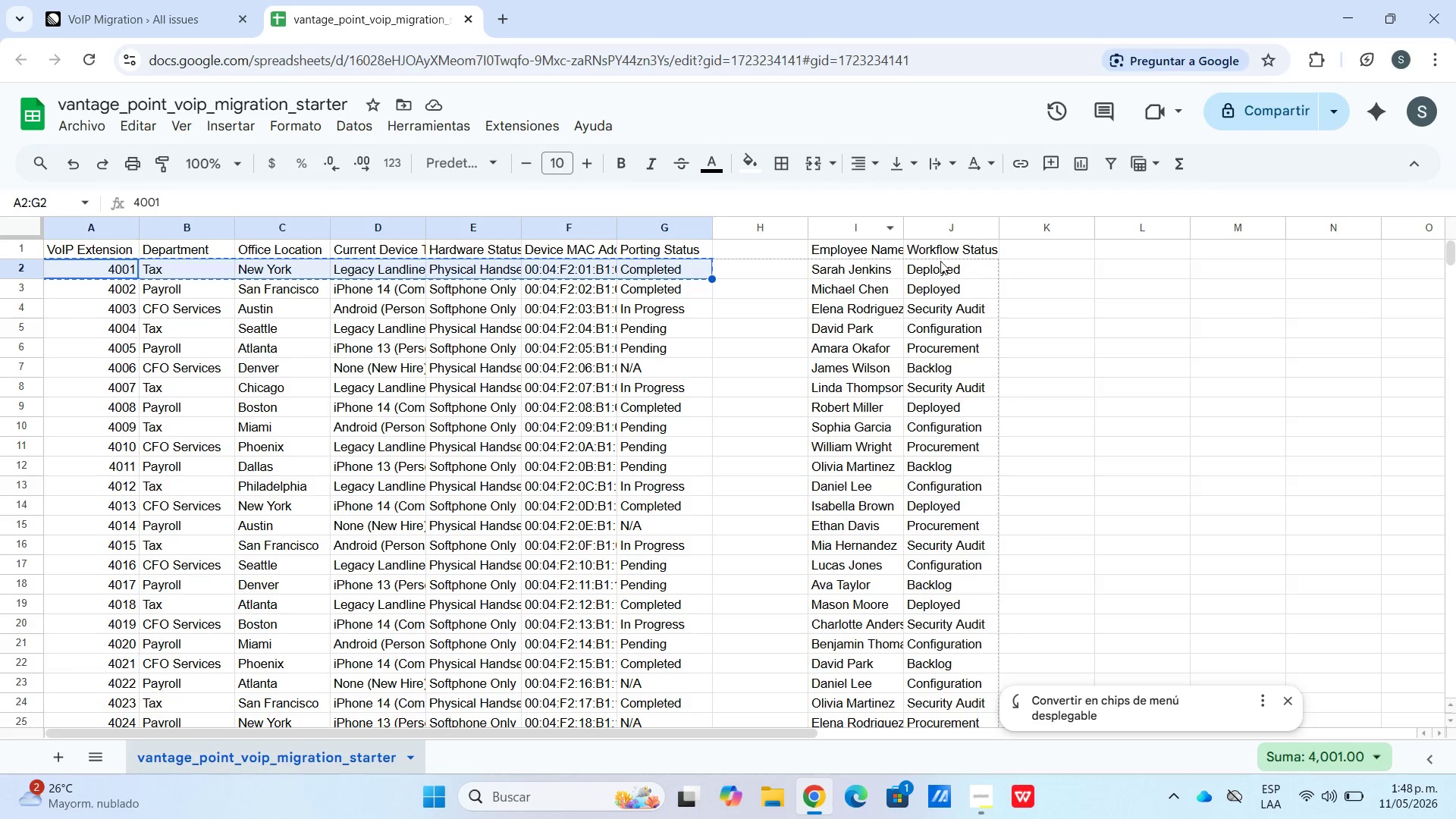 
left_click_drag(start_coordinate=[187, 8], to_coordinate=[187, 12])
 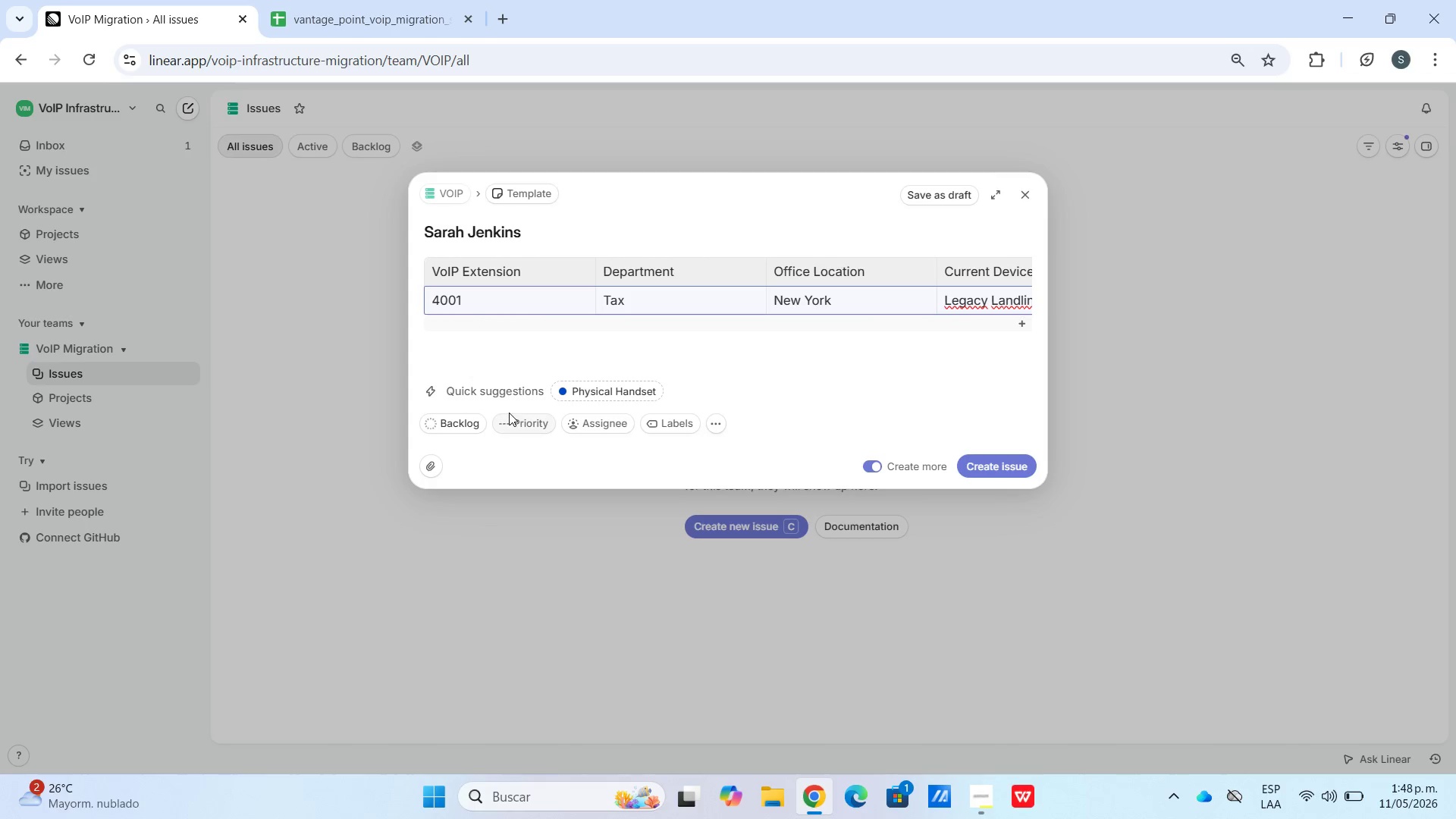 
left_click([458, 422])
 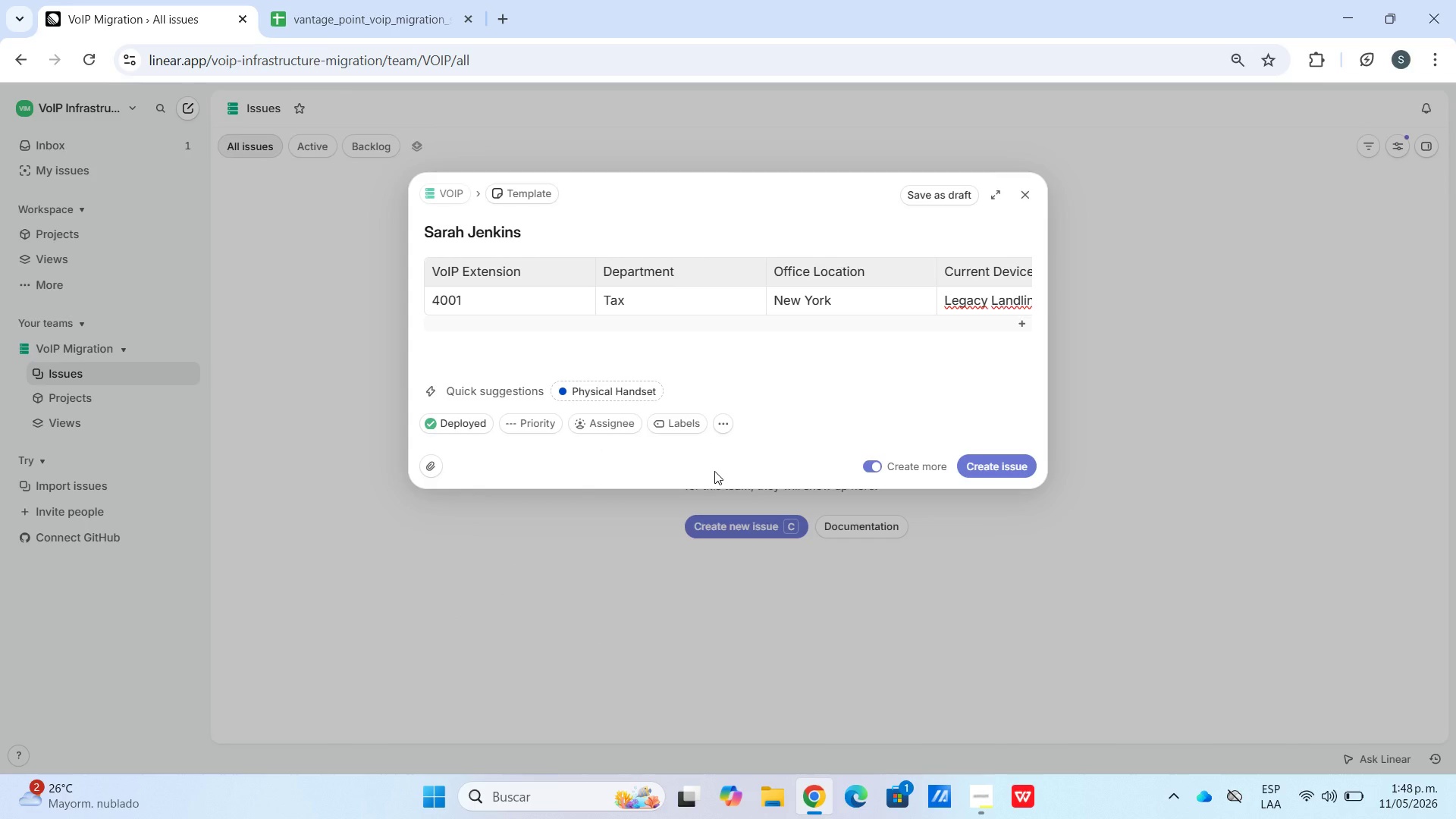 
wait(13.48)
 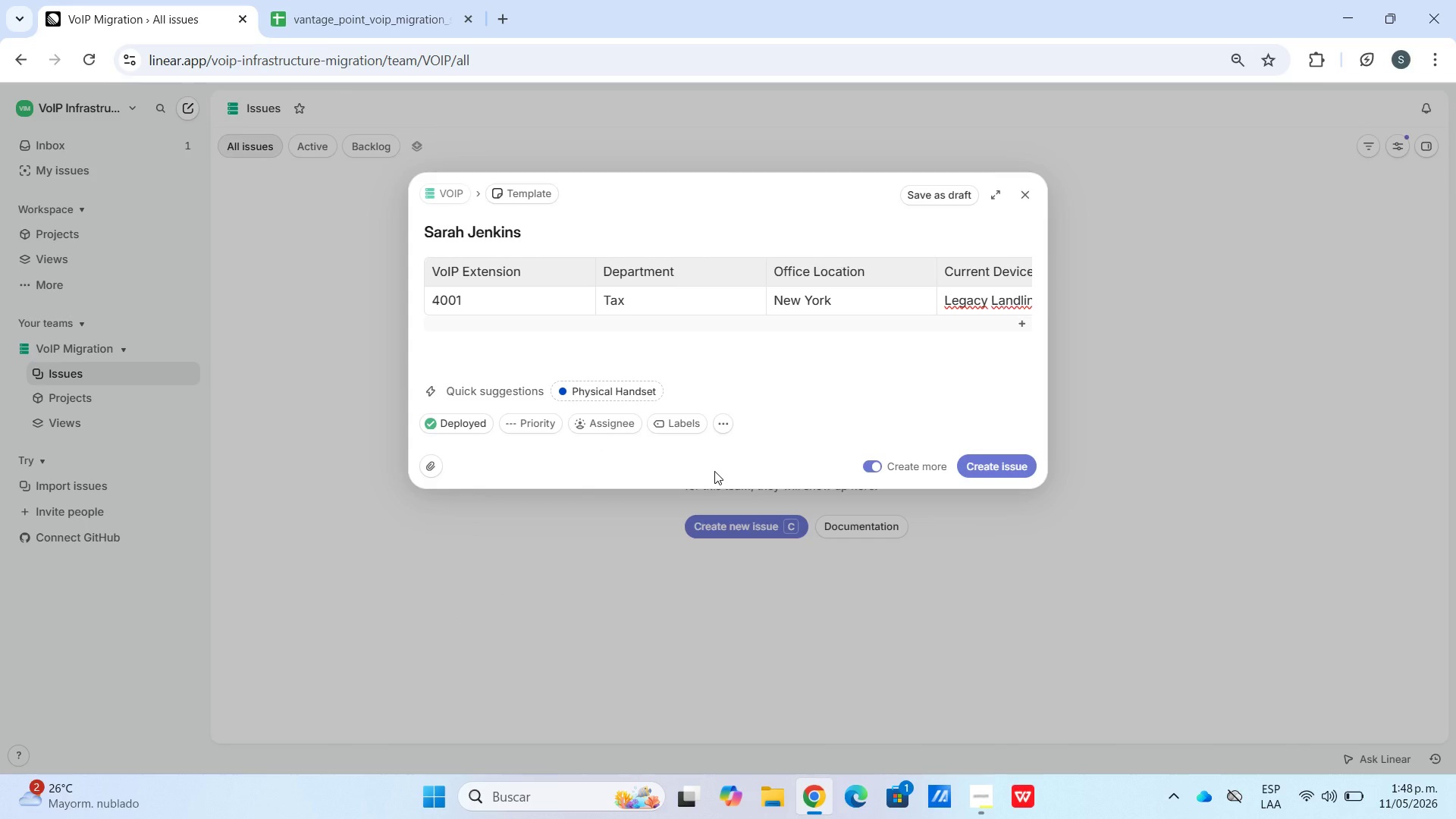 
left_click([981, 470])
 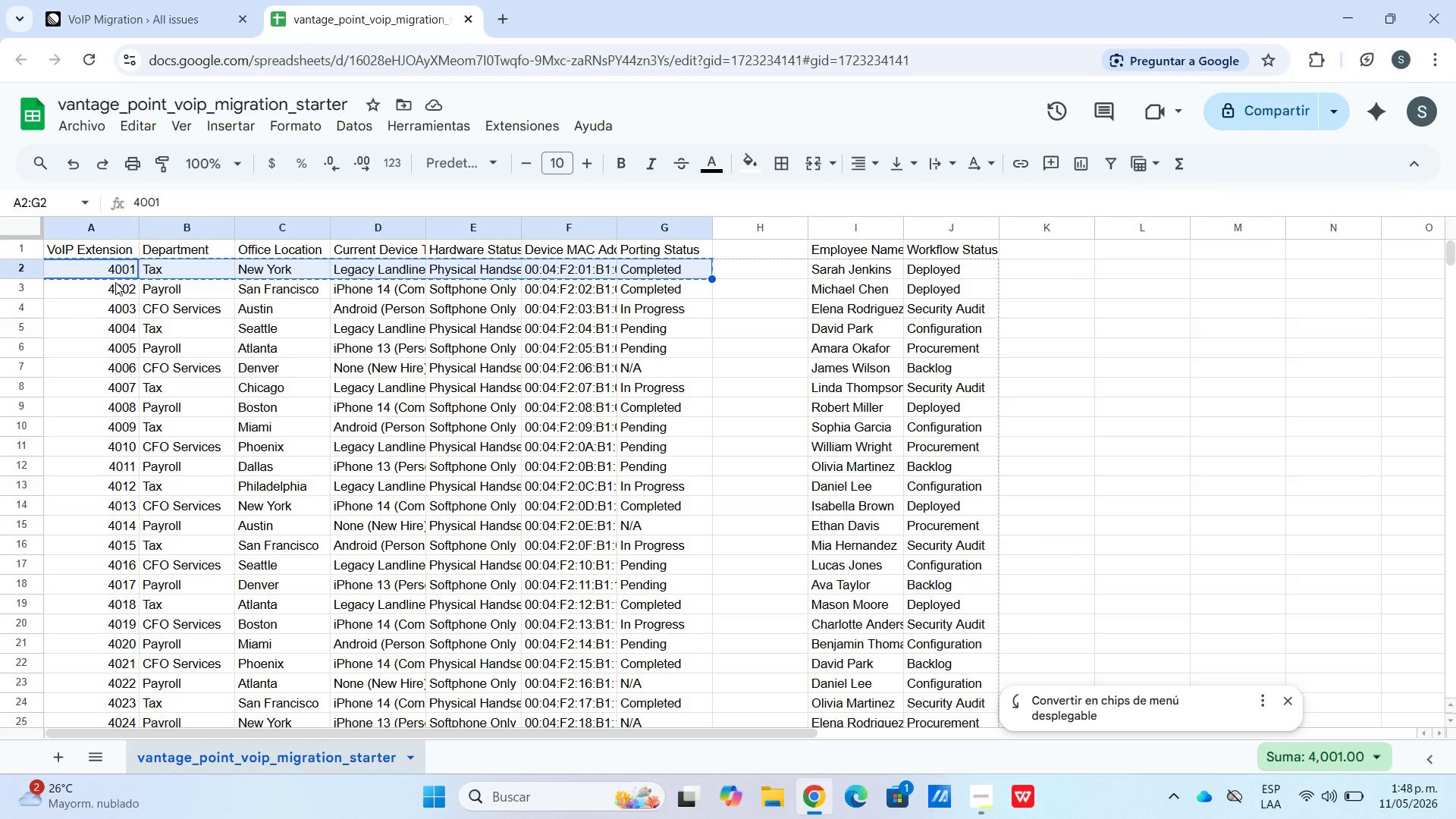 
left_click_drag(start_coordinate=[108, 295], to_coordinate=[651, 294])
 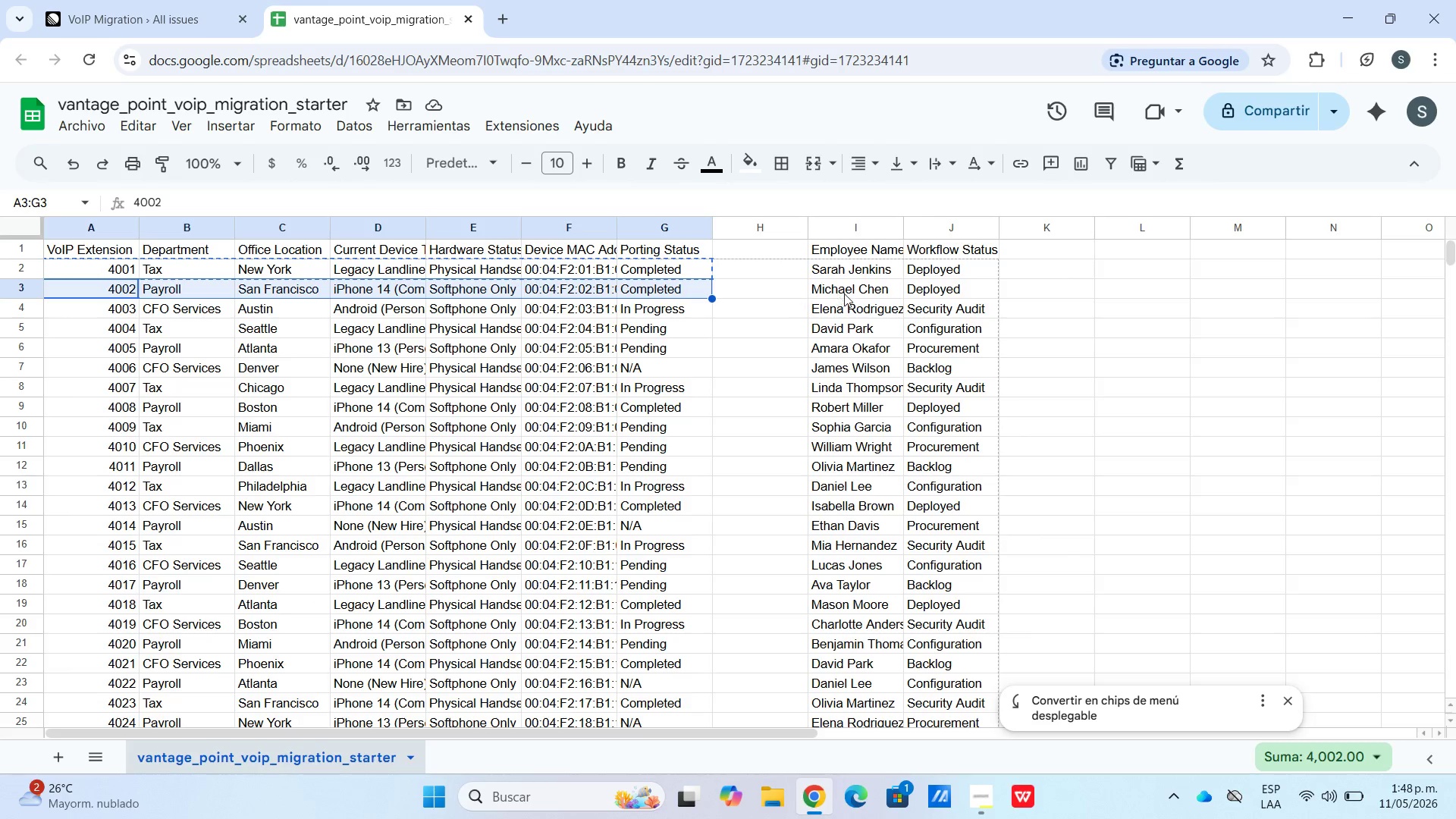 
left_click([844, 293])
 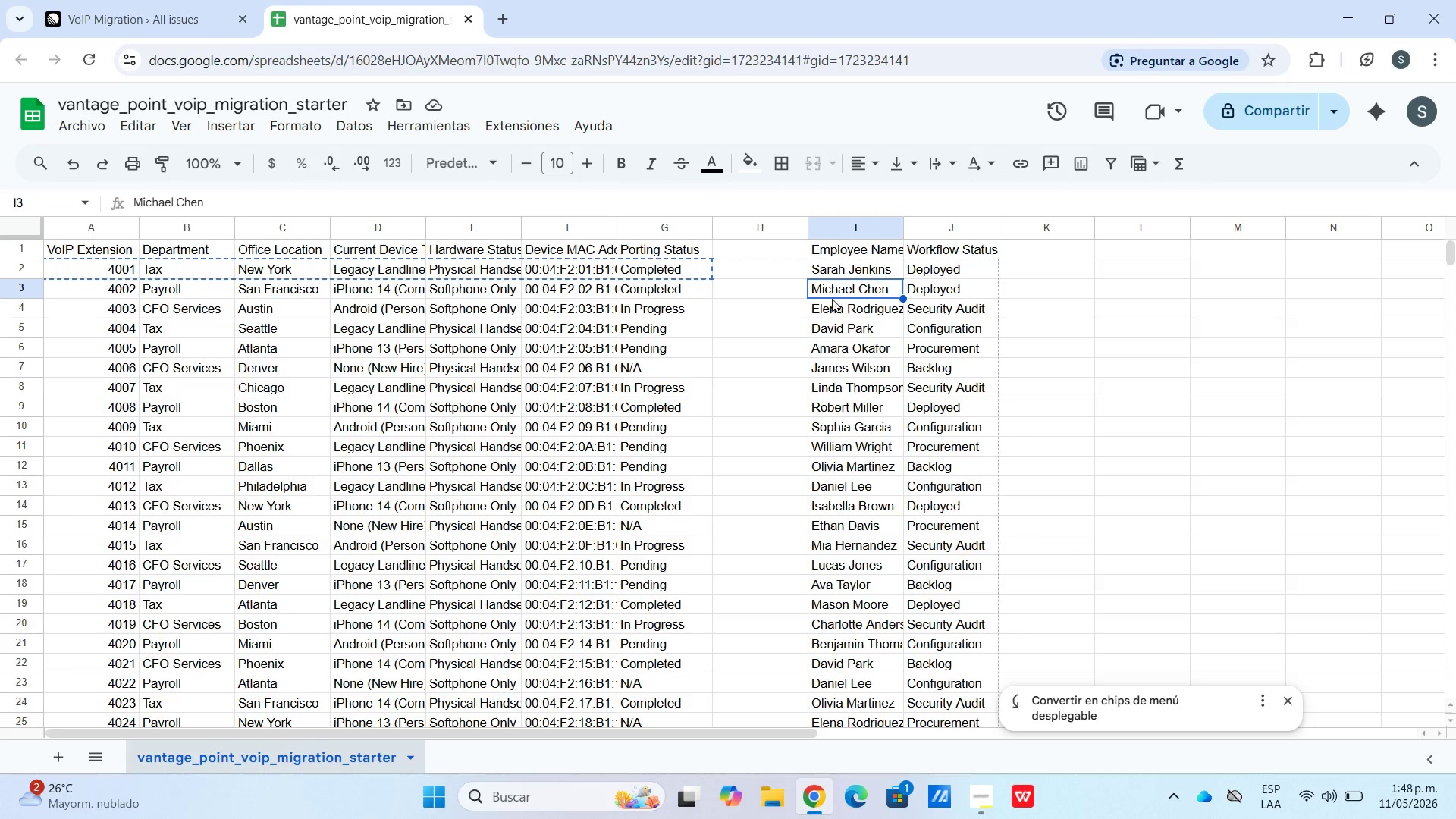 
key(Control+C)
 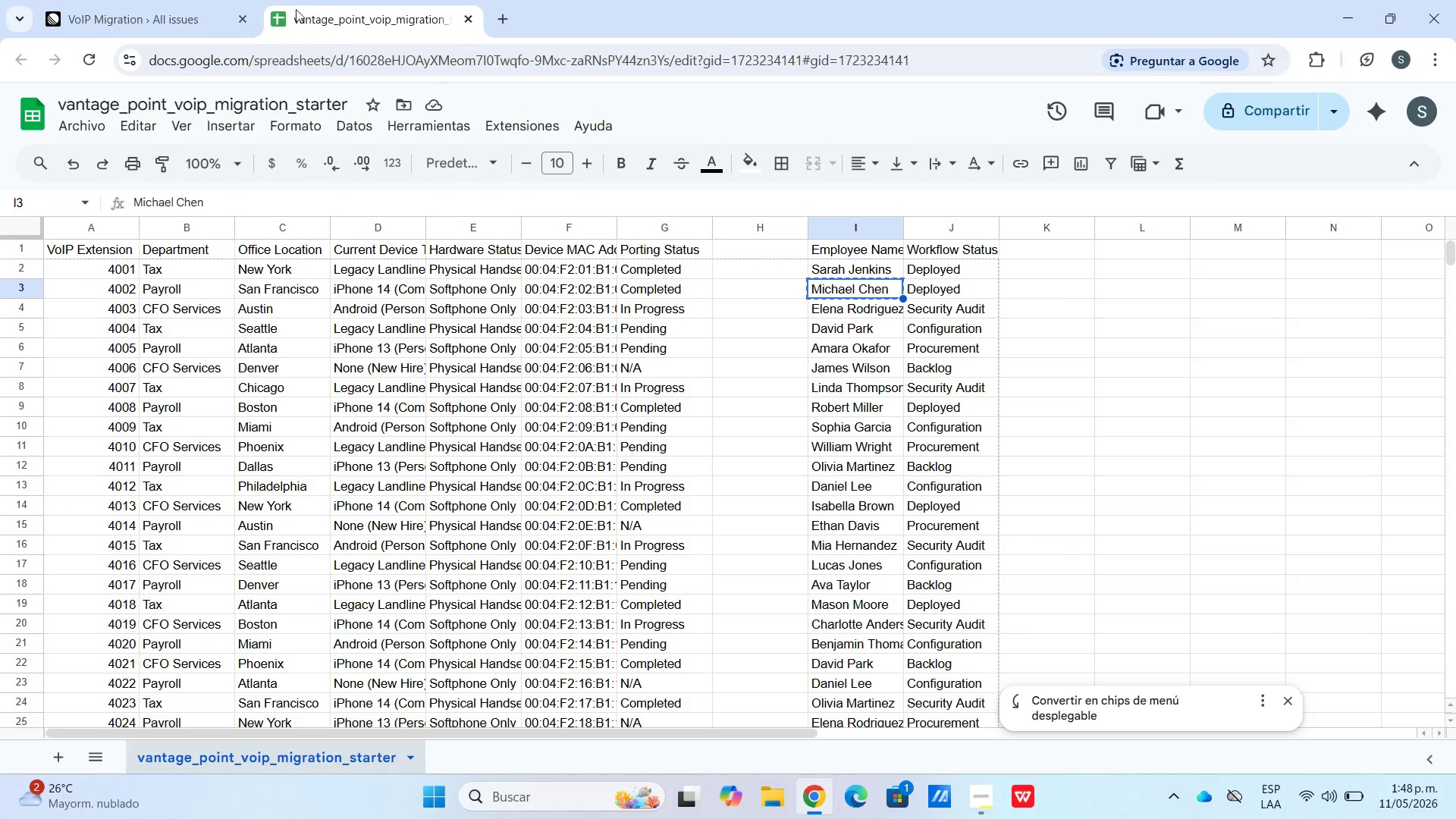 
left_click([157, 2])
 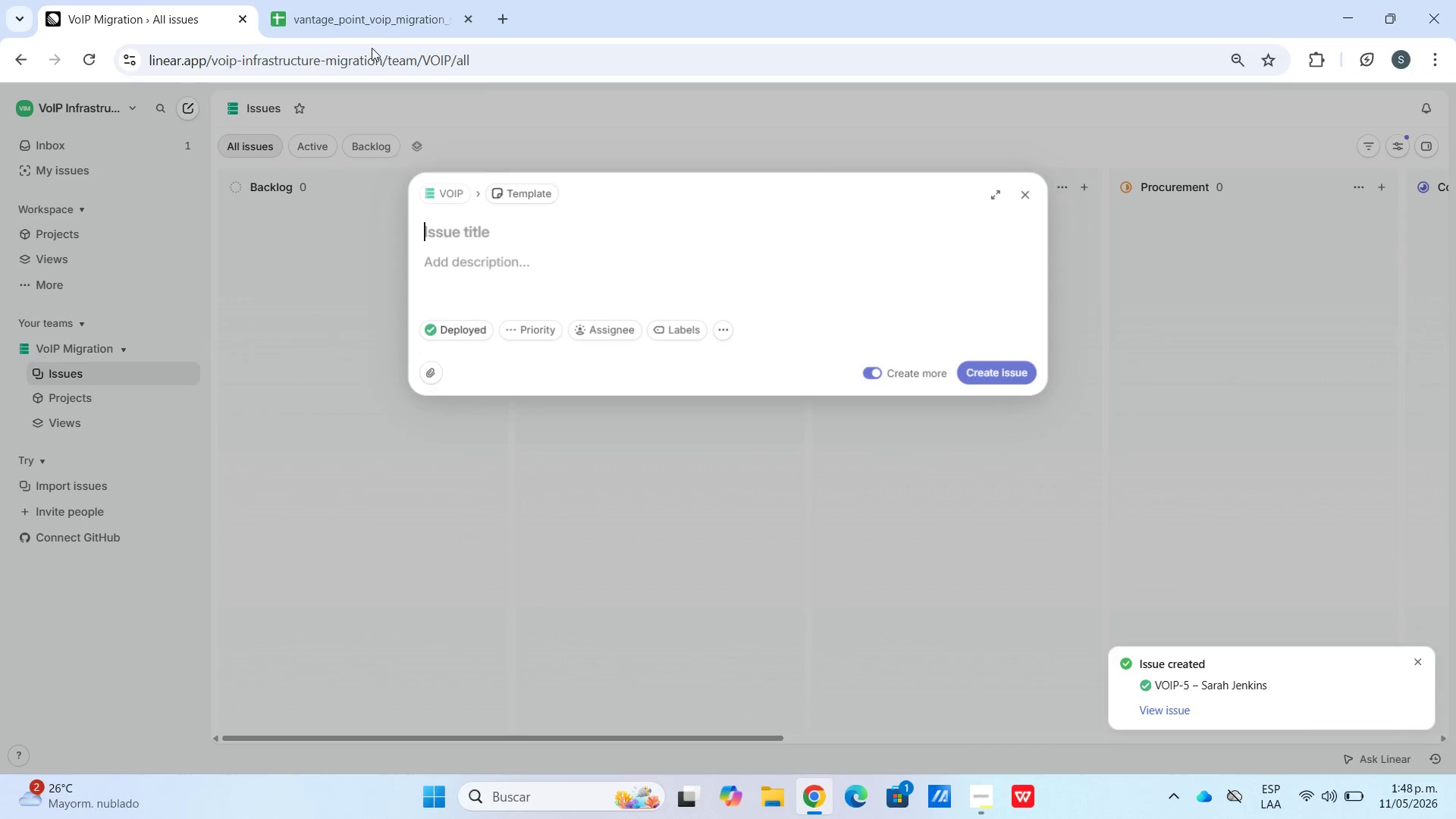 
key(Control+V)
 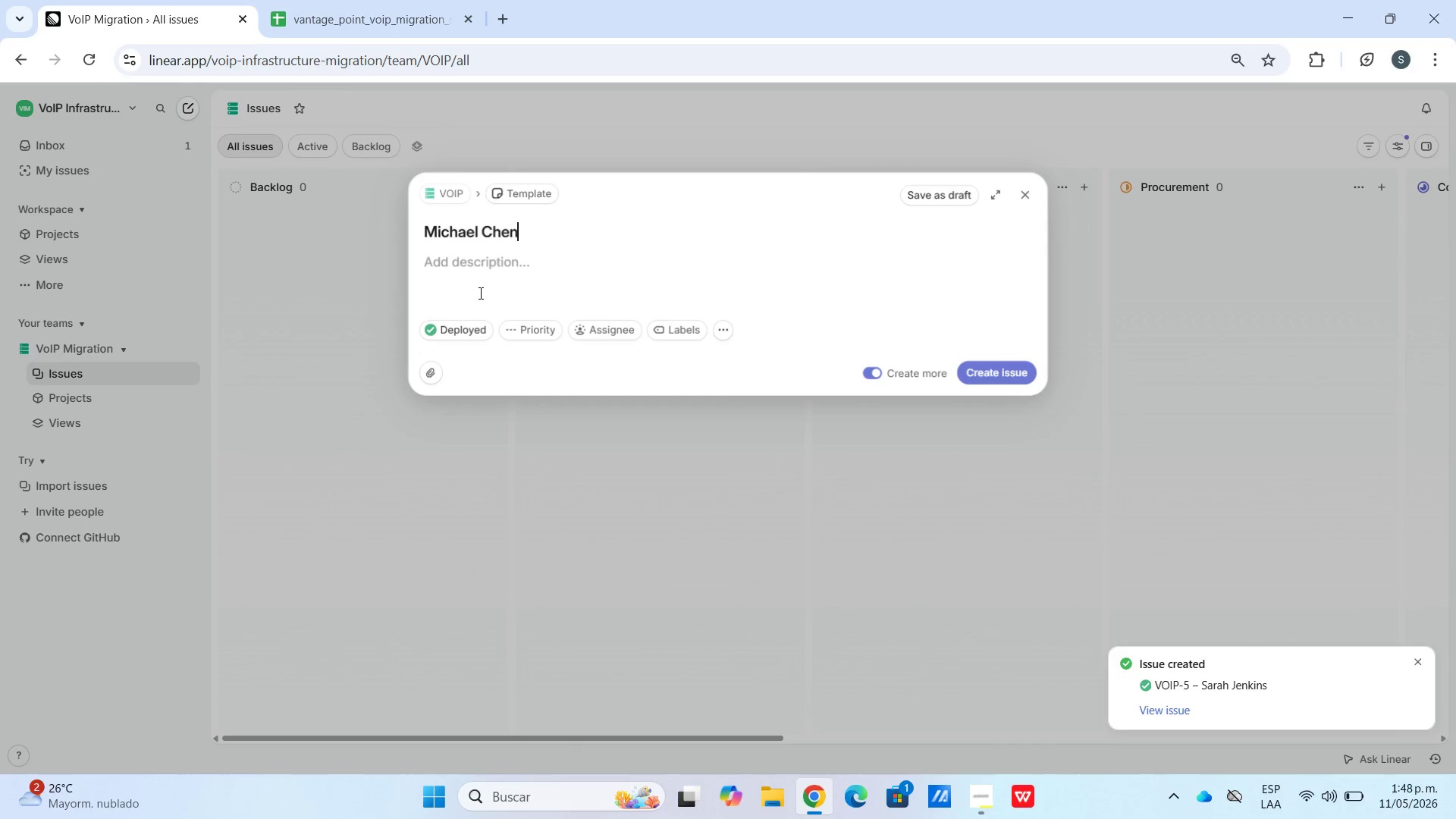 
left_click([479, 295])
 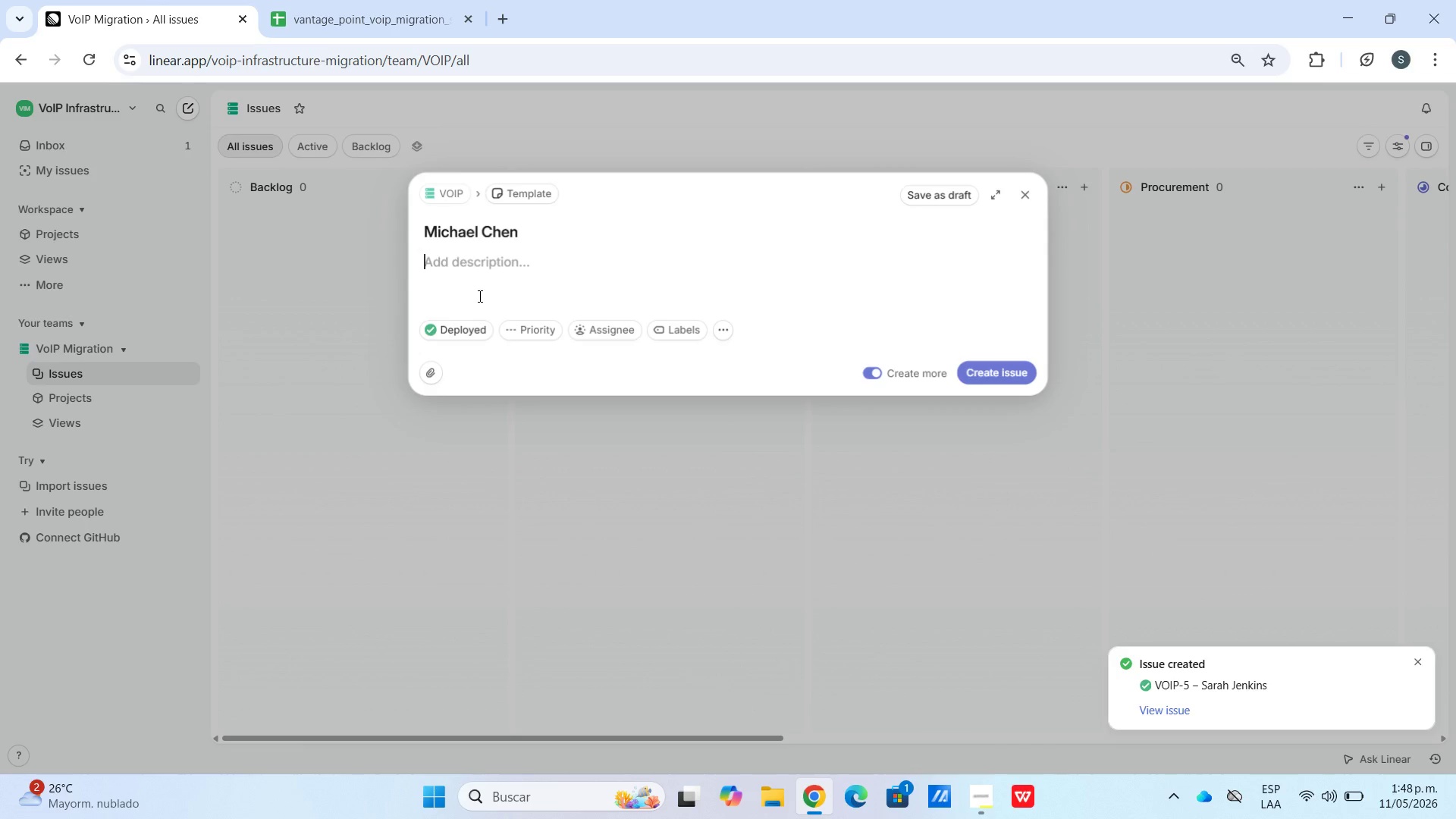 
key(Meta+V)
 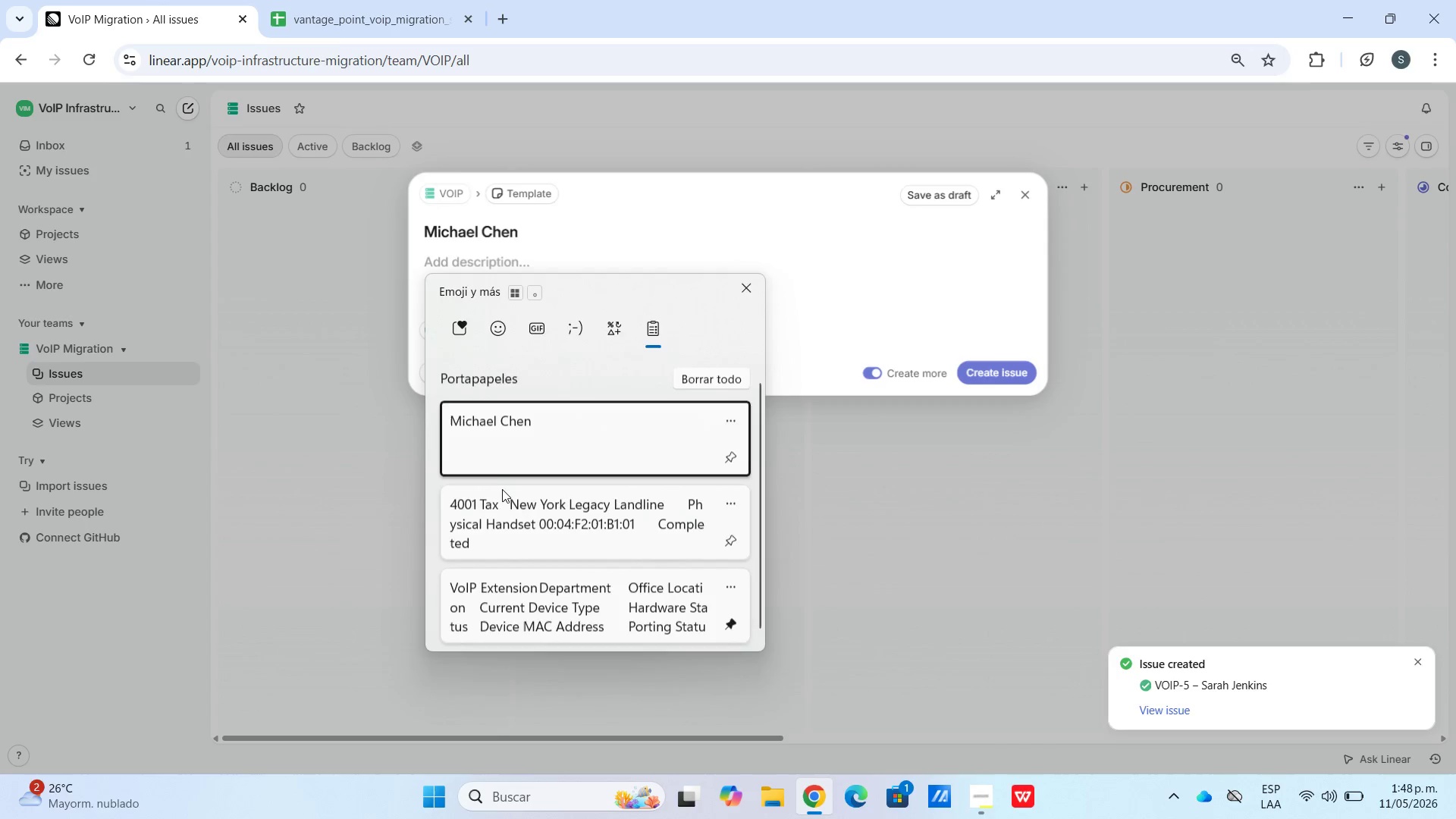 
key(Control+ControlLeft)
 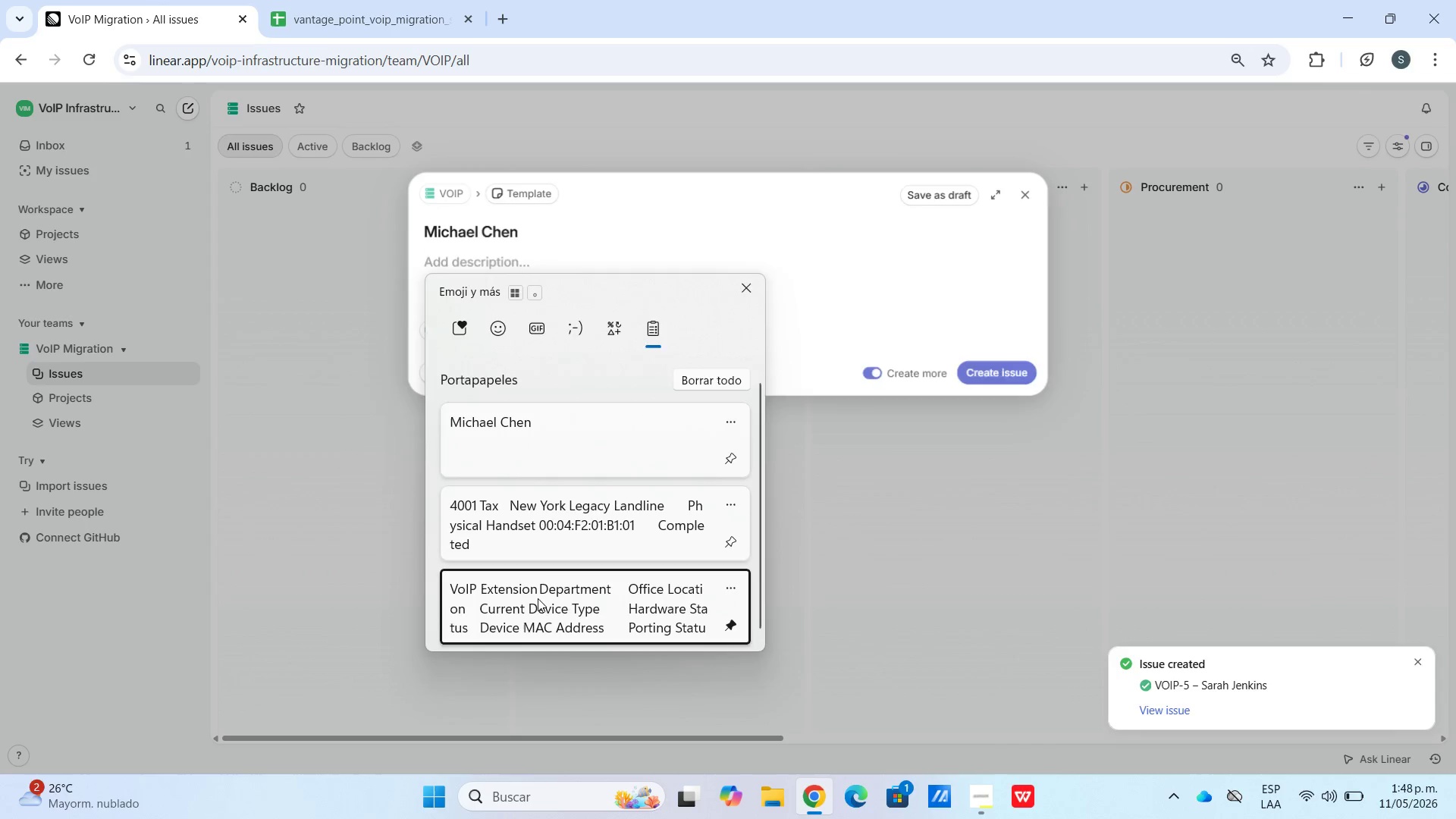 
hold_key(key=V, duration=6.53)
 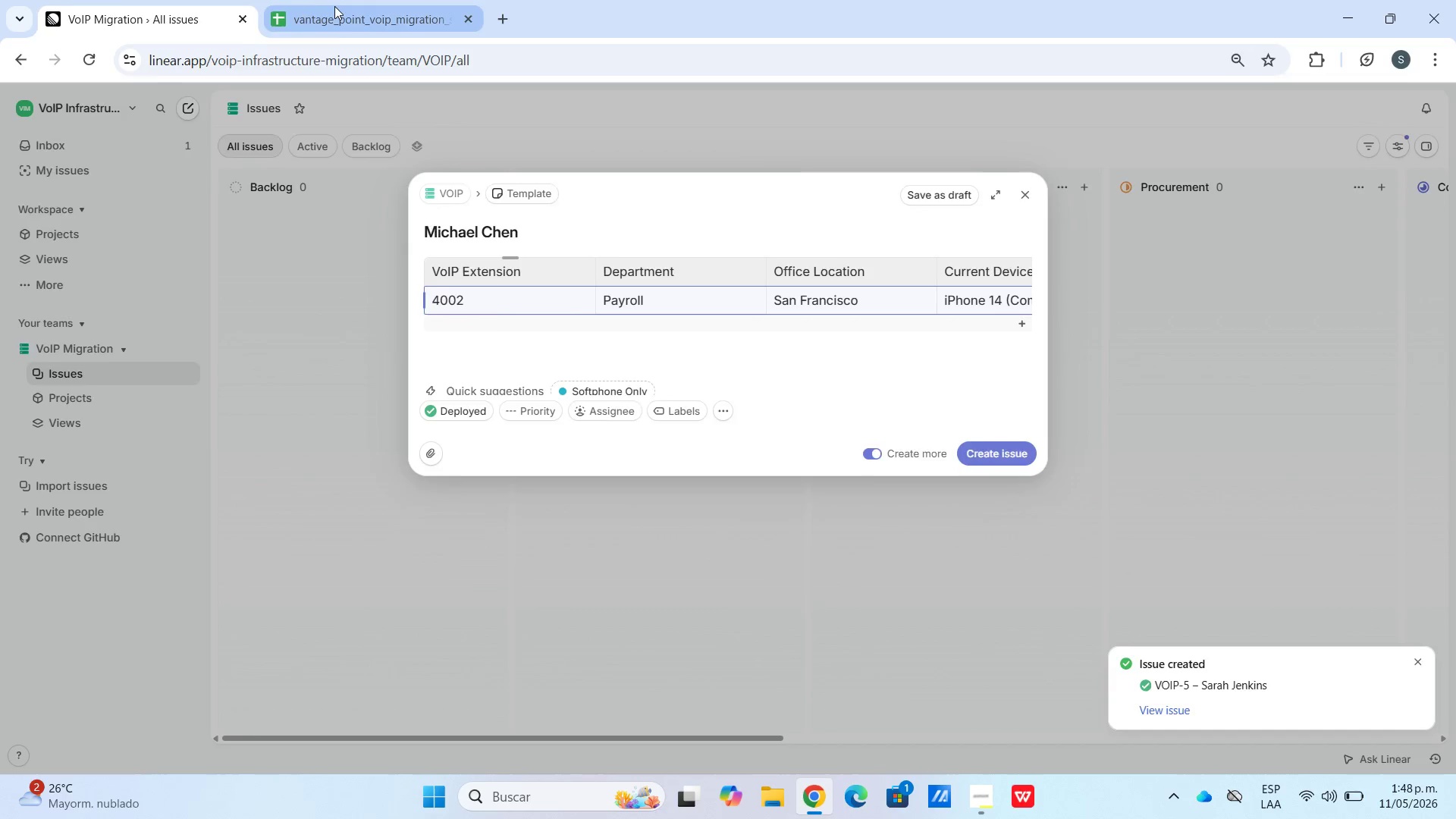 
scroll: coordinate [504, 516], scroll_direction: down, amount: 13.0
 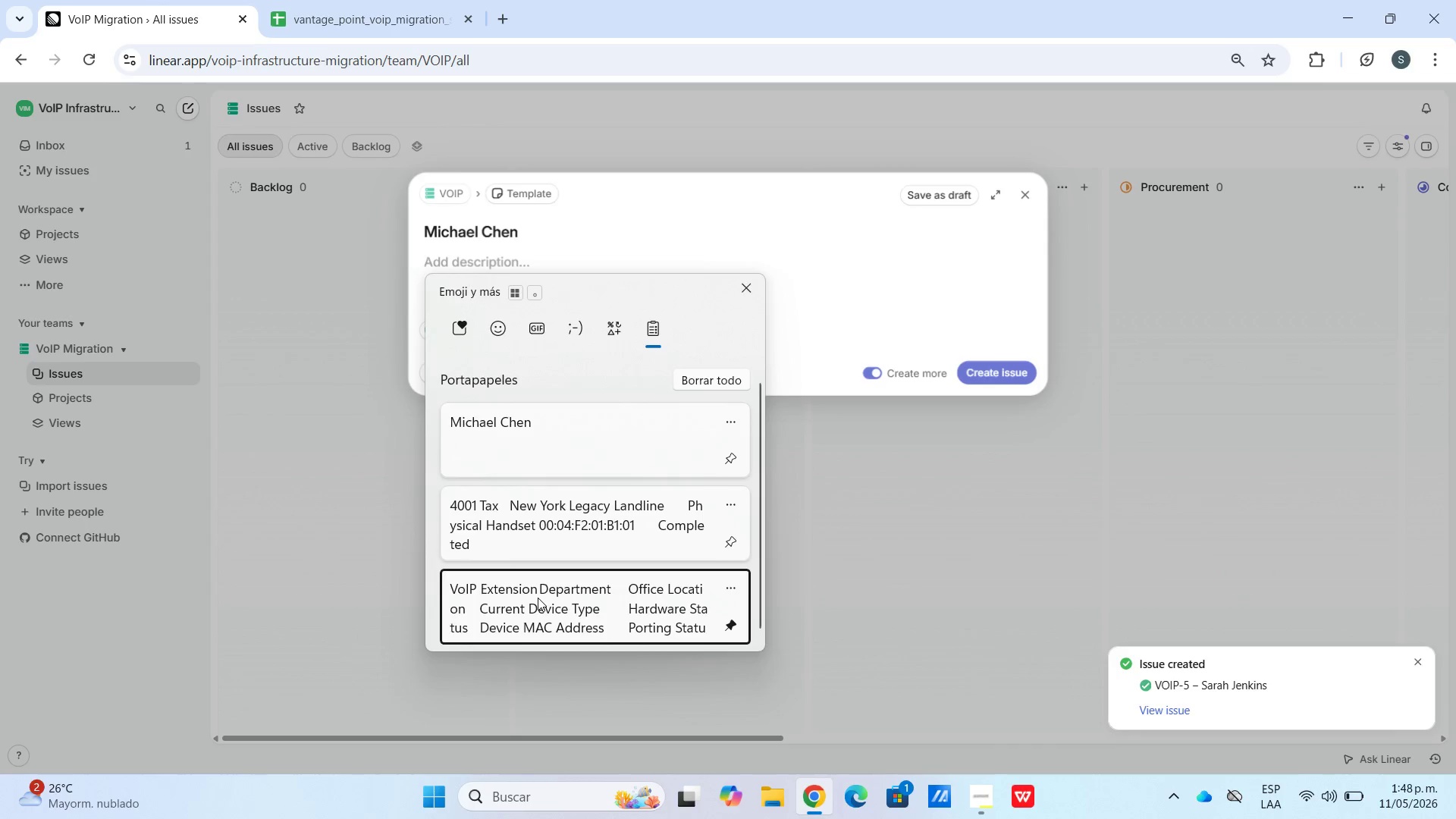 
double_click([514, 331])
 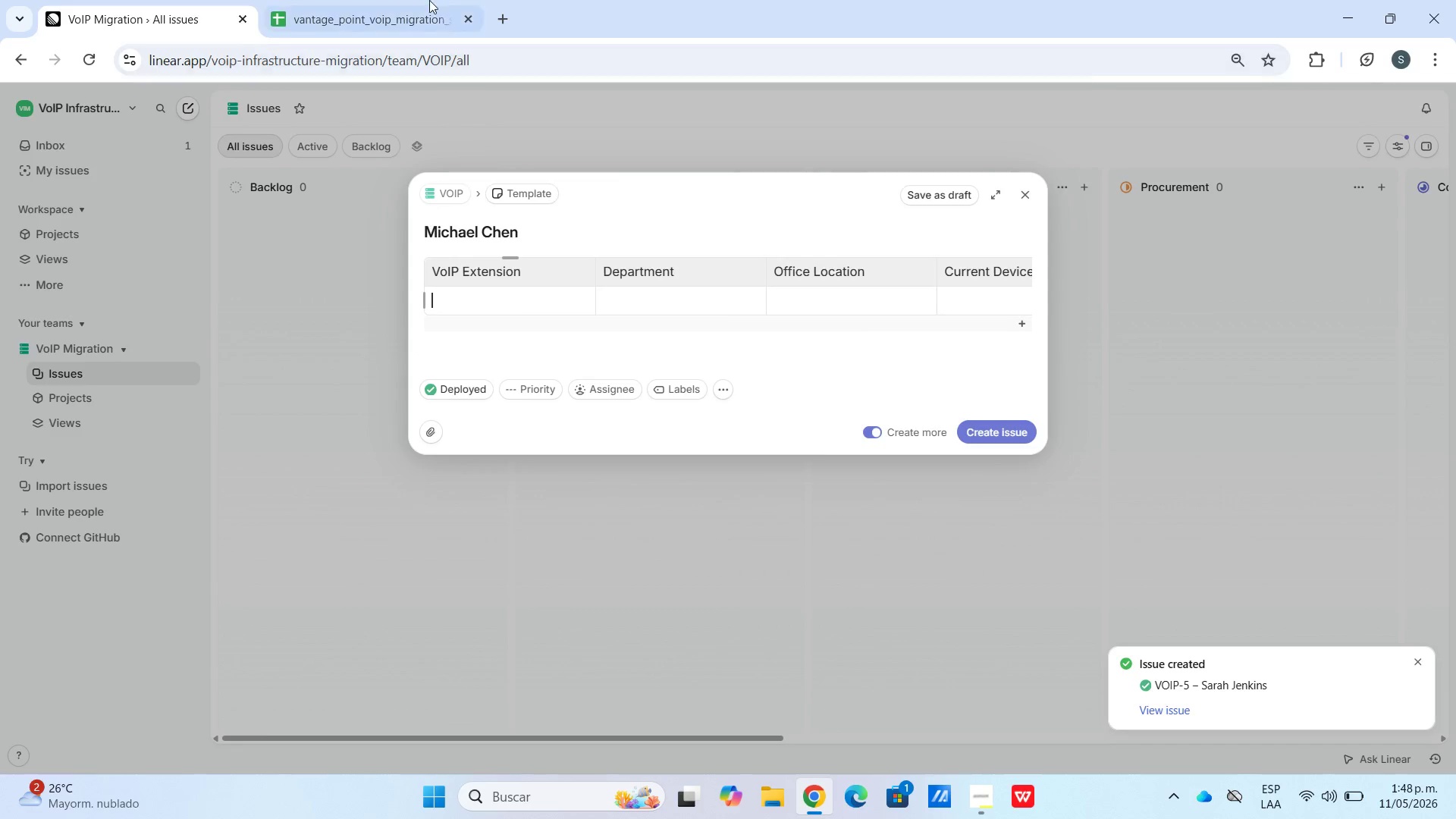 
left_click([414, 0])
 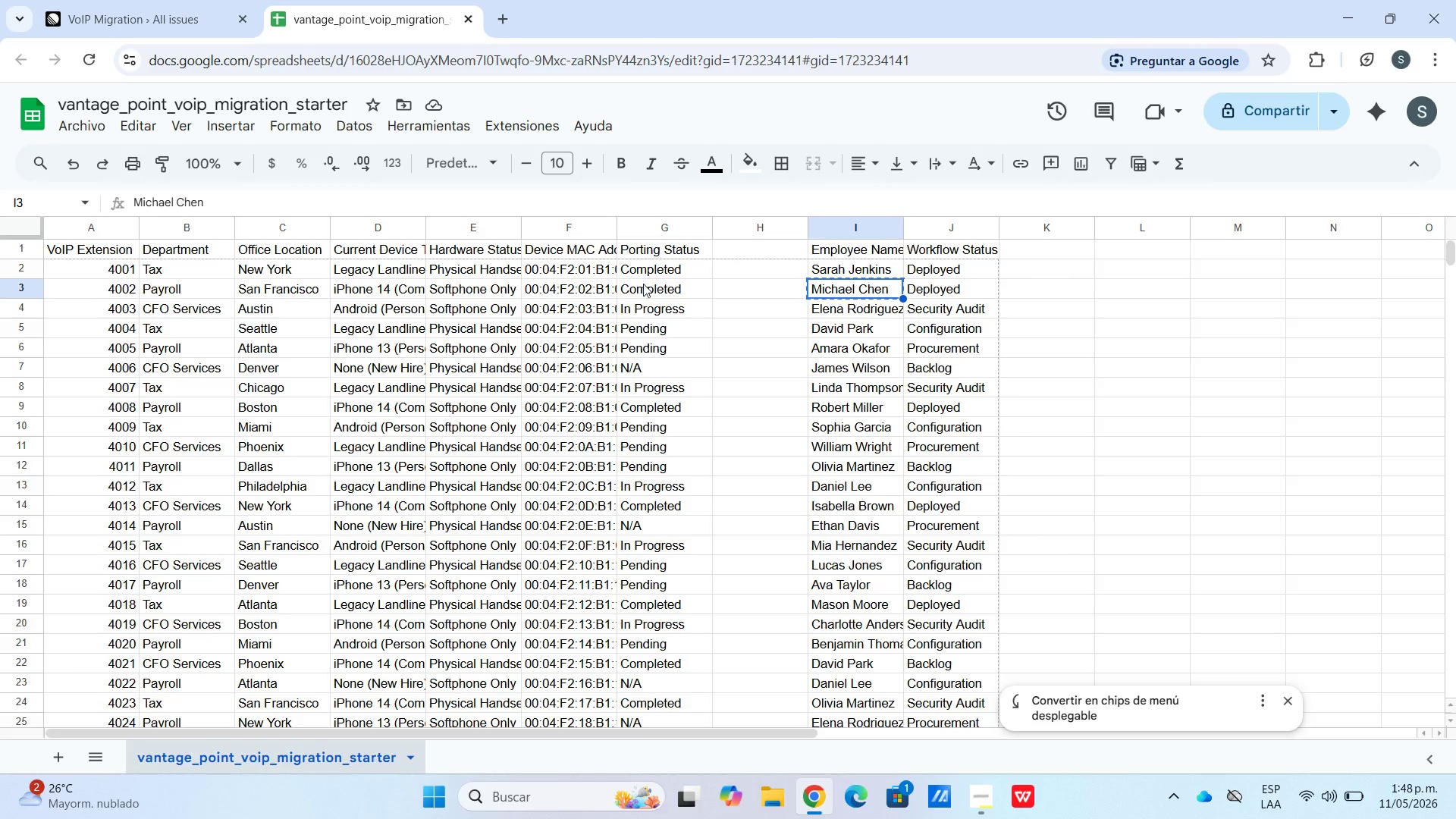 
left_click_drag(start_coordinate=[643, 287], to_coordinate=[102, 283])
 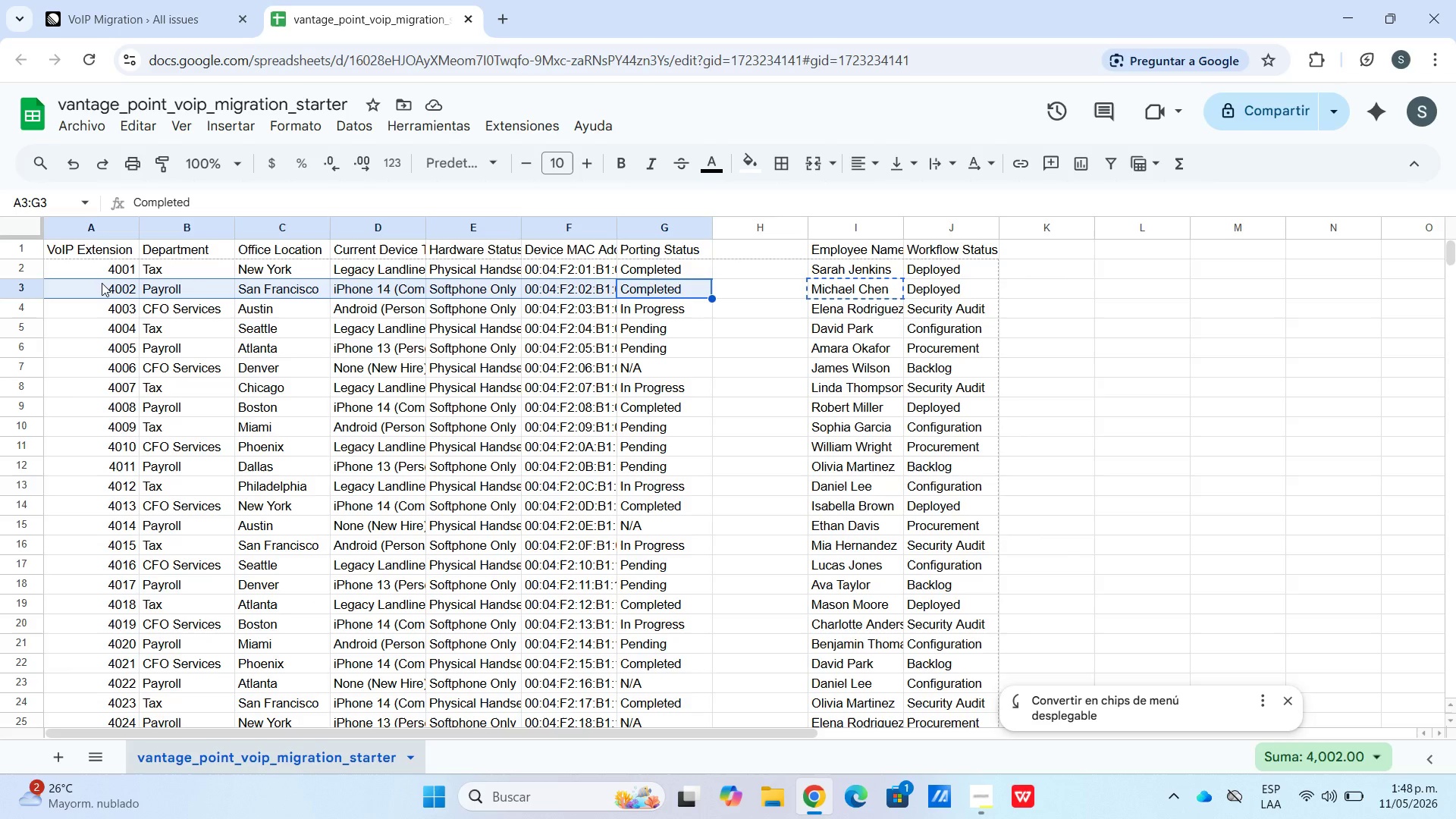 
key(Control+C)
 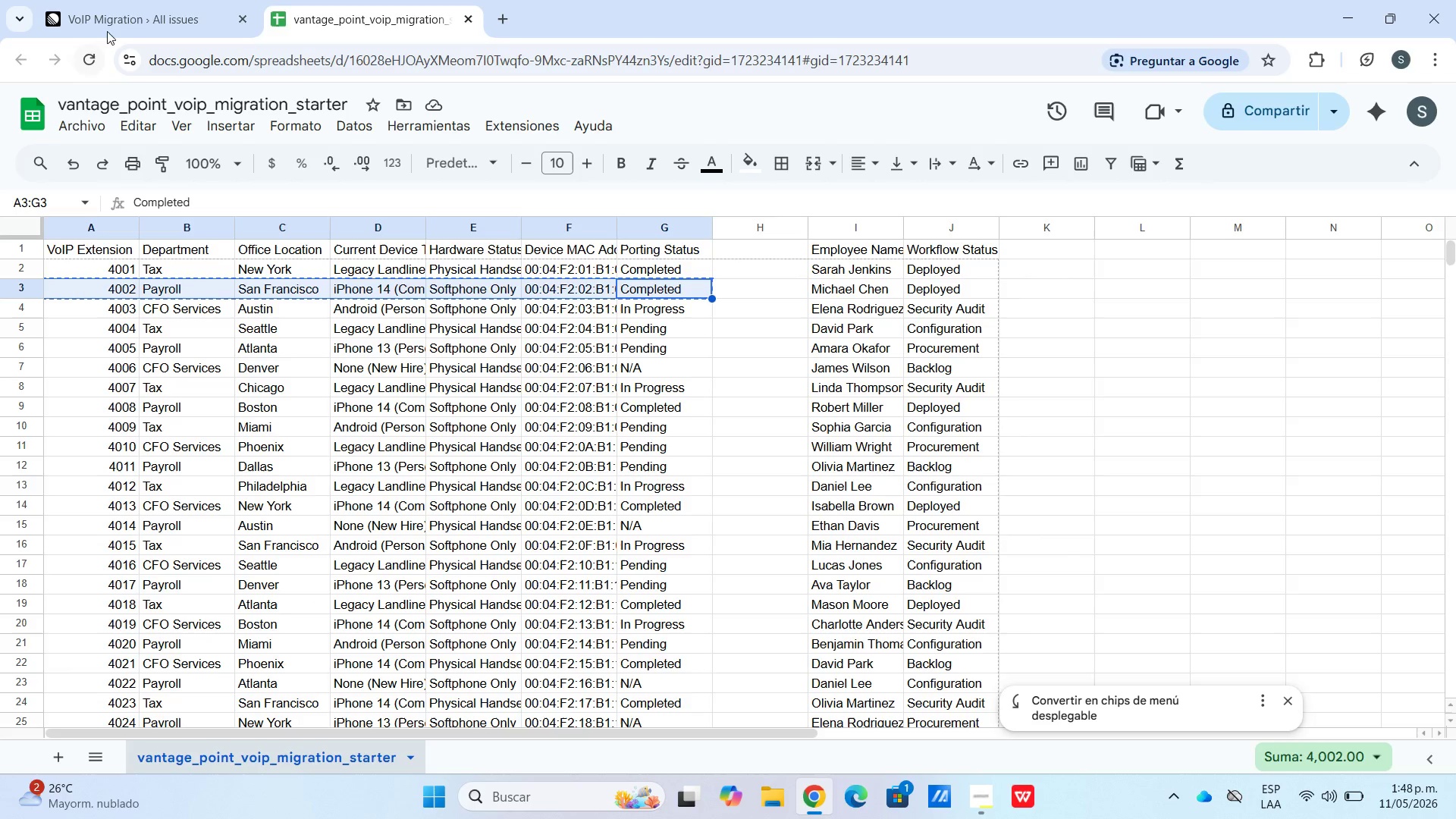 
left_click([133, 0])
 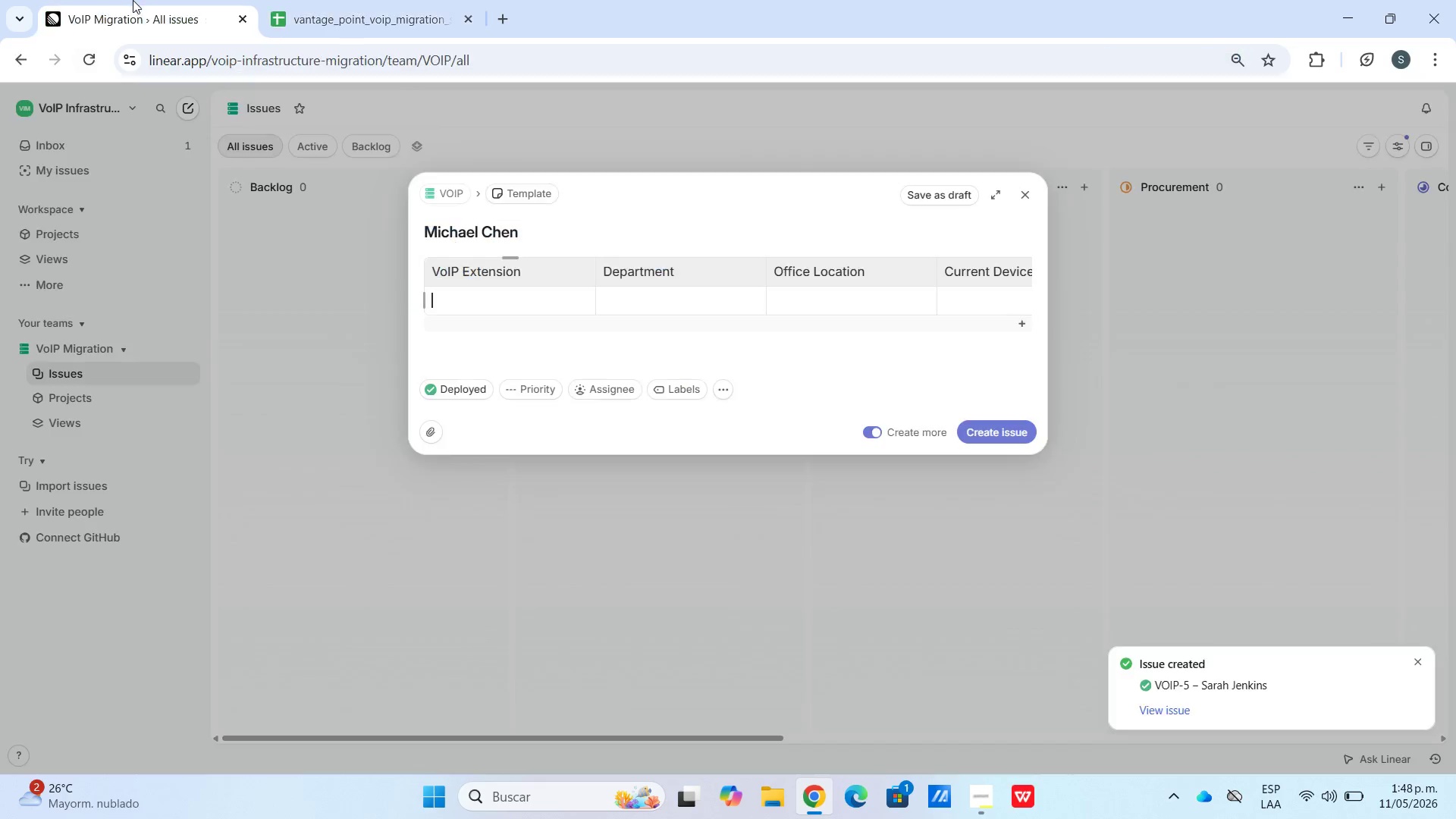 
hold_key(key=ControlLeft, duration=0.66)
 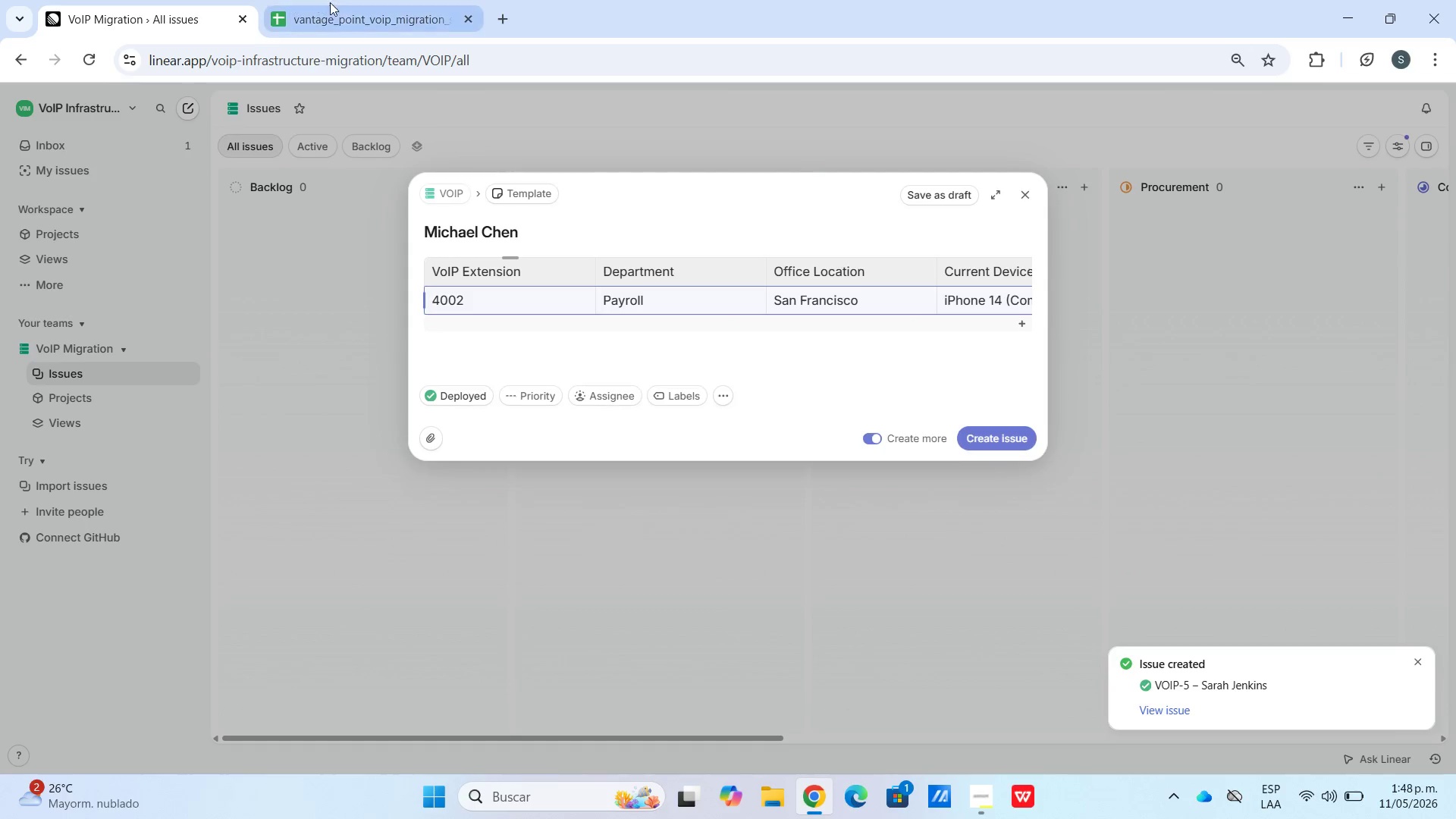 
left_click([335, 7])
 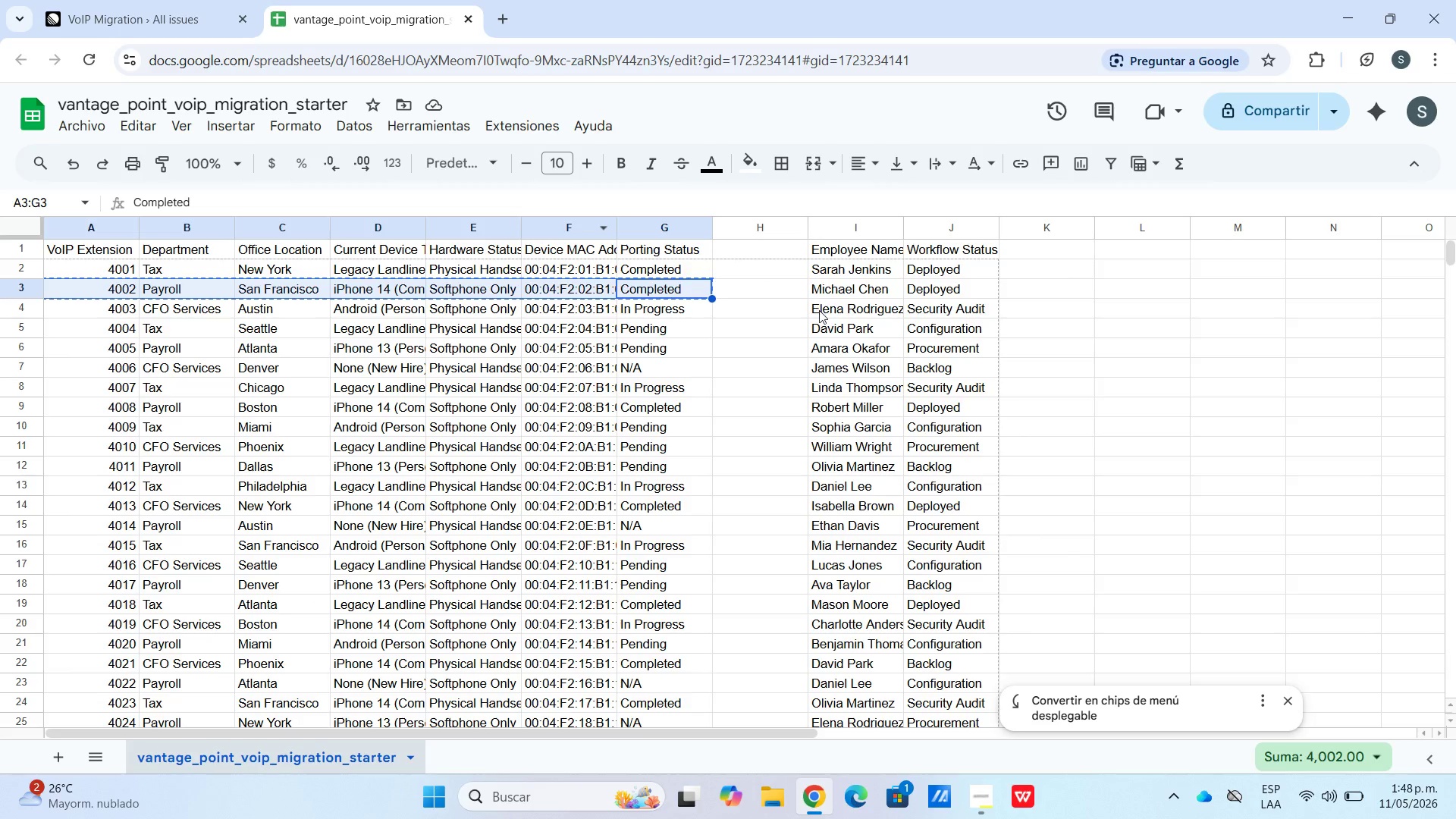 
key(Control+C)
 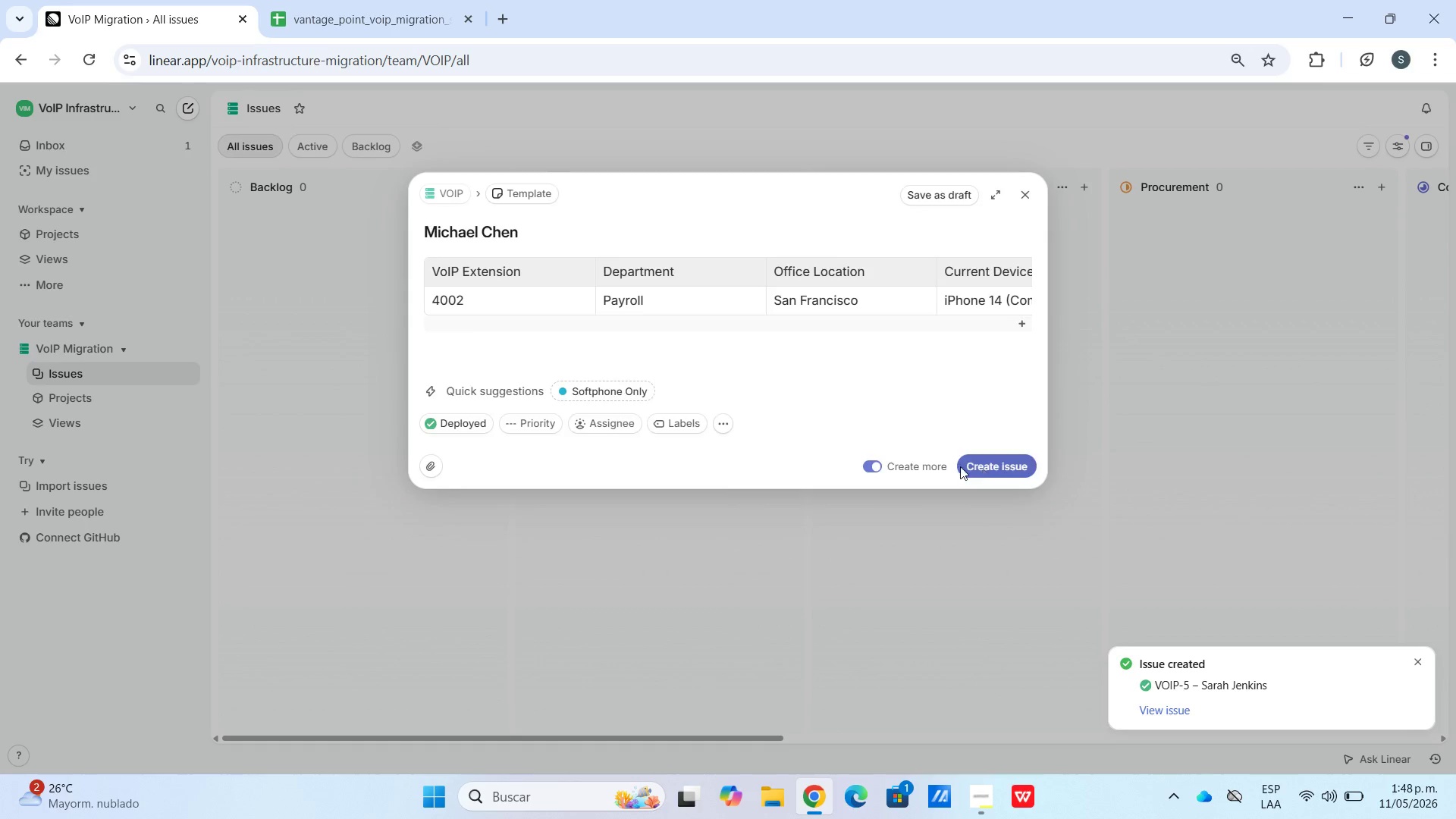 
key(Control+V)
 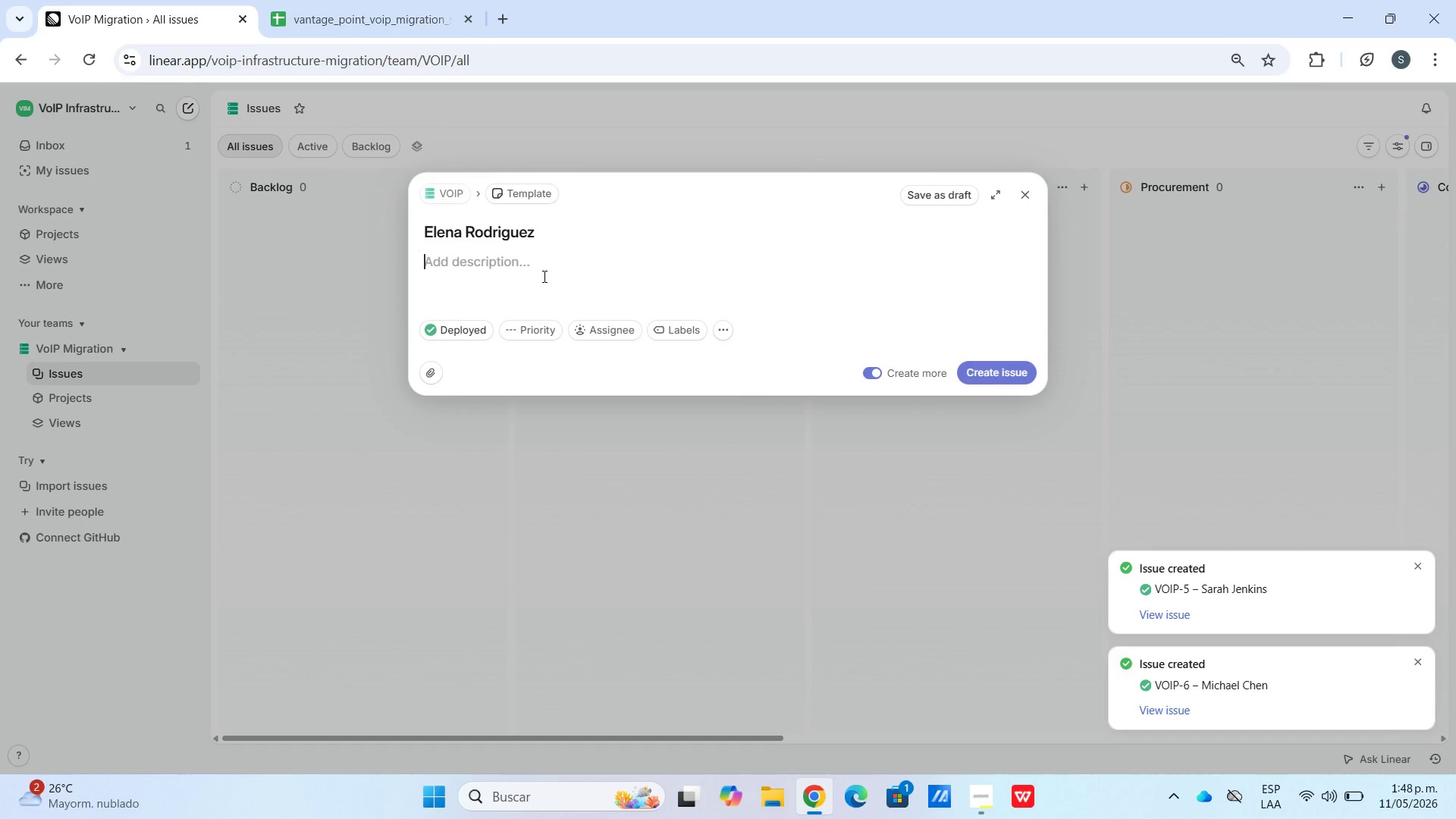 
left_click([543, 276])
 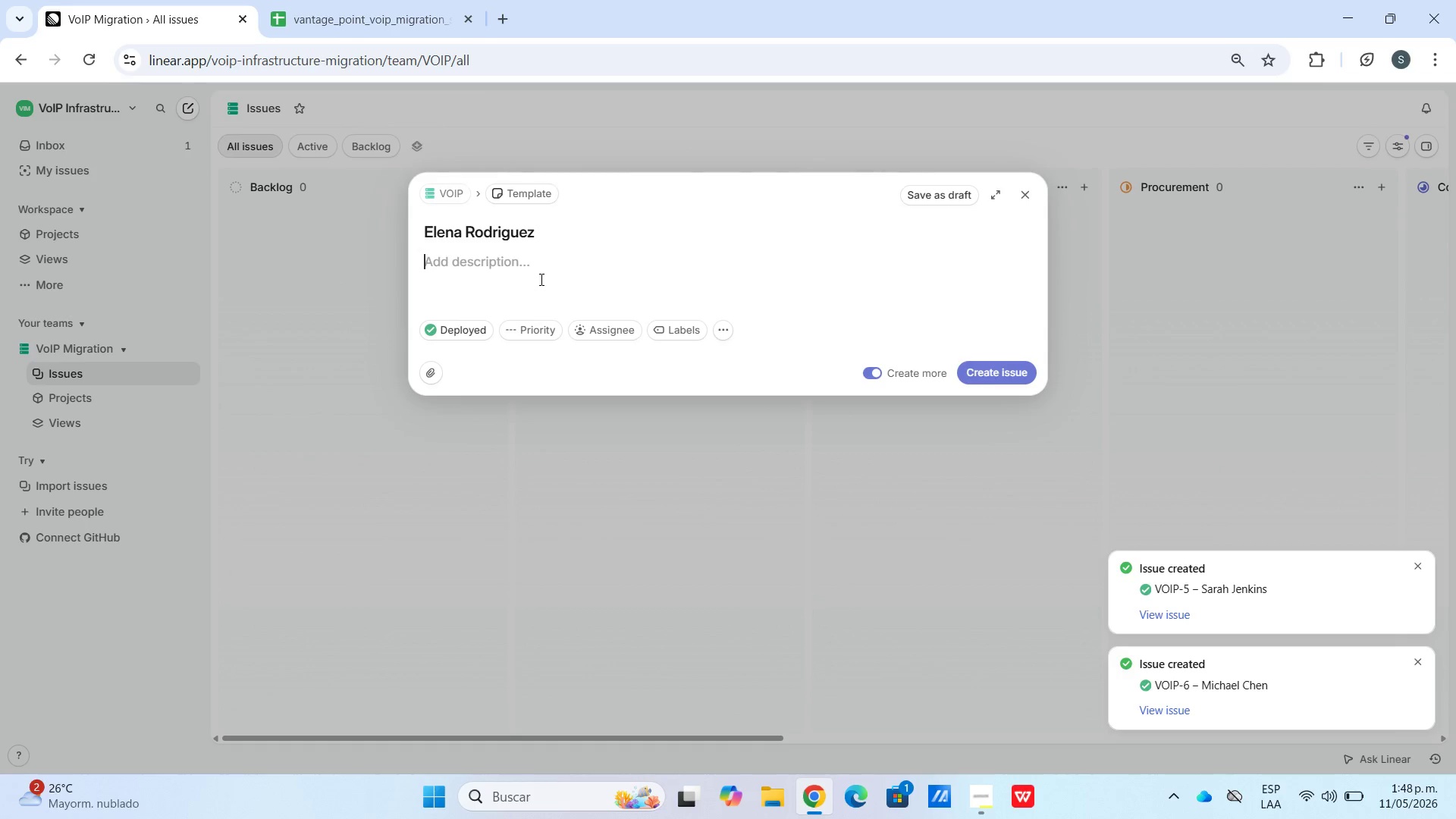 
key(Meta+V)
 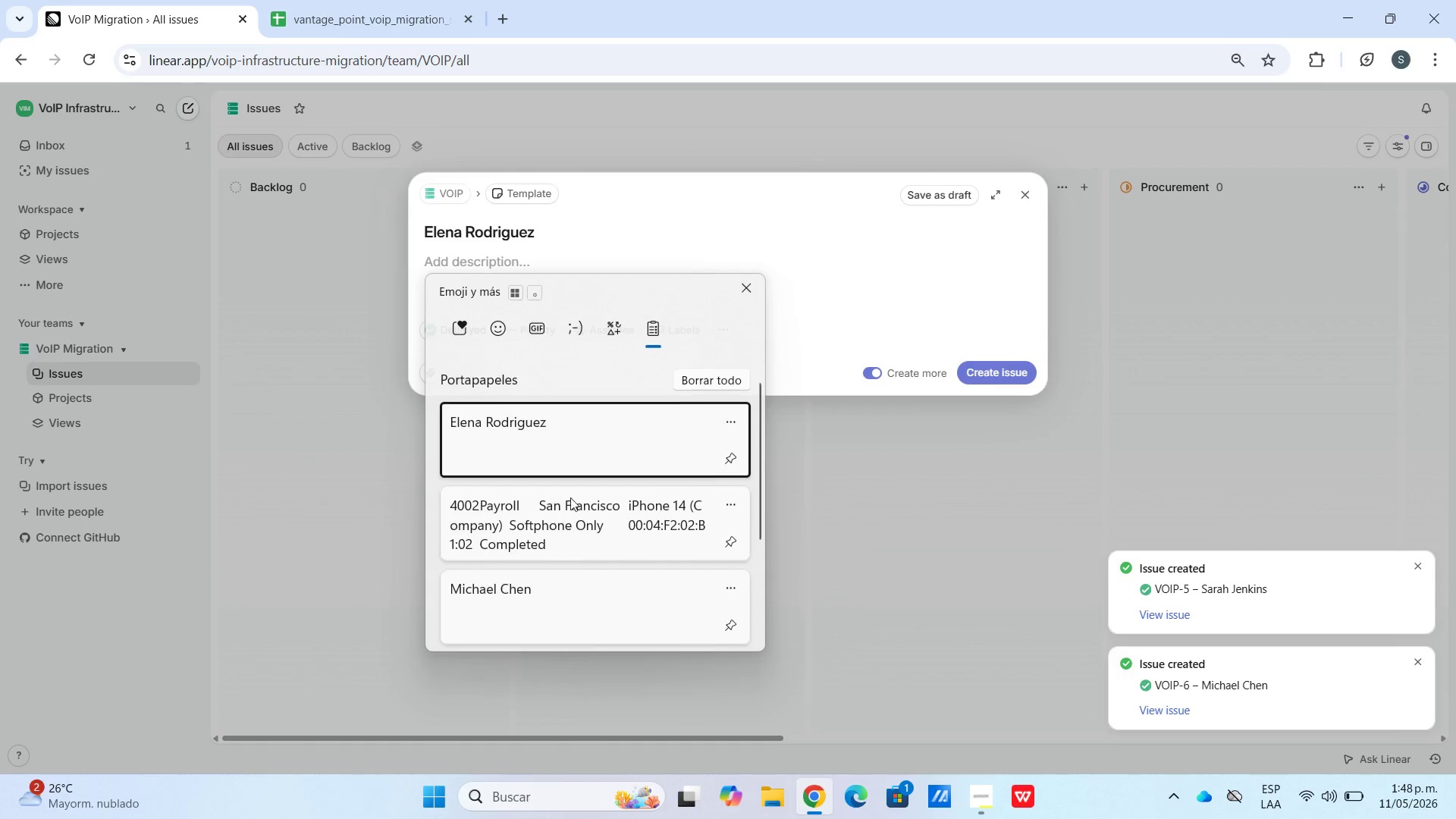 
left_click([570, 604])
 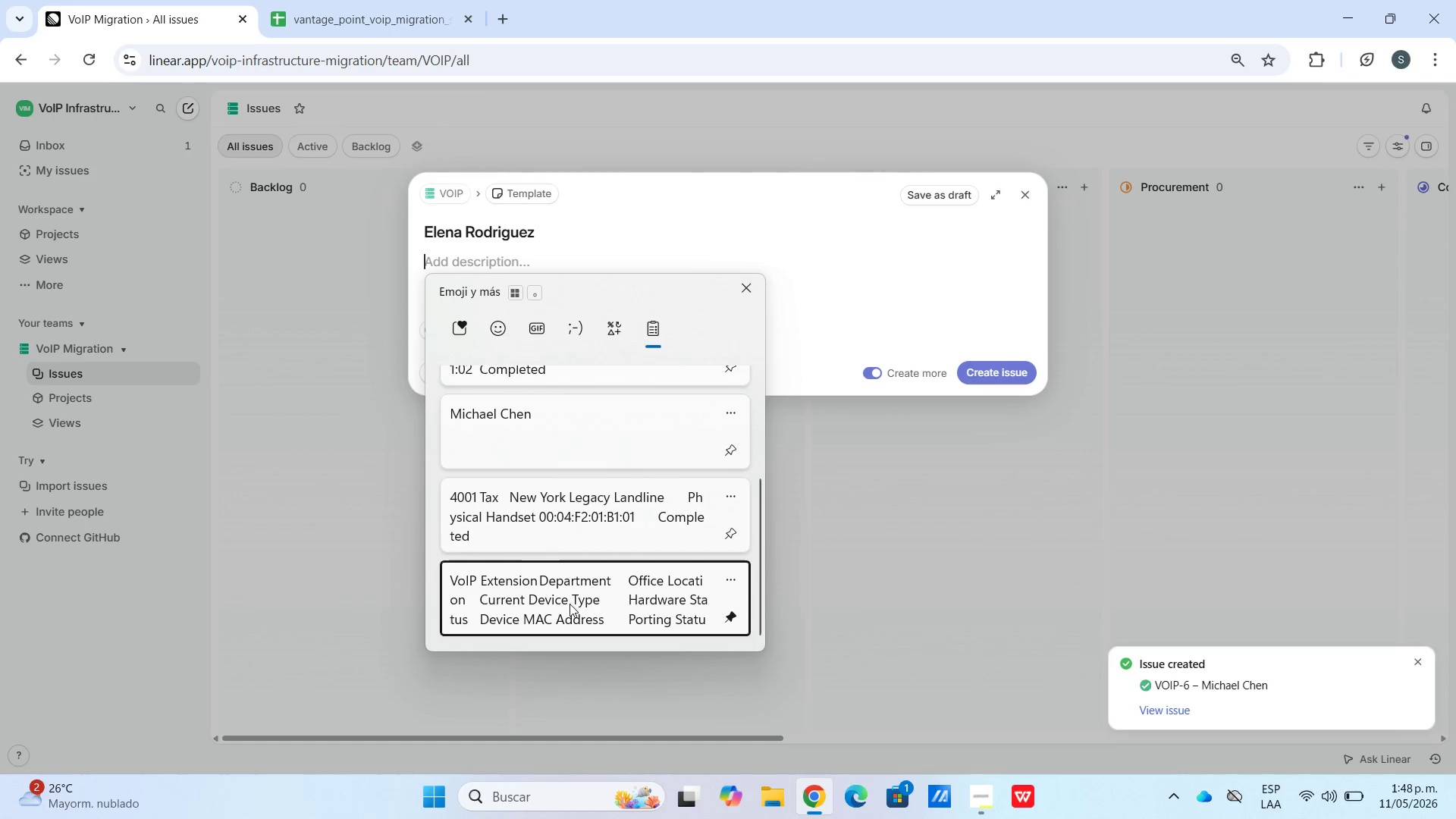 
key(Control+ControlLeft)
 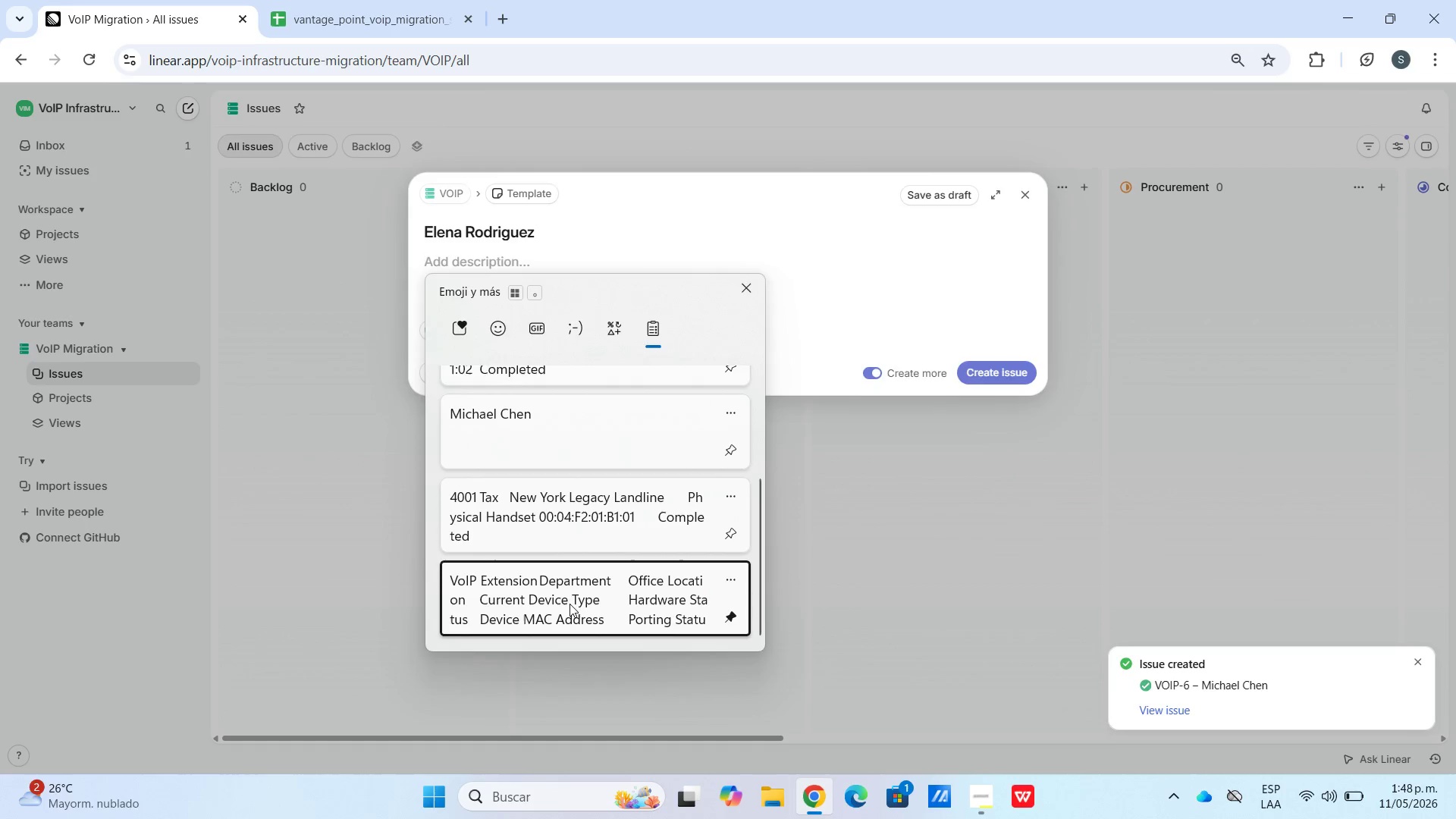 
key(Control+V)
 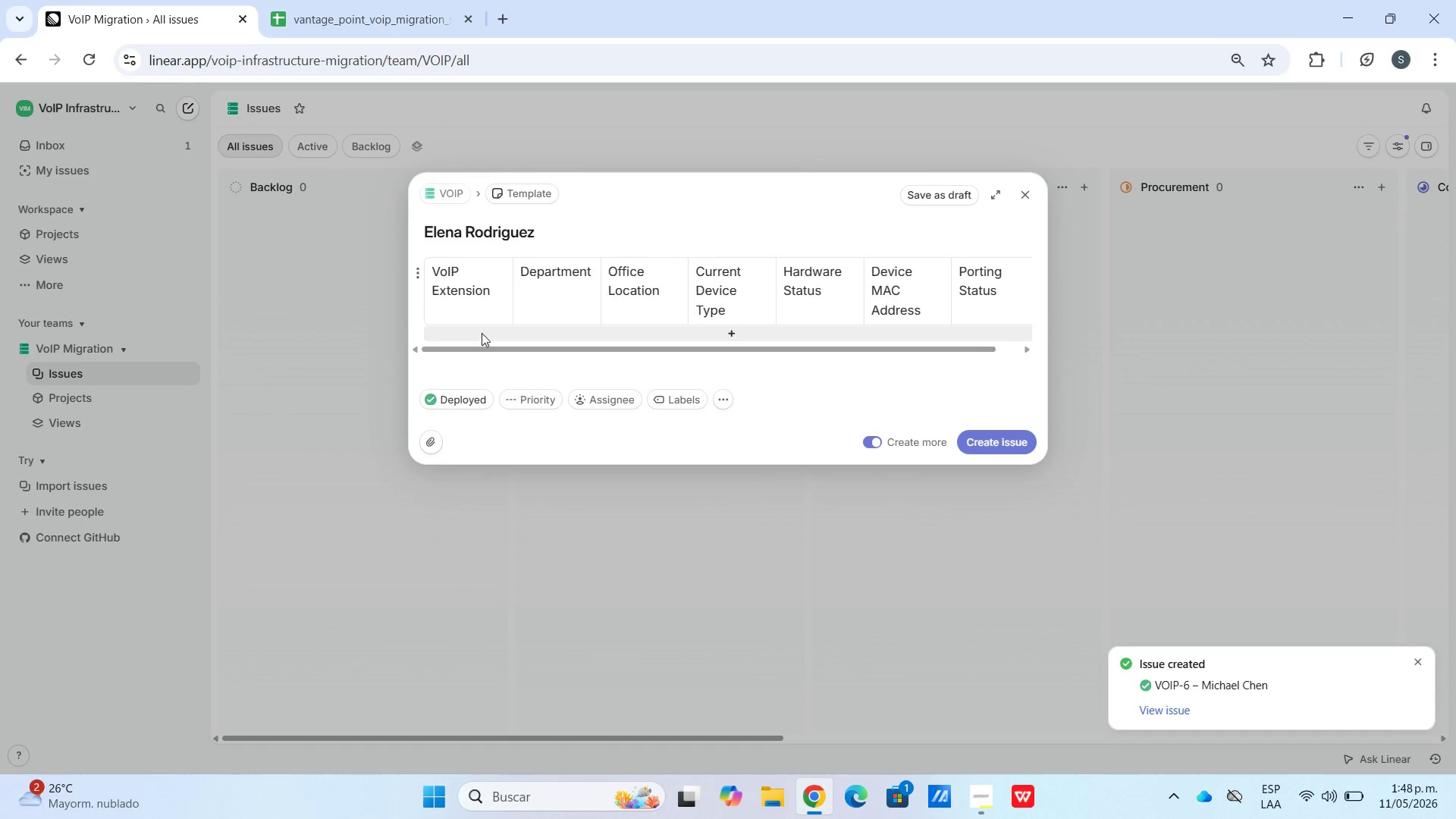 
scroll: coordinate [576, 518], scroll_direction: down, amount: 14.0
 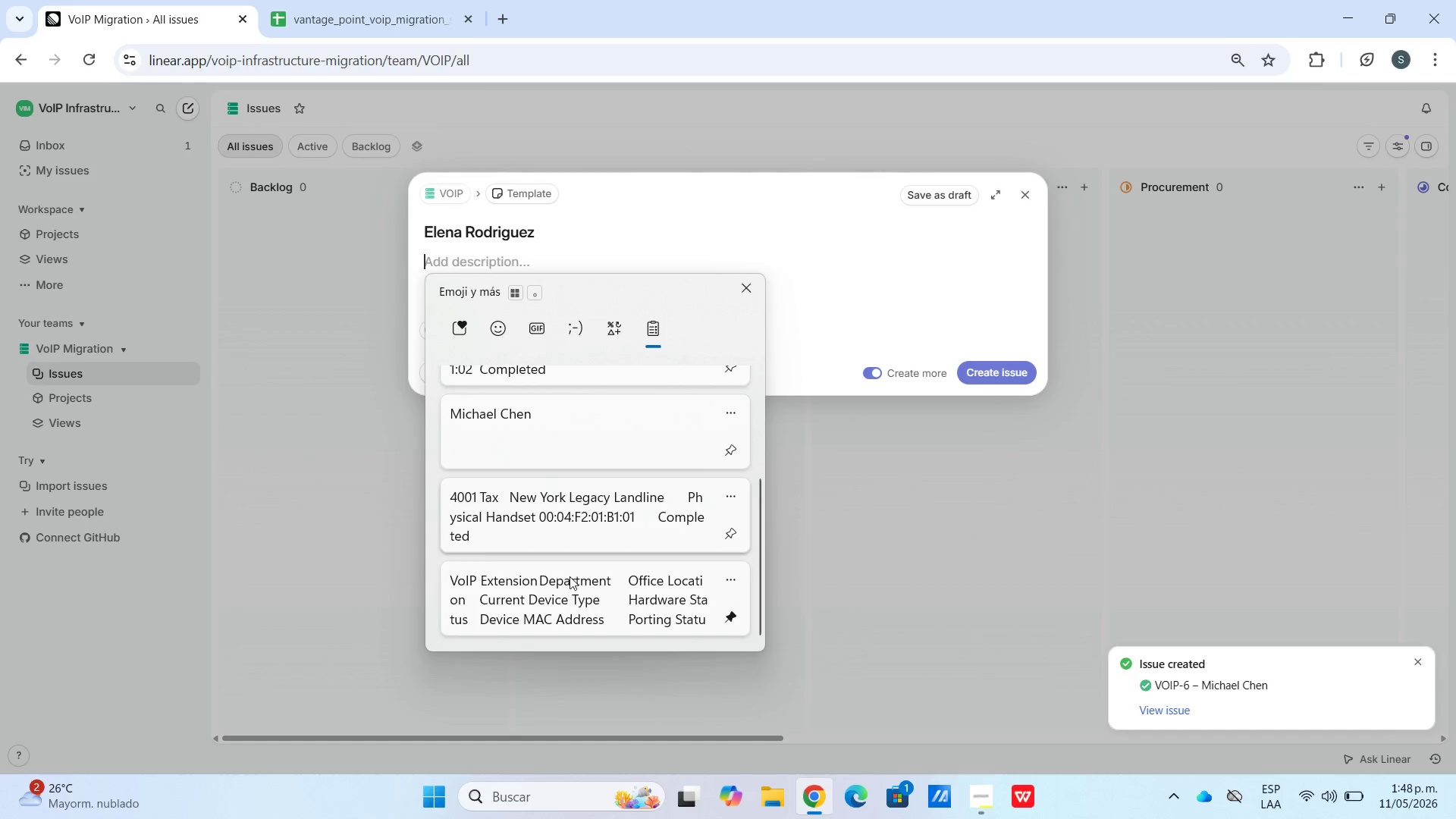 
double_click([368, 0])
 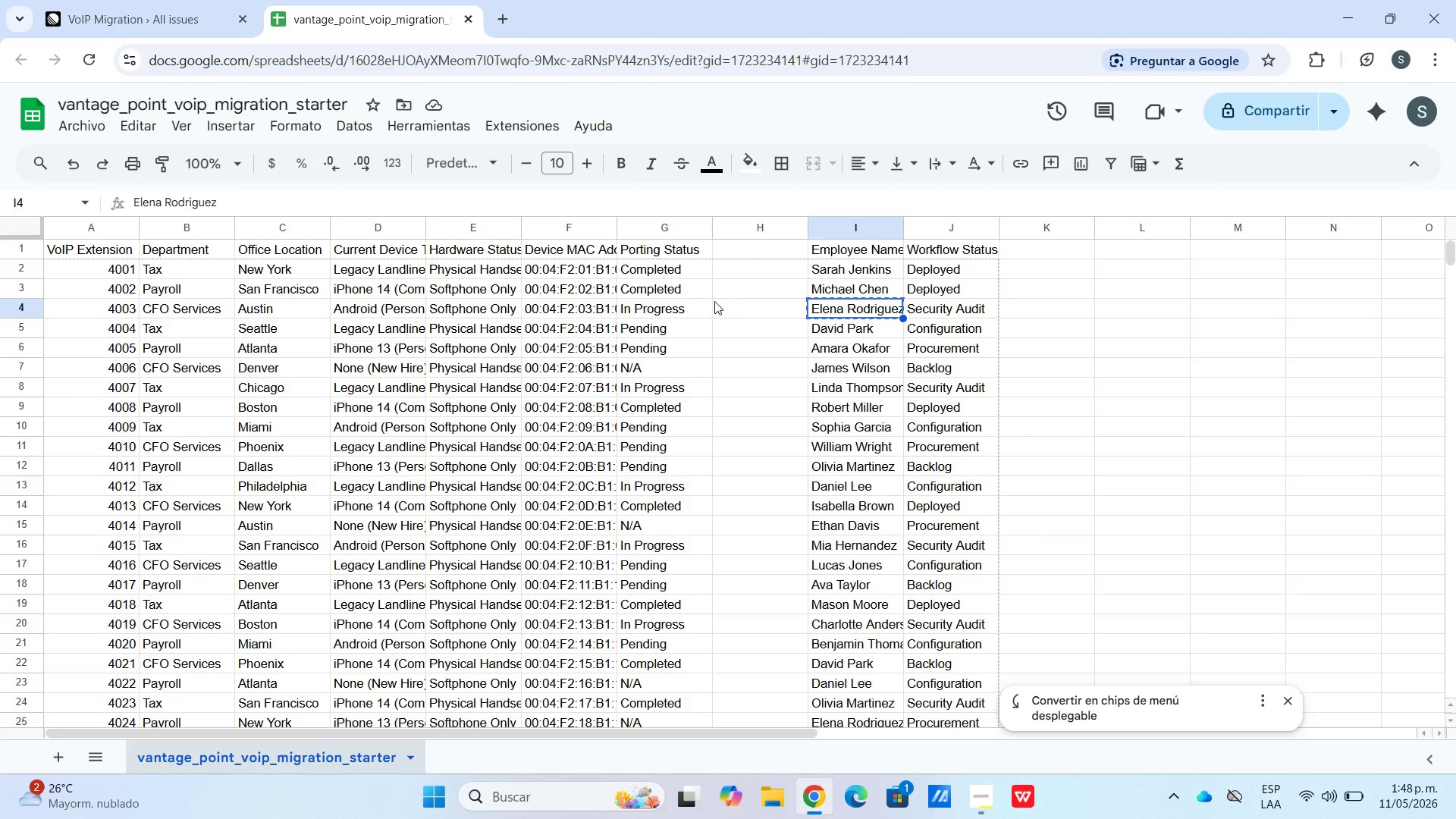 
left_click_drag(start_coordinate=[671, 303], to_coordinate=[105, 304])
 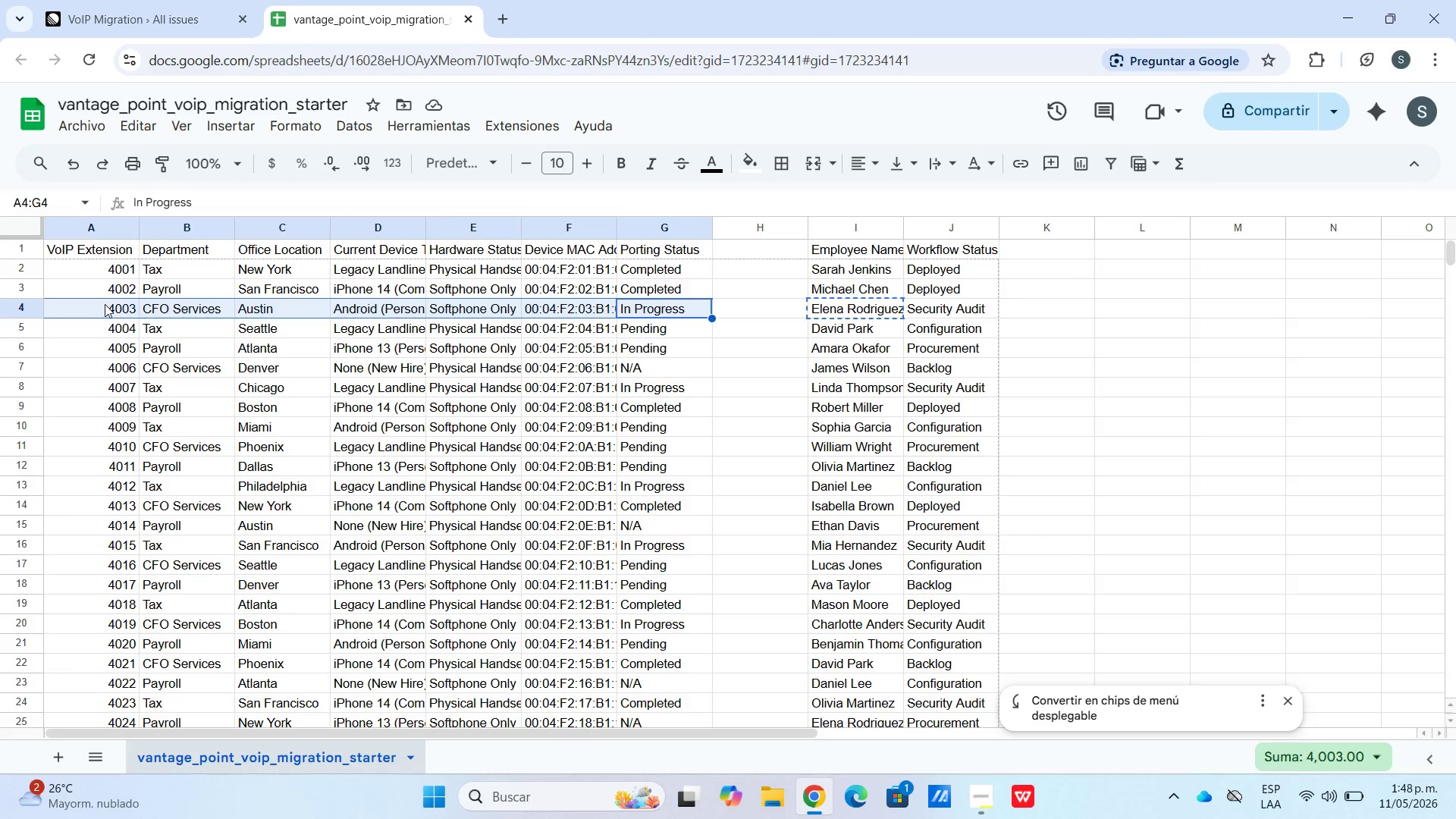 
key(Control+C)
 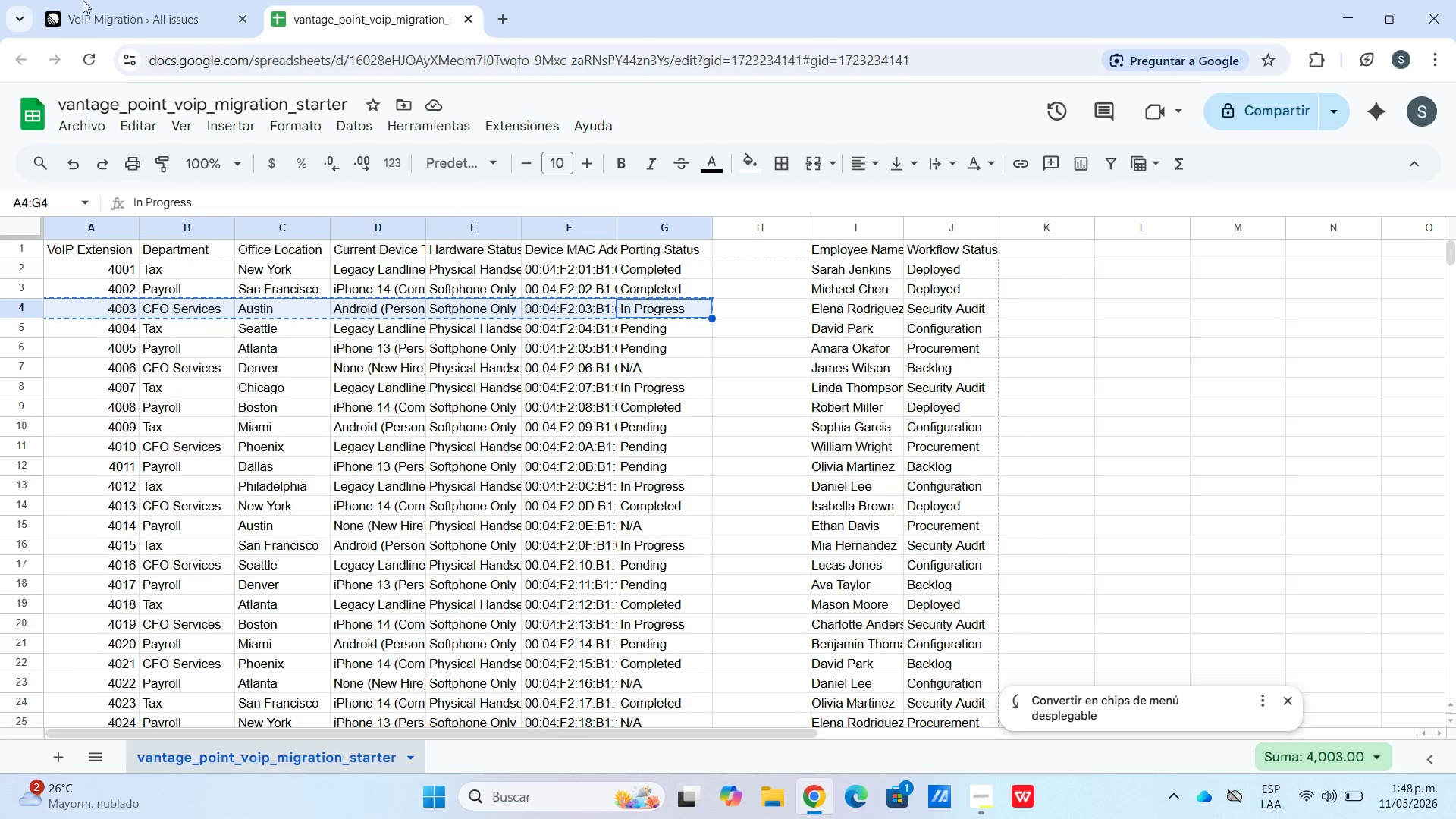 
left_click([136, 8])
 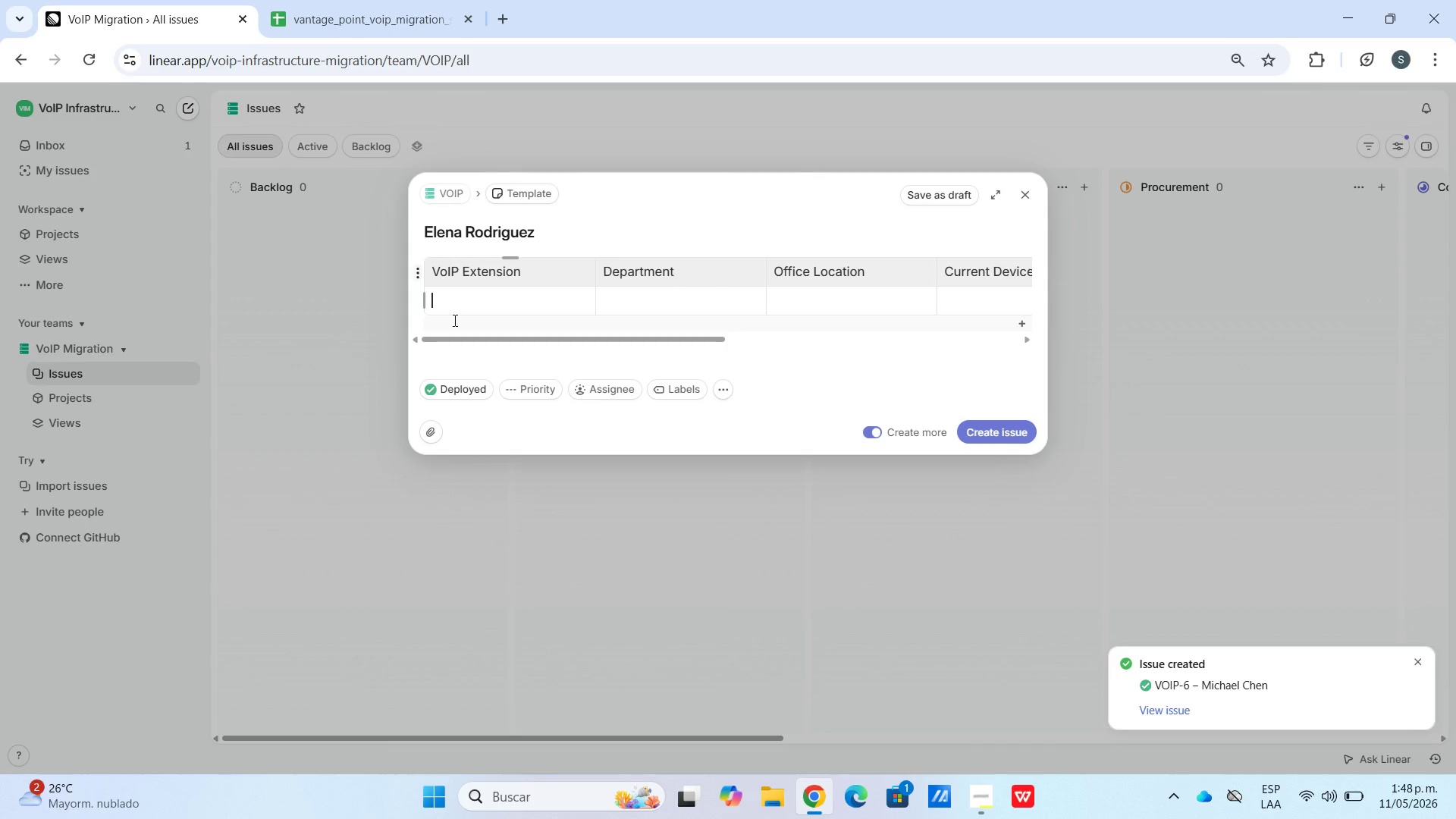 
key(Control+V)
 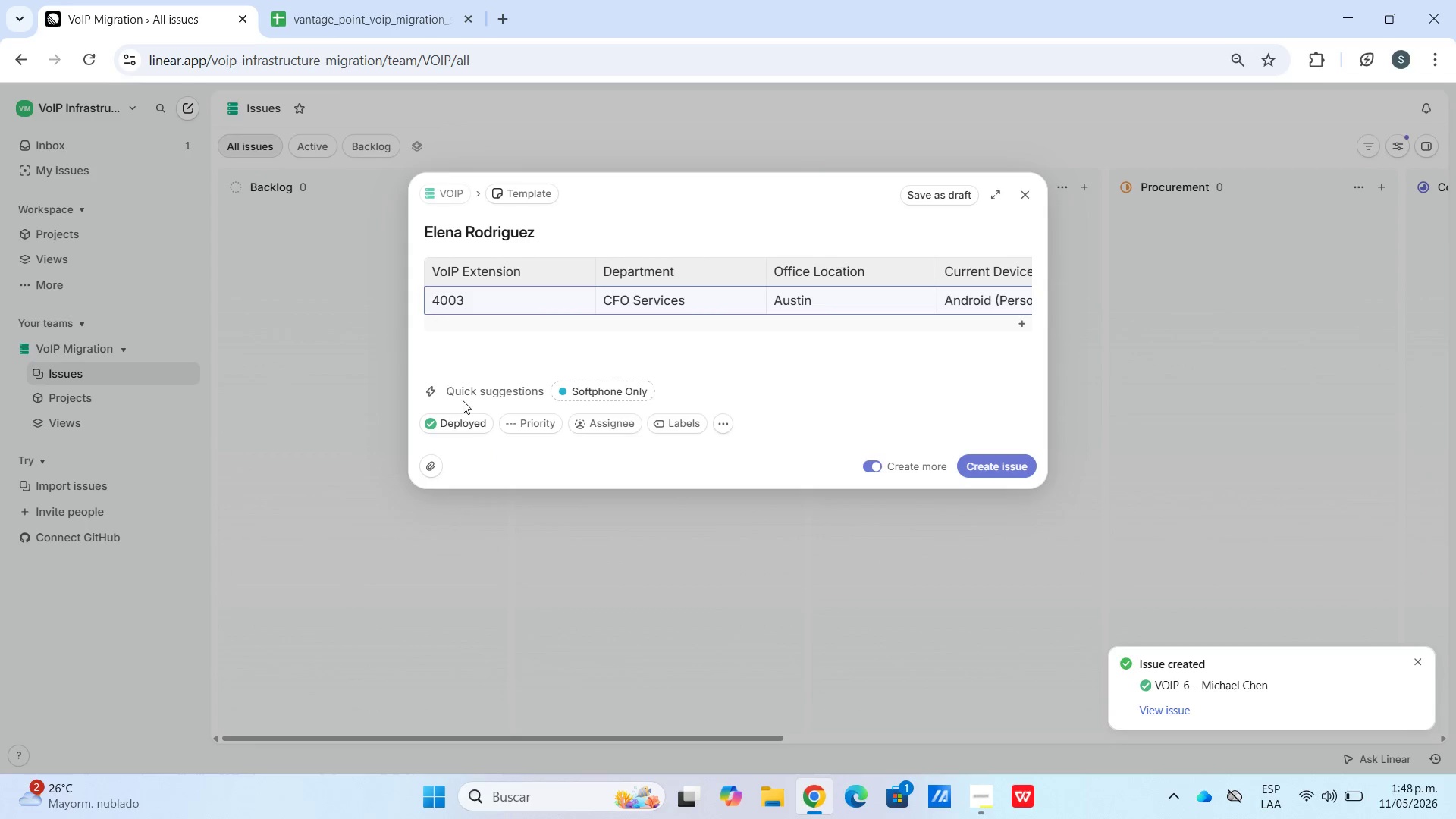 
left_click([468, 425])
 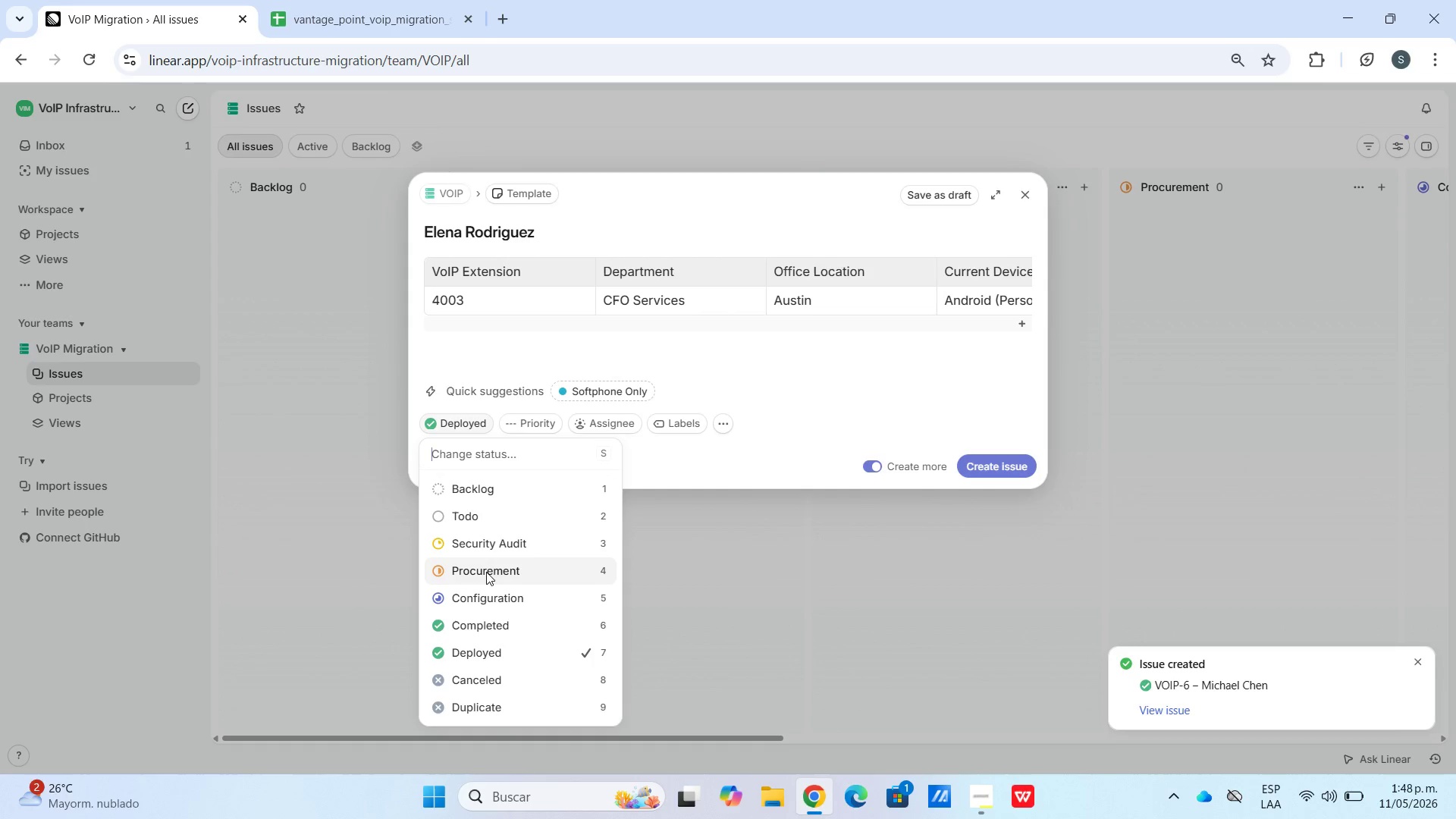 
left_click([502, 544])
 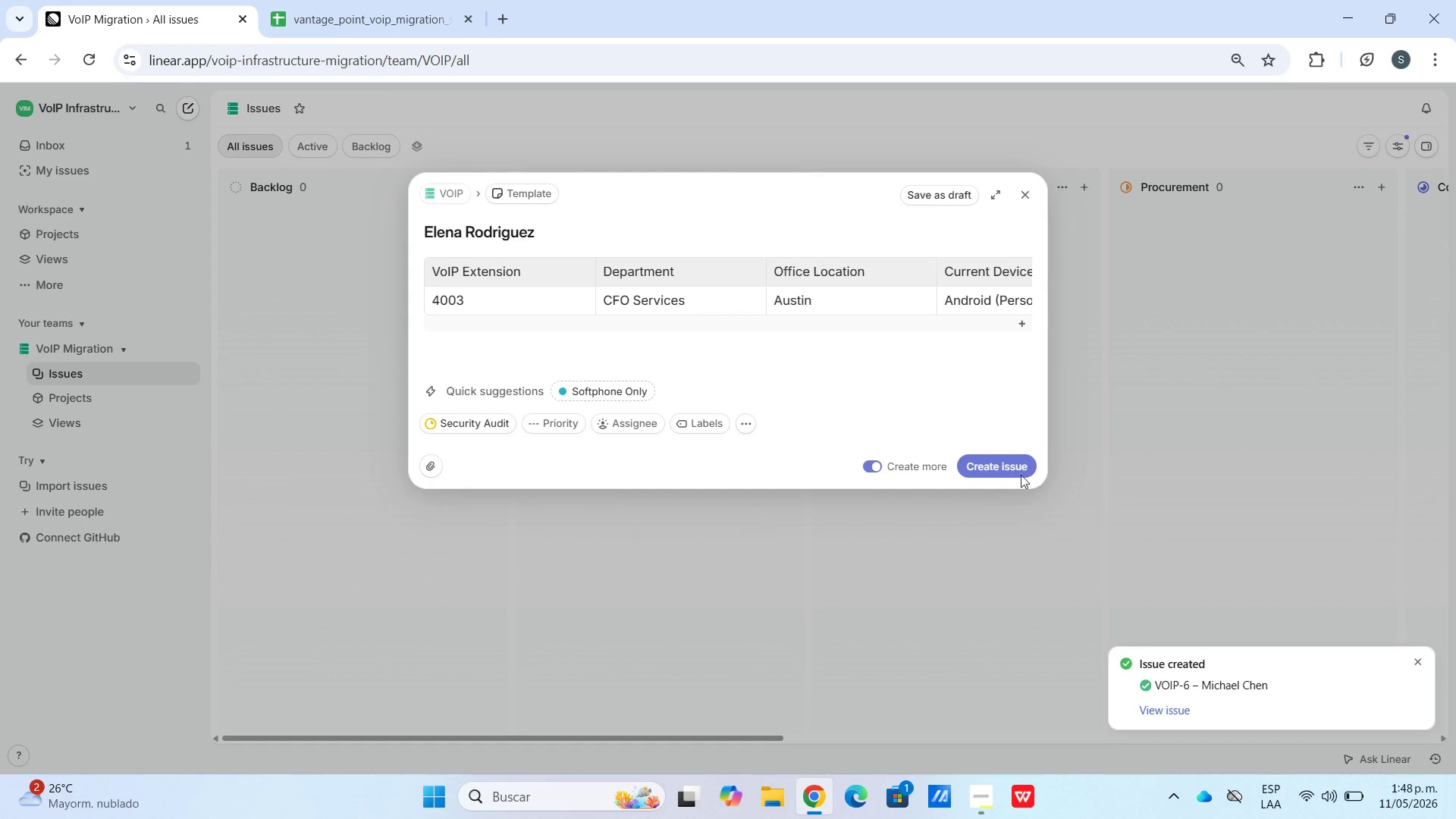 
left_click([1012, 469])
 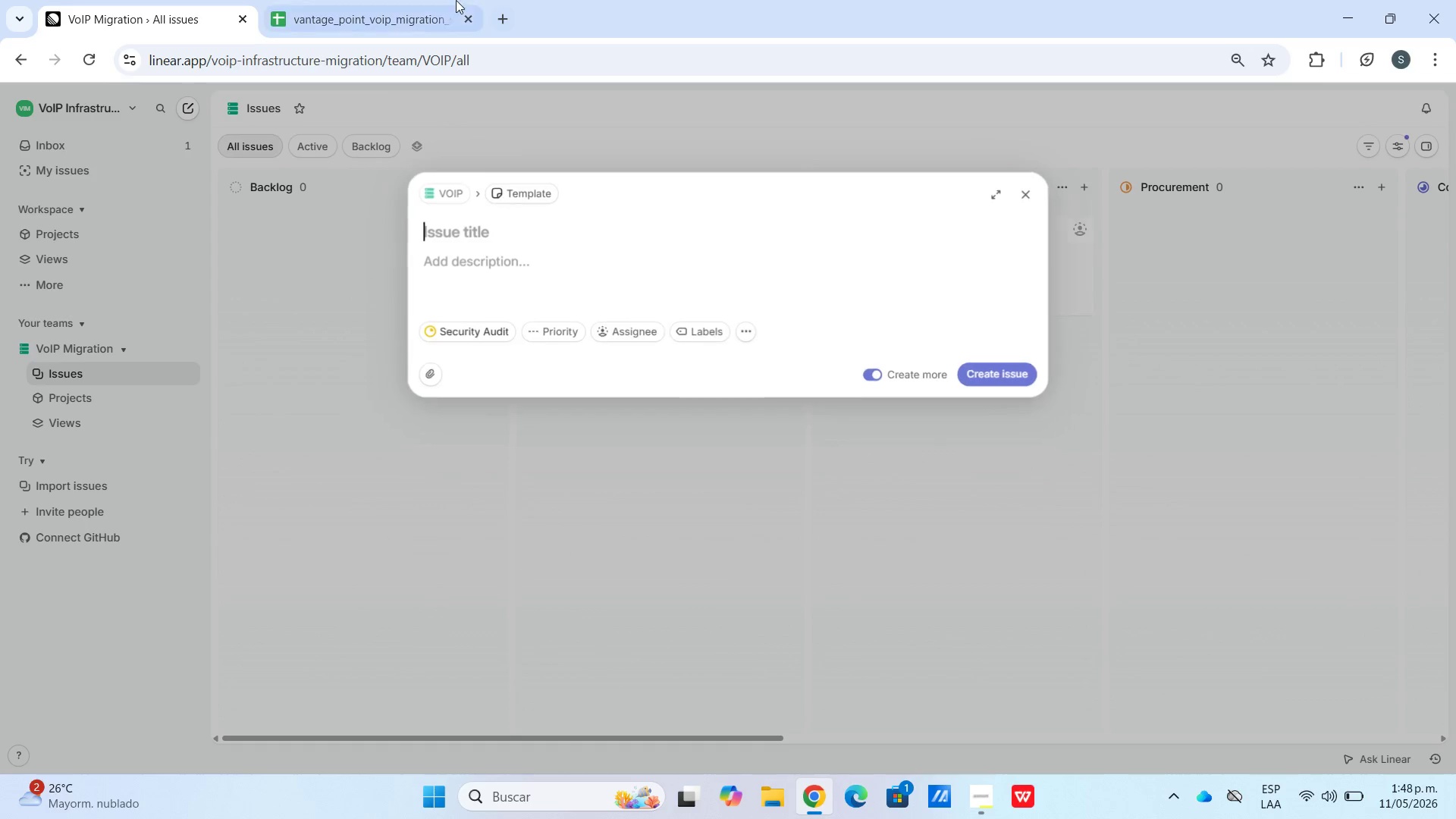 
left_click([413, 0])
 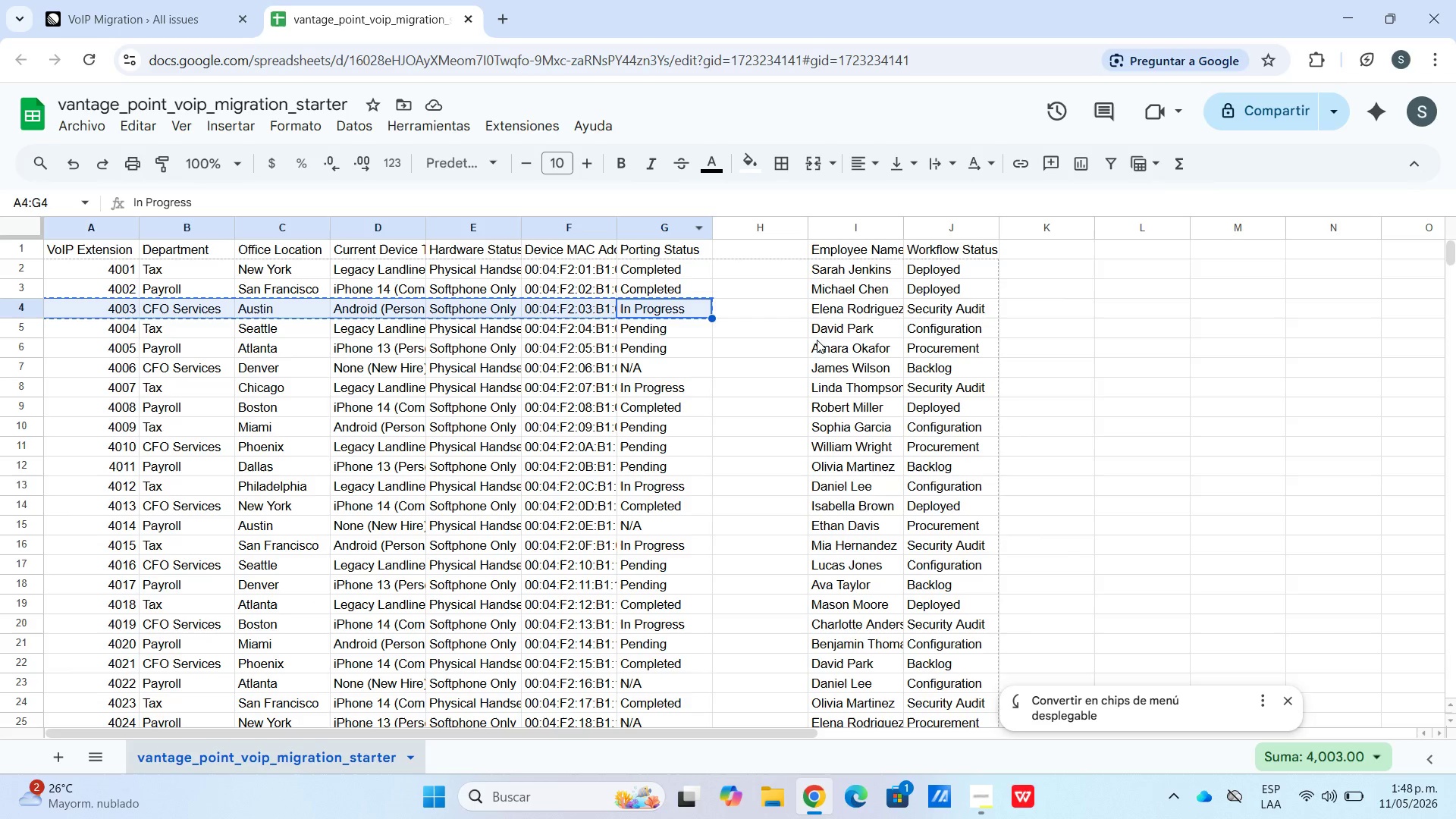 
left_click([818, 334])
 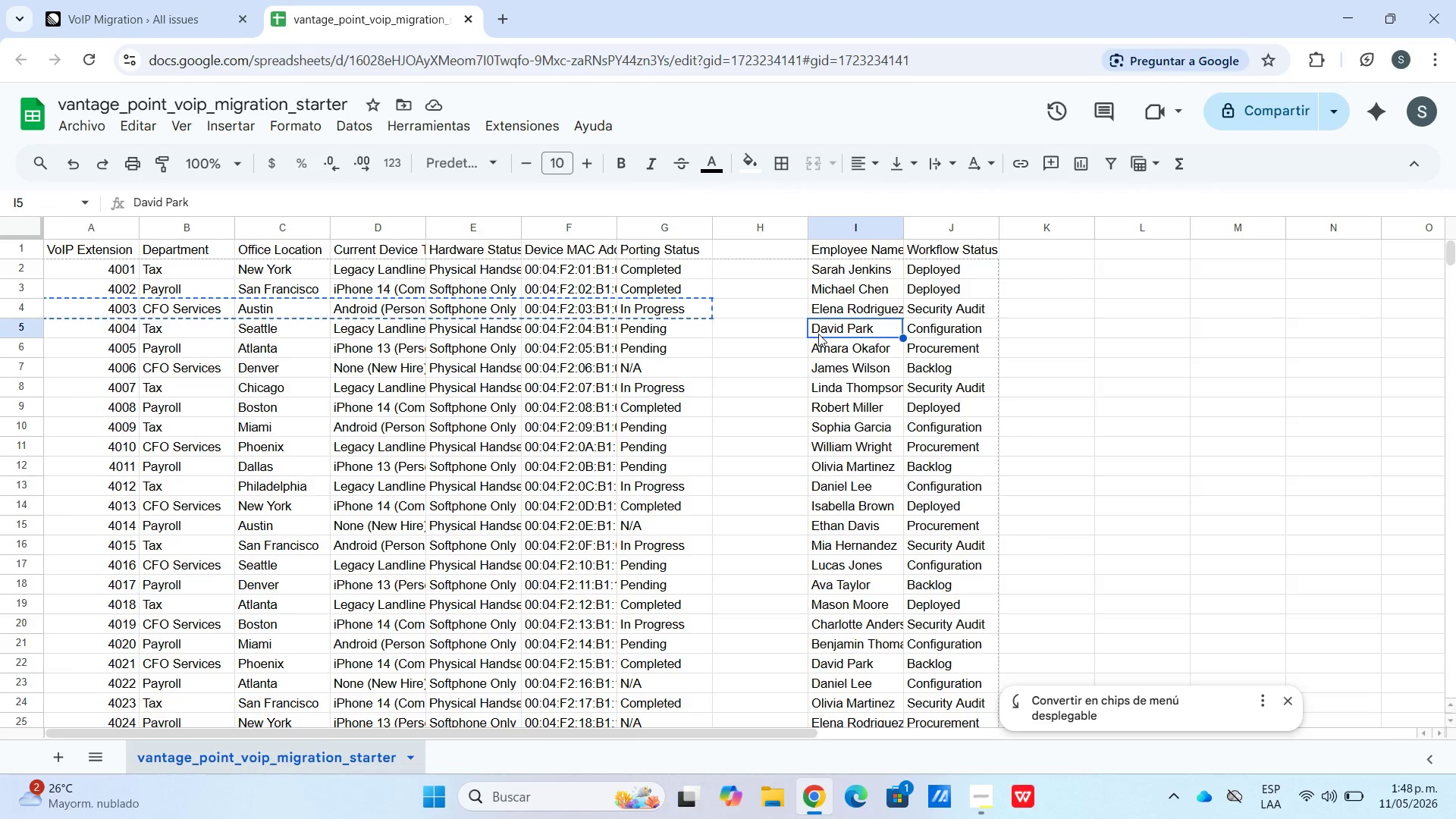 
key(Control+C)
 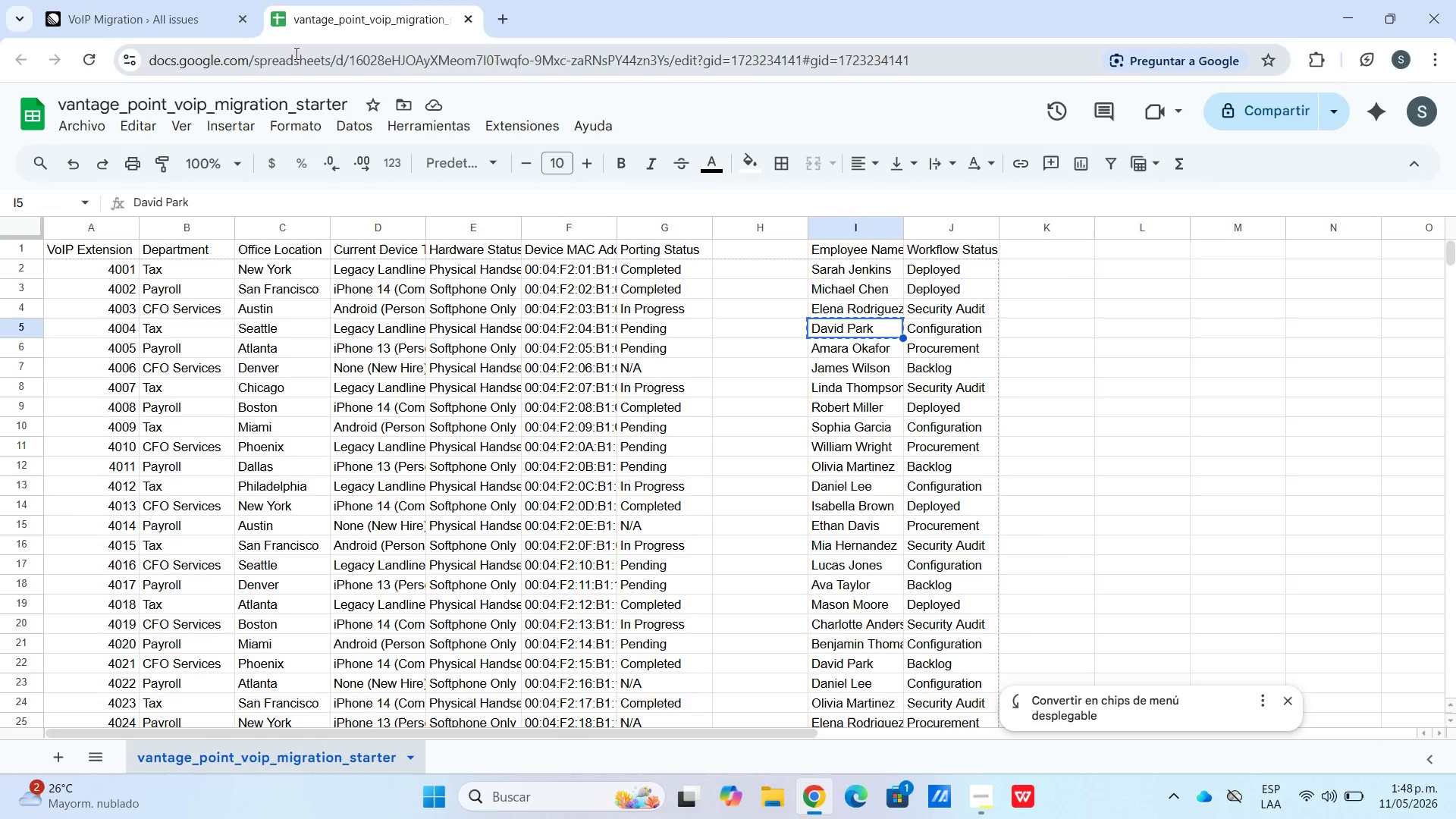 
left_click([183, 13])
 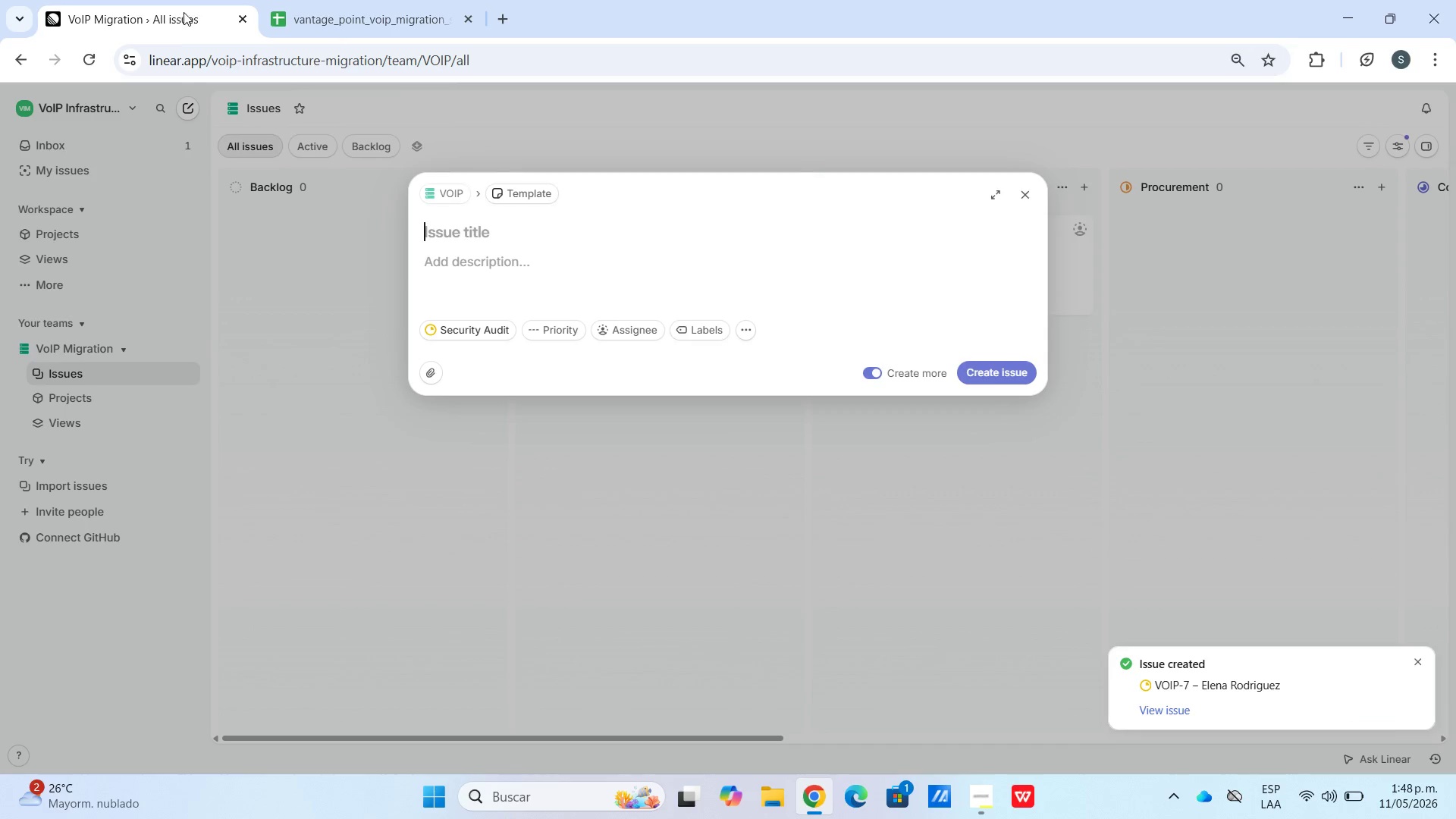 
key(Control+V)
 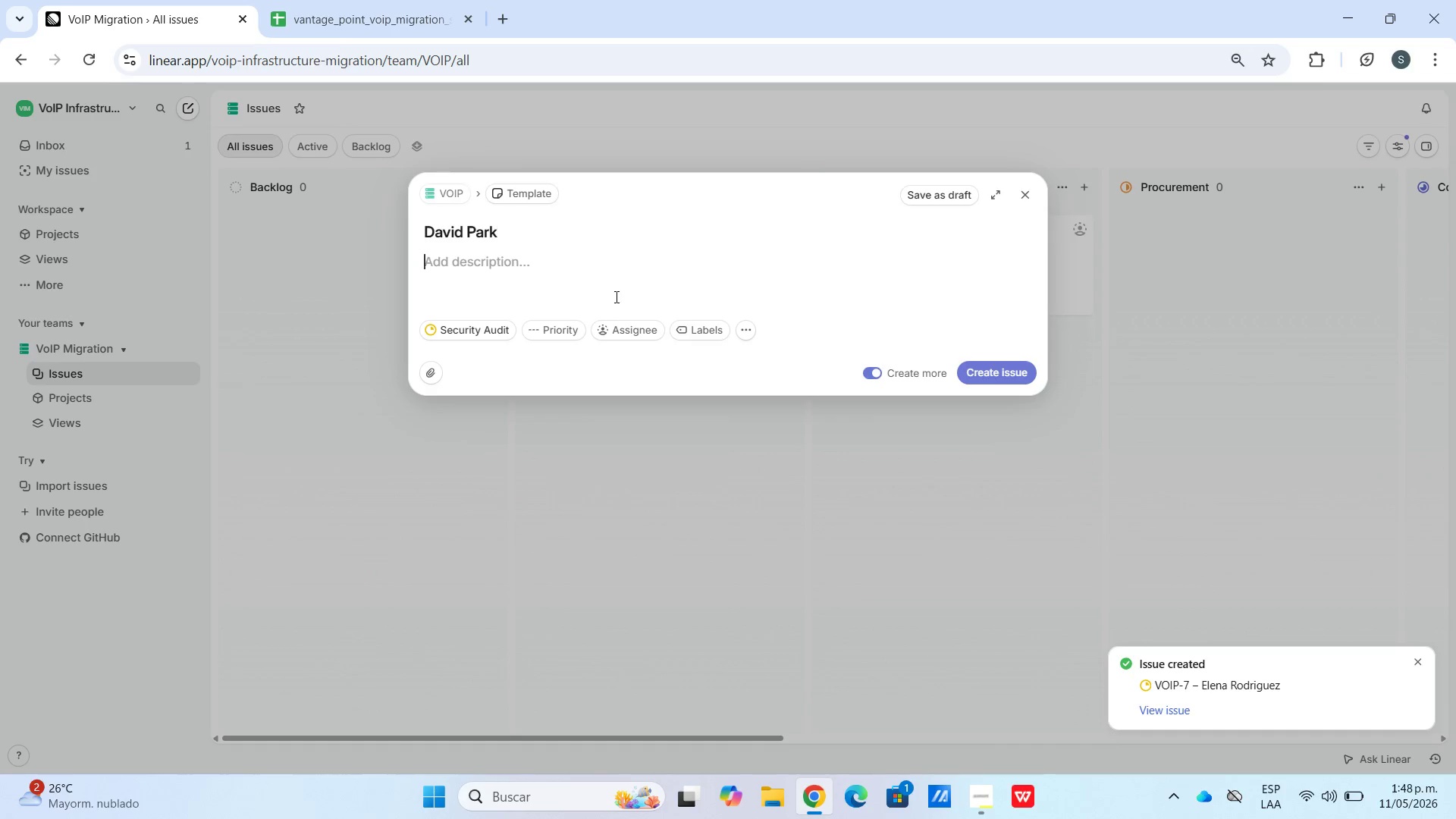 
key(Meta+V)
 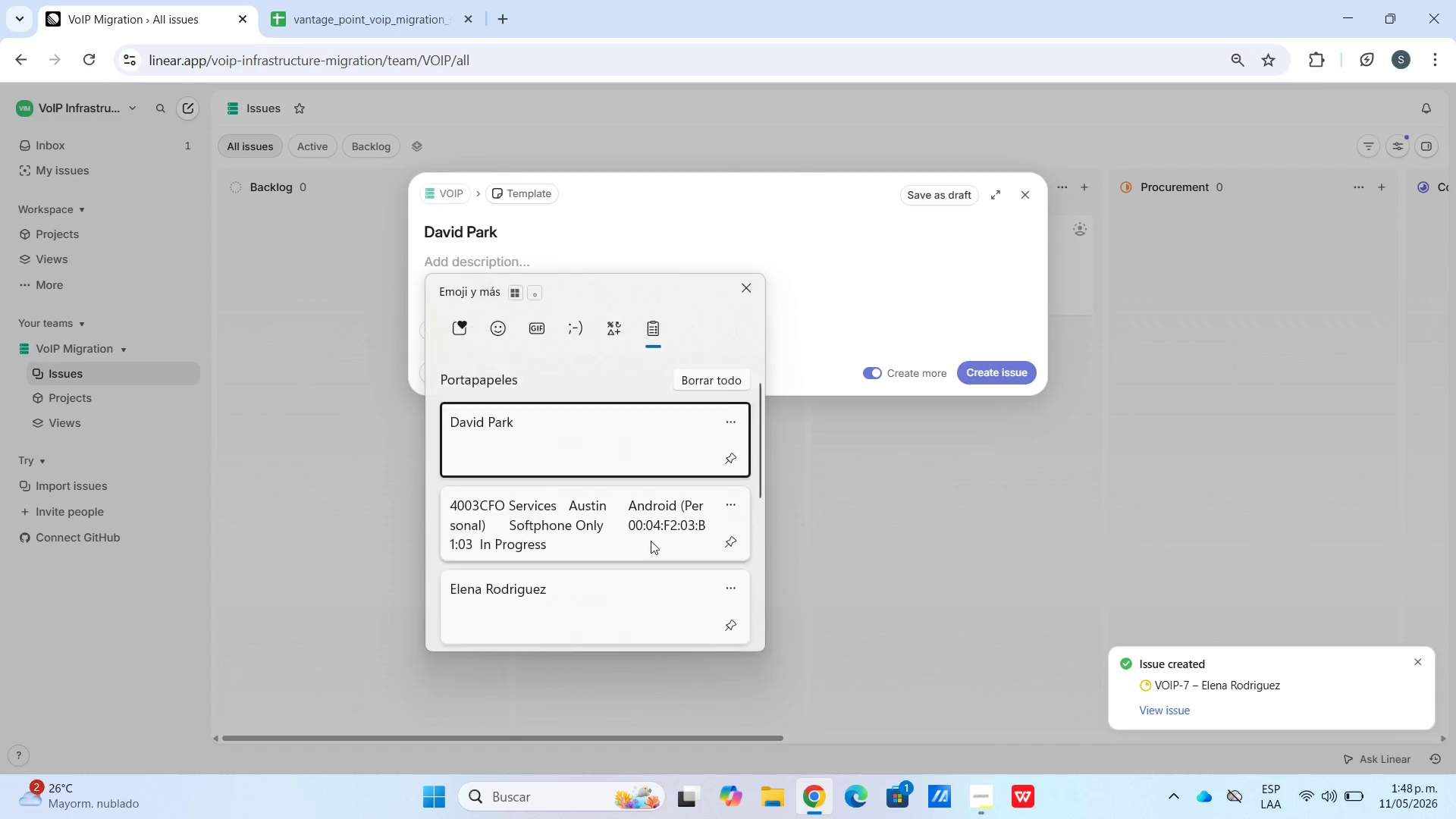 
left_click([645, 576])
 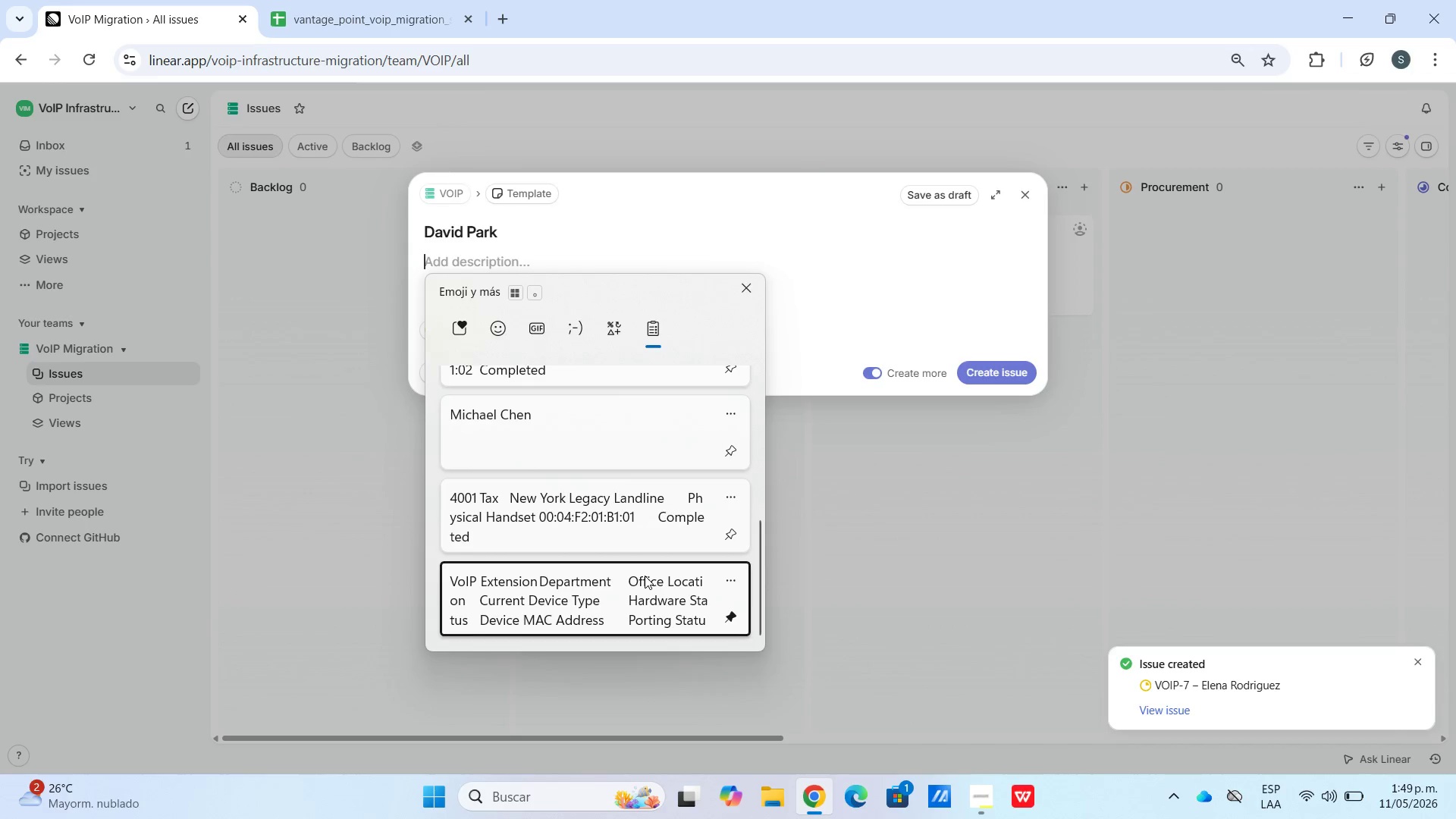 
key(Control+ControlLeft)
 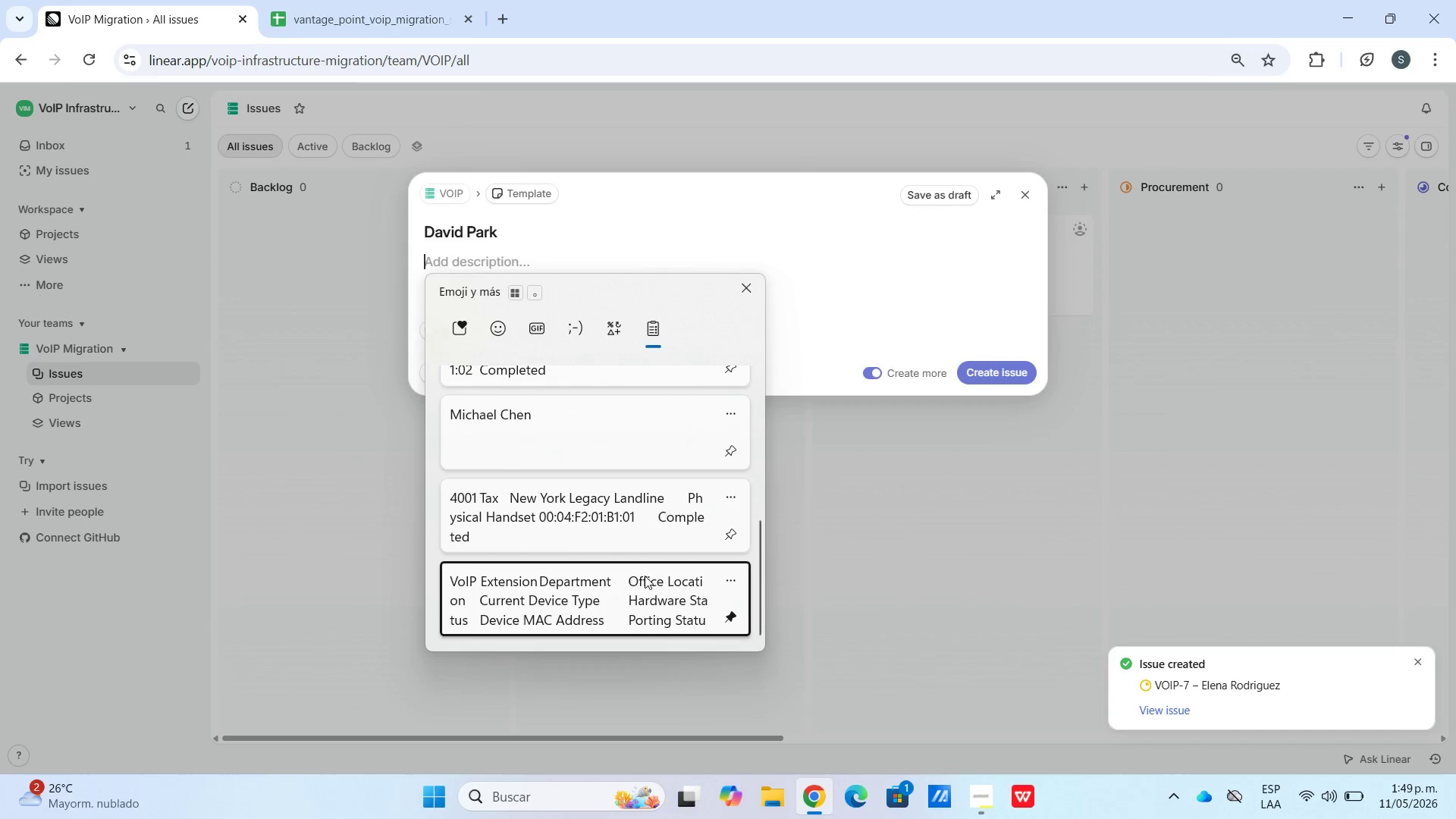 
key(Control+V)
 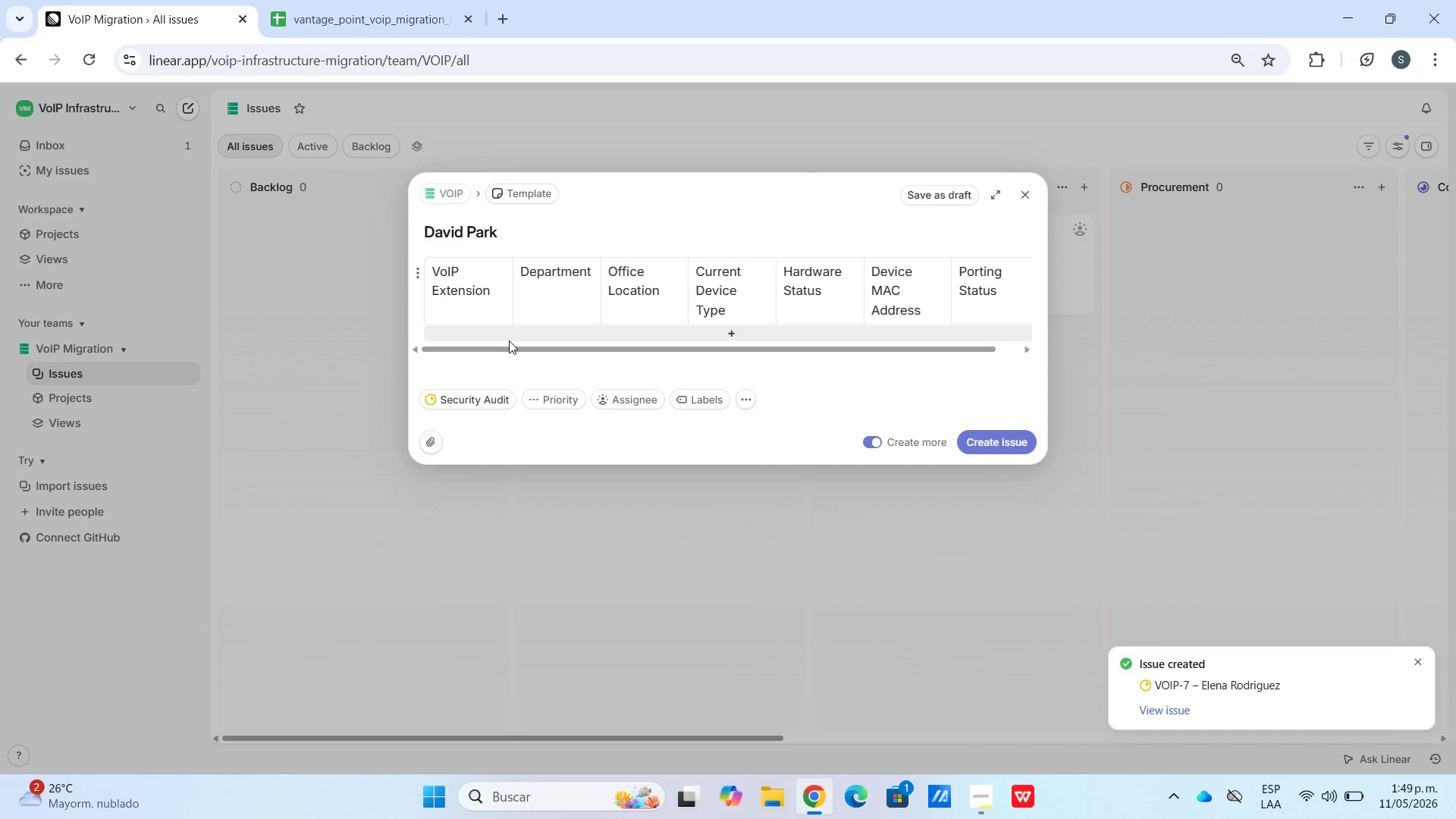 
scroll: coordinate [645, 574], scroll_direction: down, amount: 17.0
 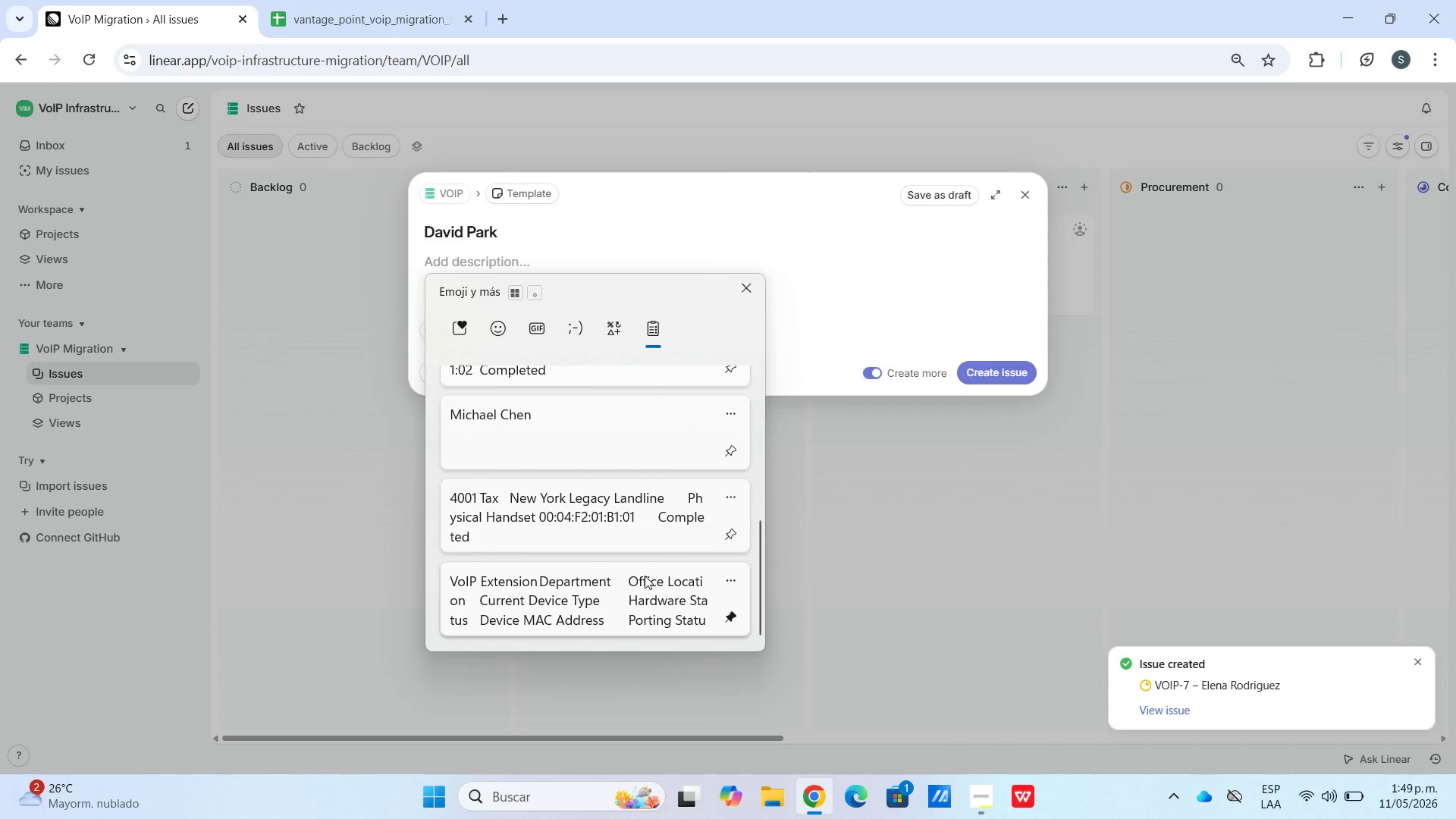 
left_click([509, 340])
 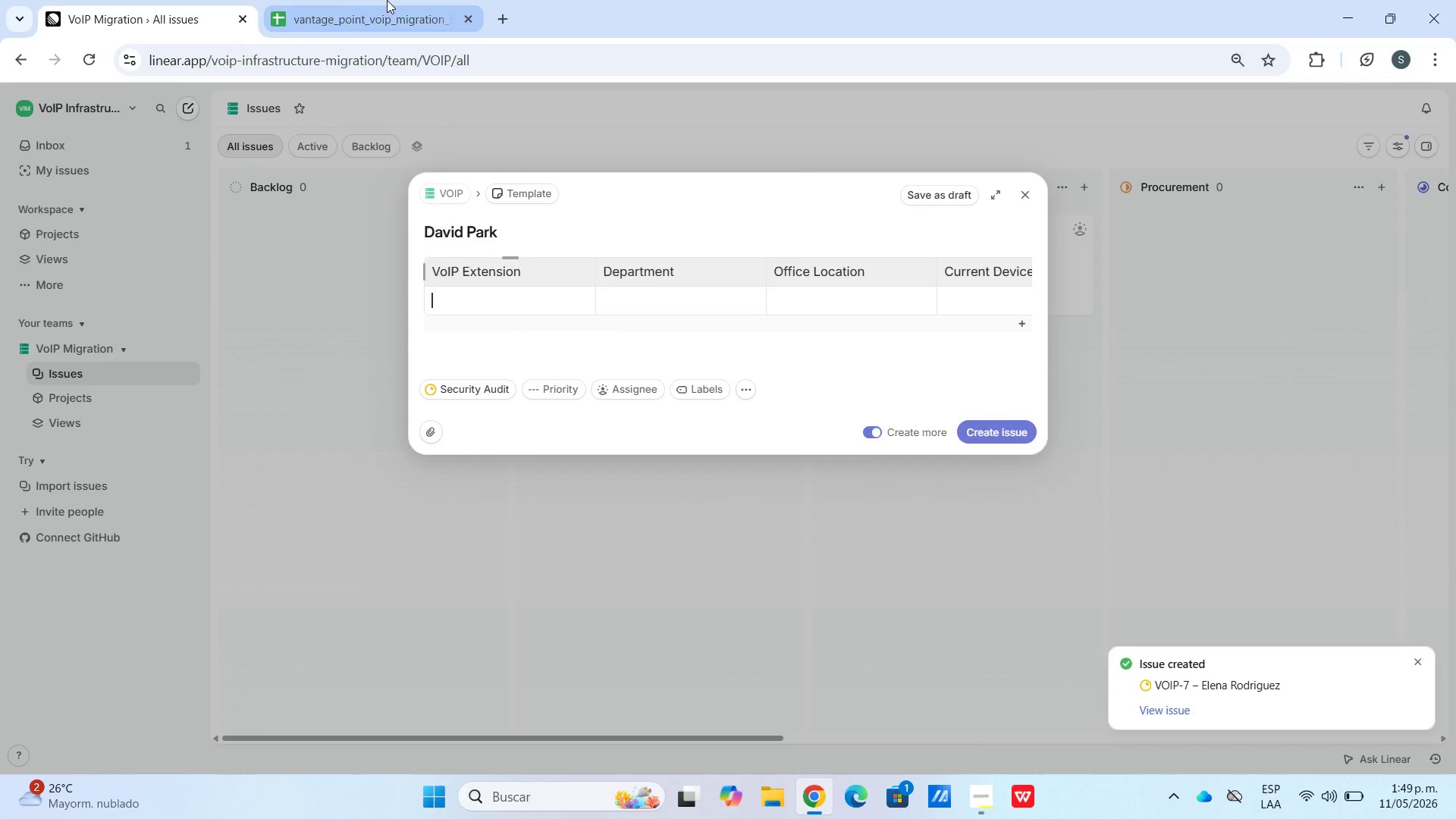 
left_click([387, 0])
 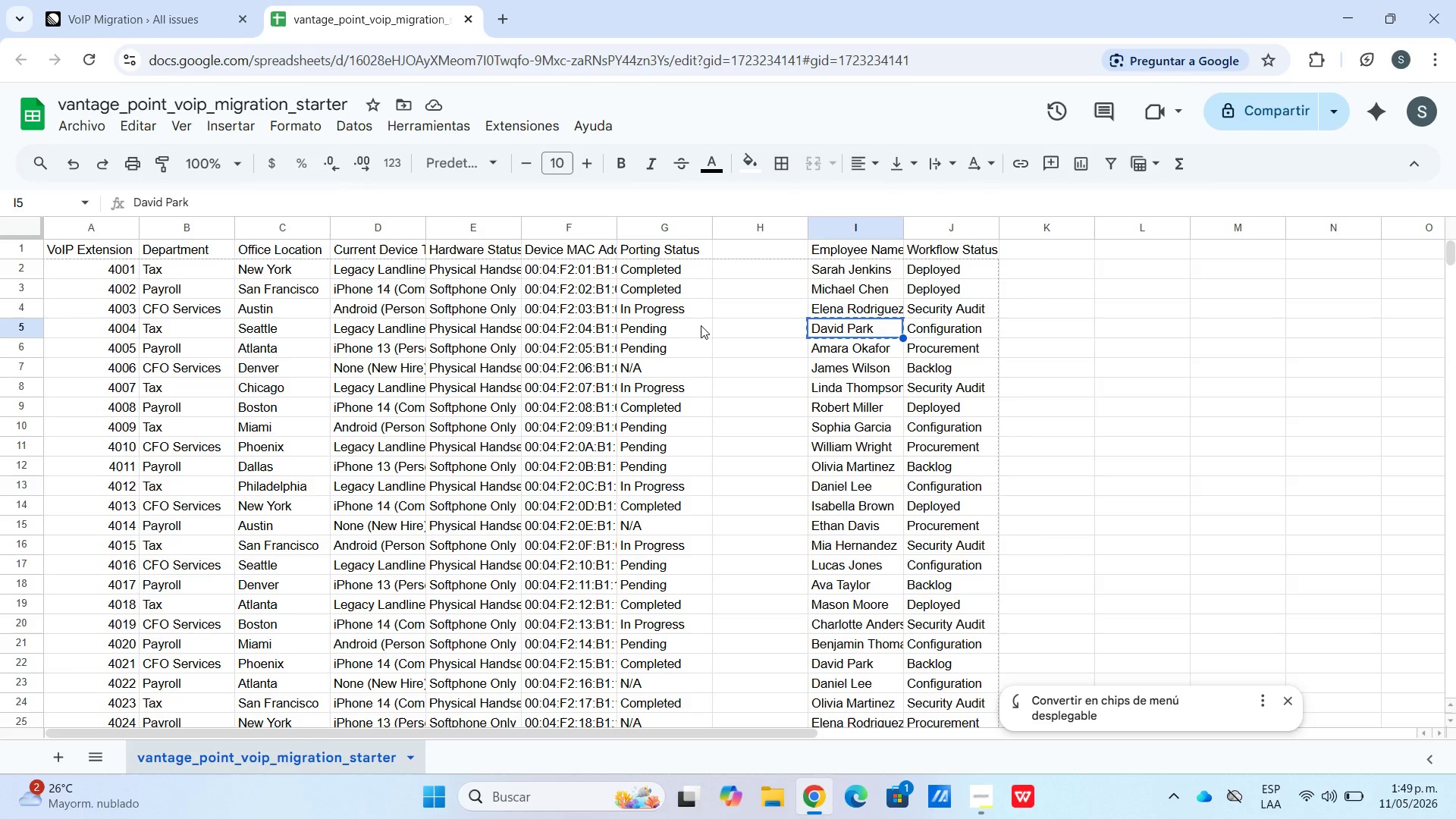 
left_click_drag(start_coordinate=[691, 331], to_coordinate=[92, 334])
 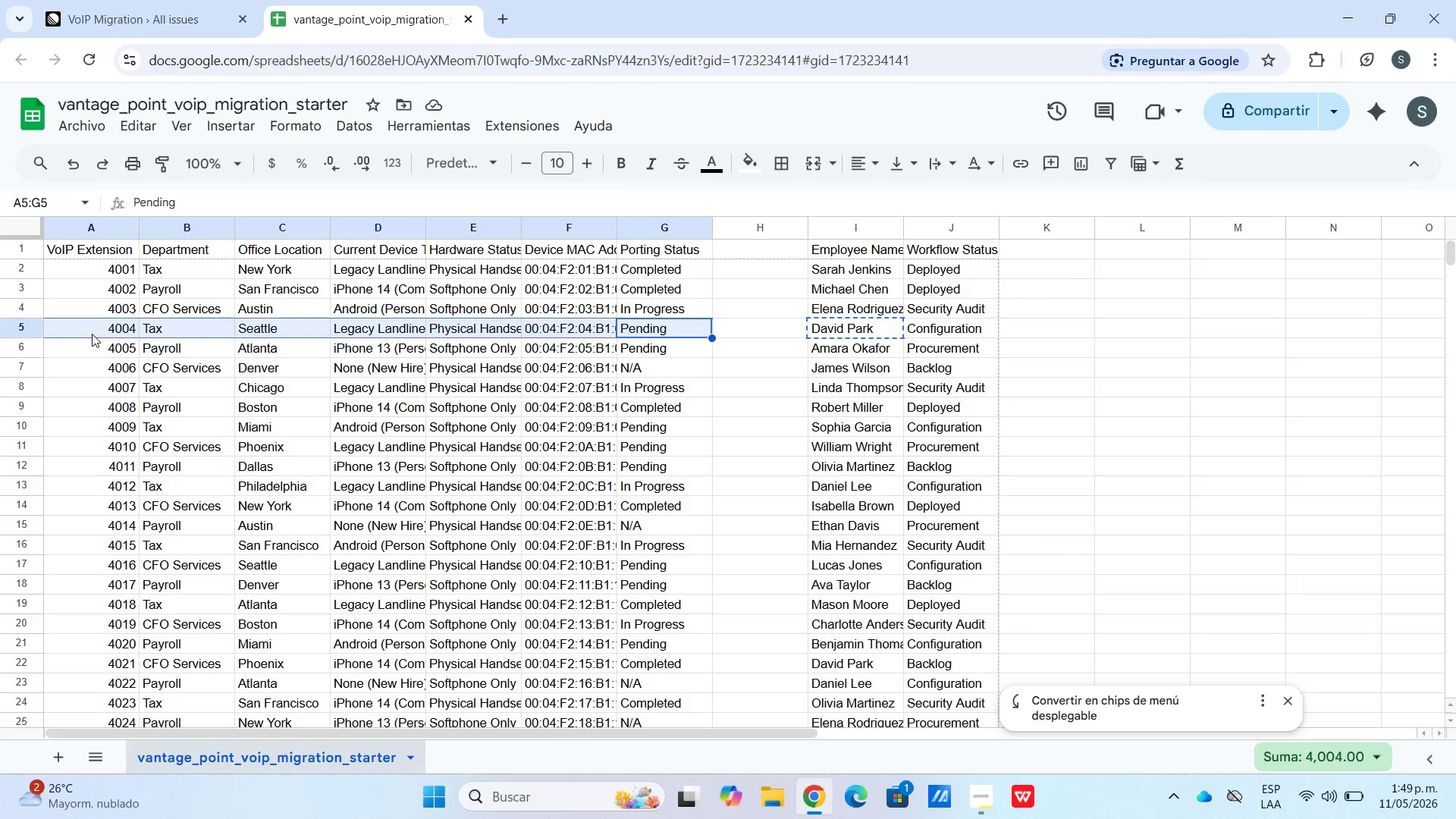 
key(Control+C)
 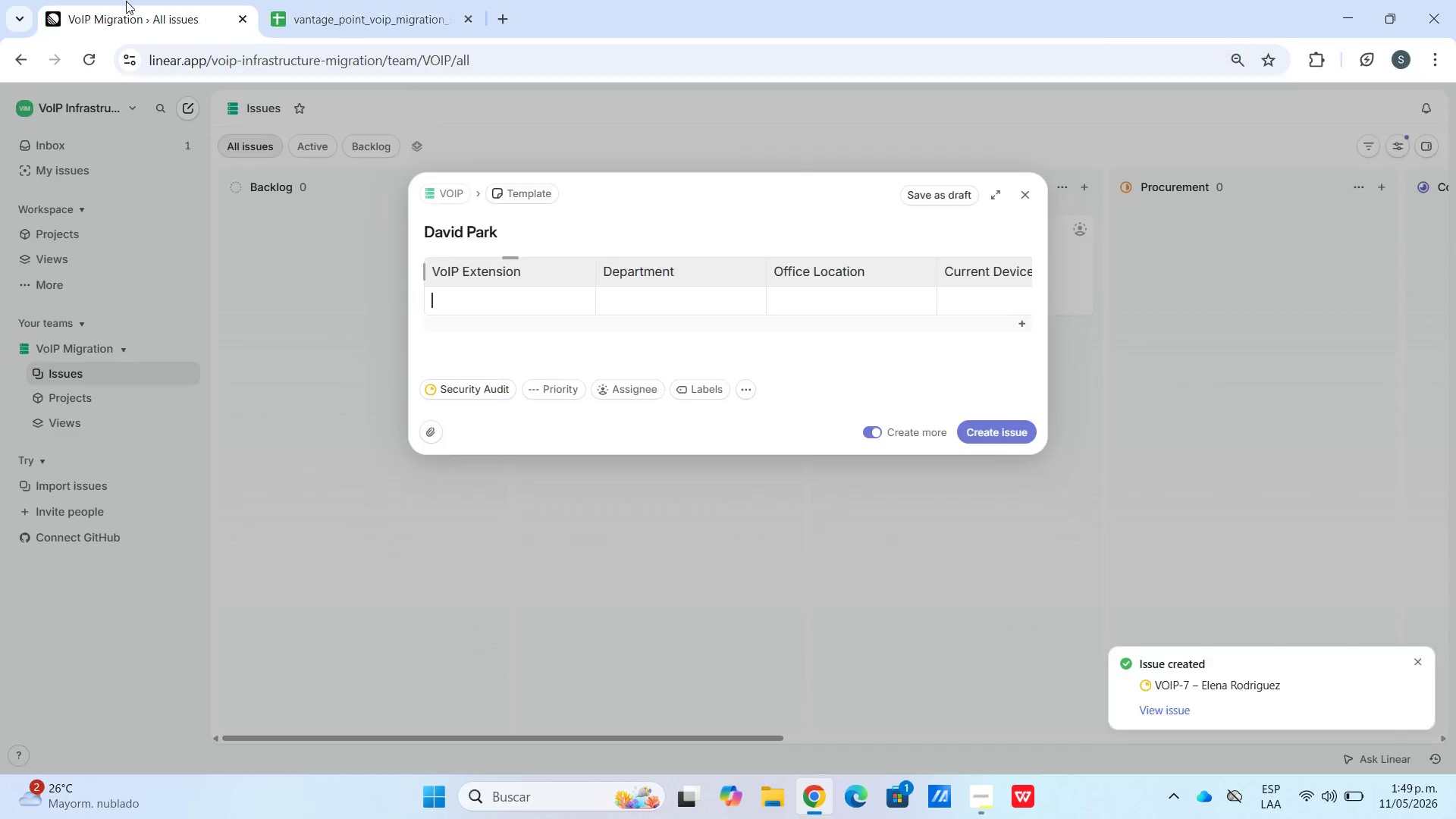 
key(Control+V)
 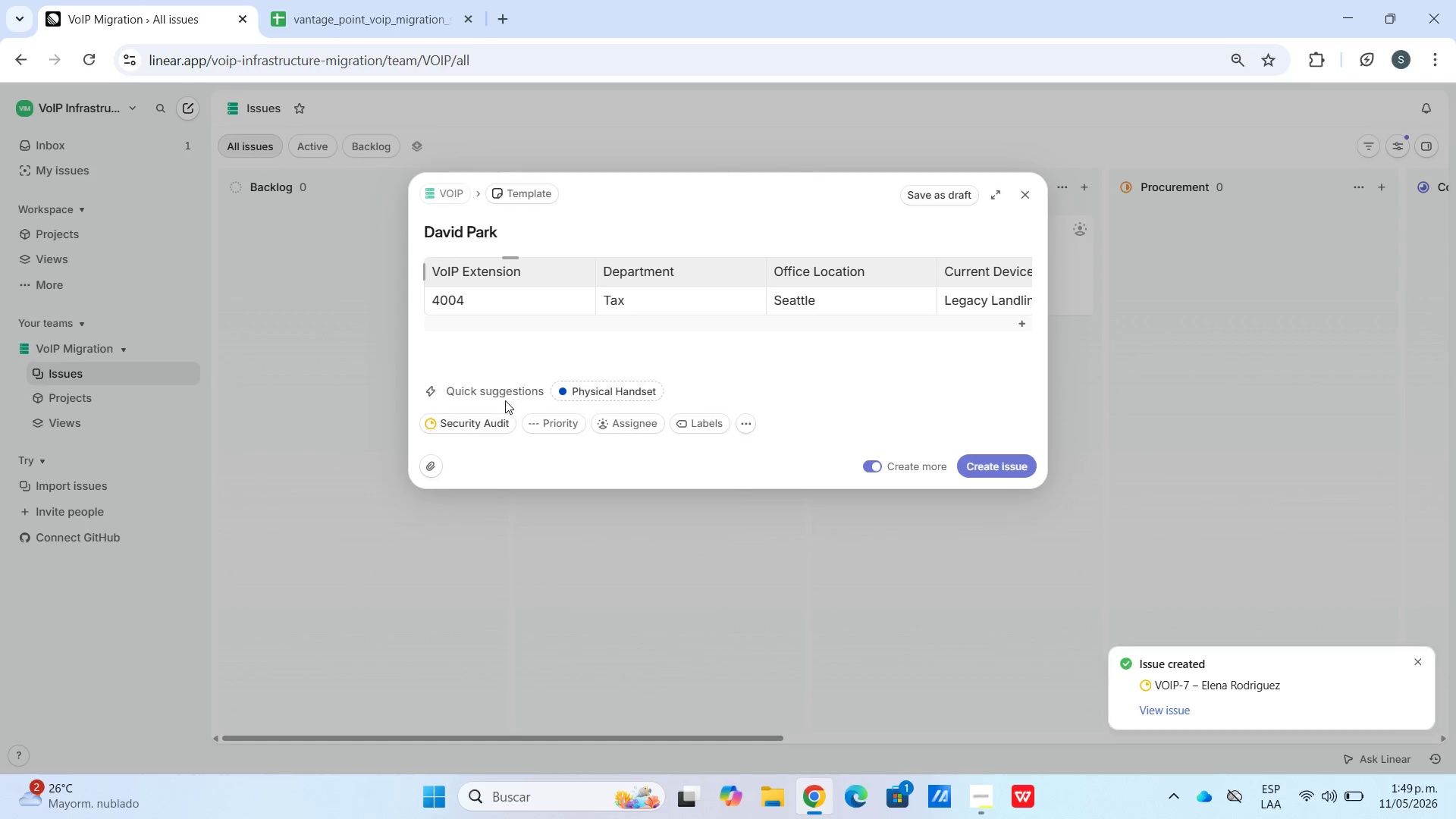 
double_click([488, 421])
 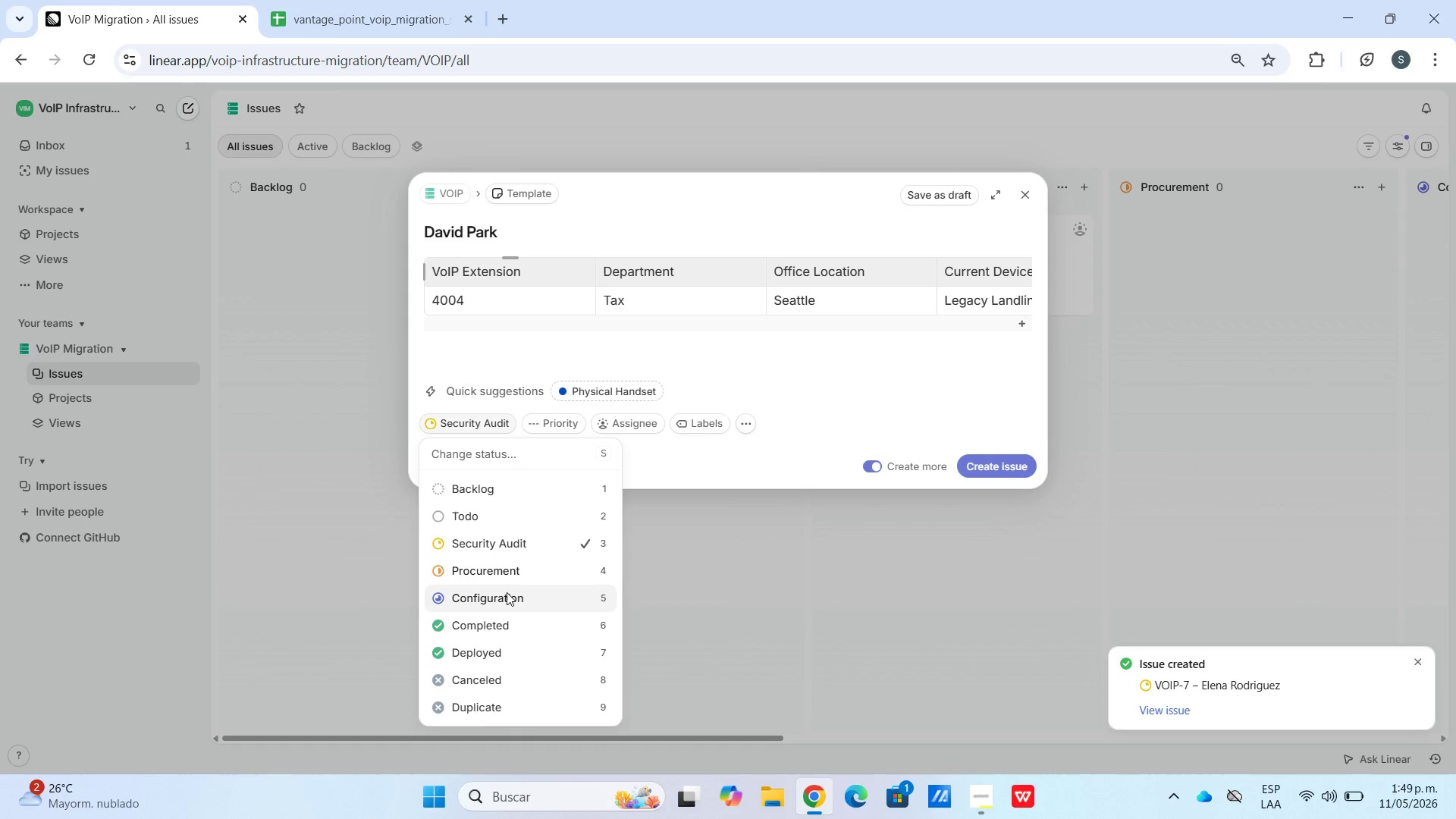 
left_click([507, 597])
 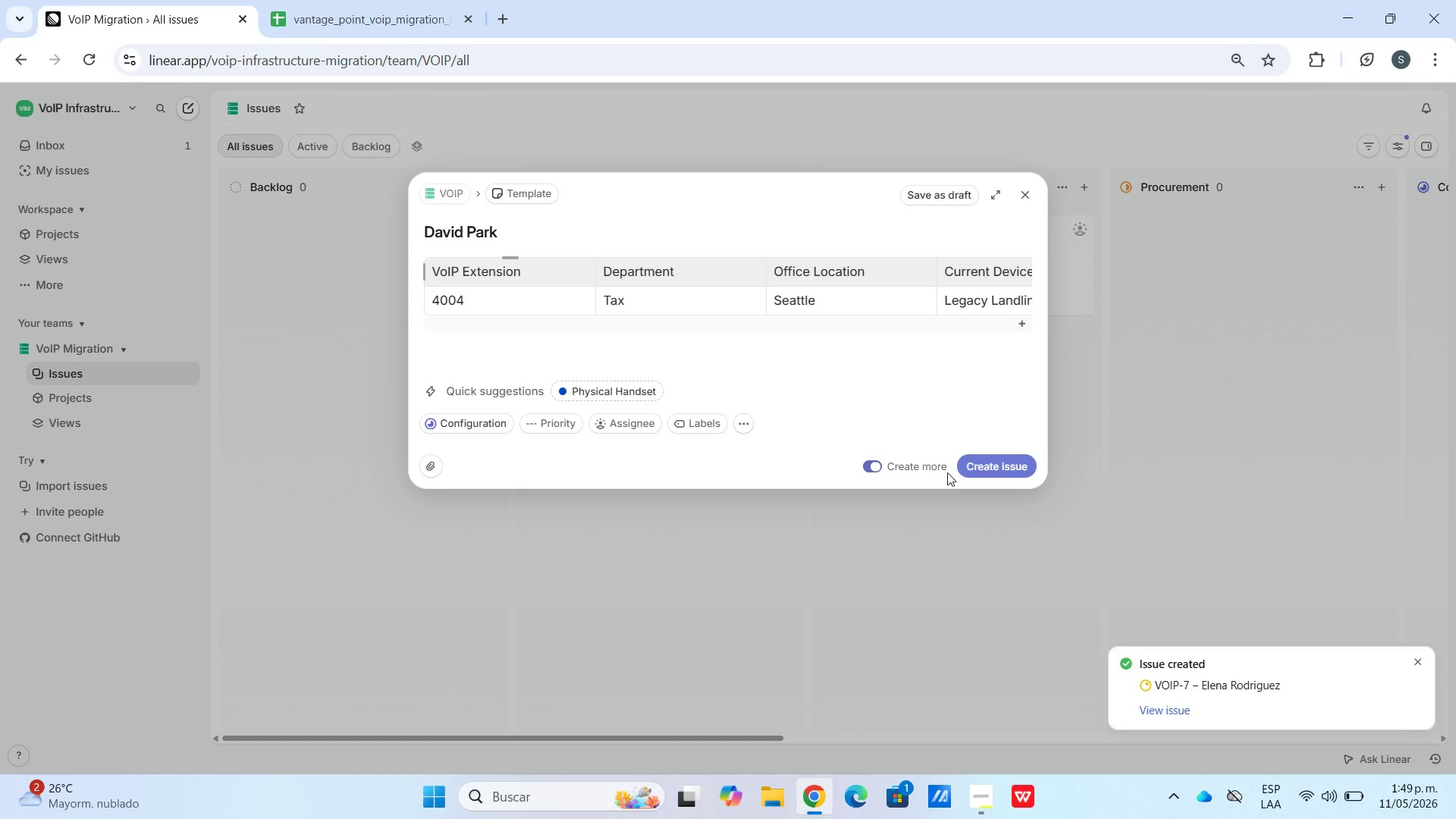 
mouse_move([923, 478])
 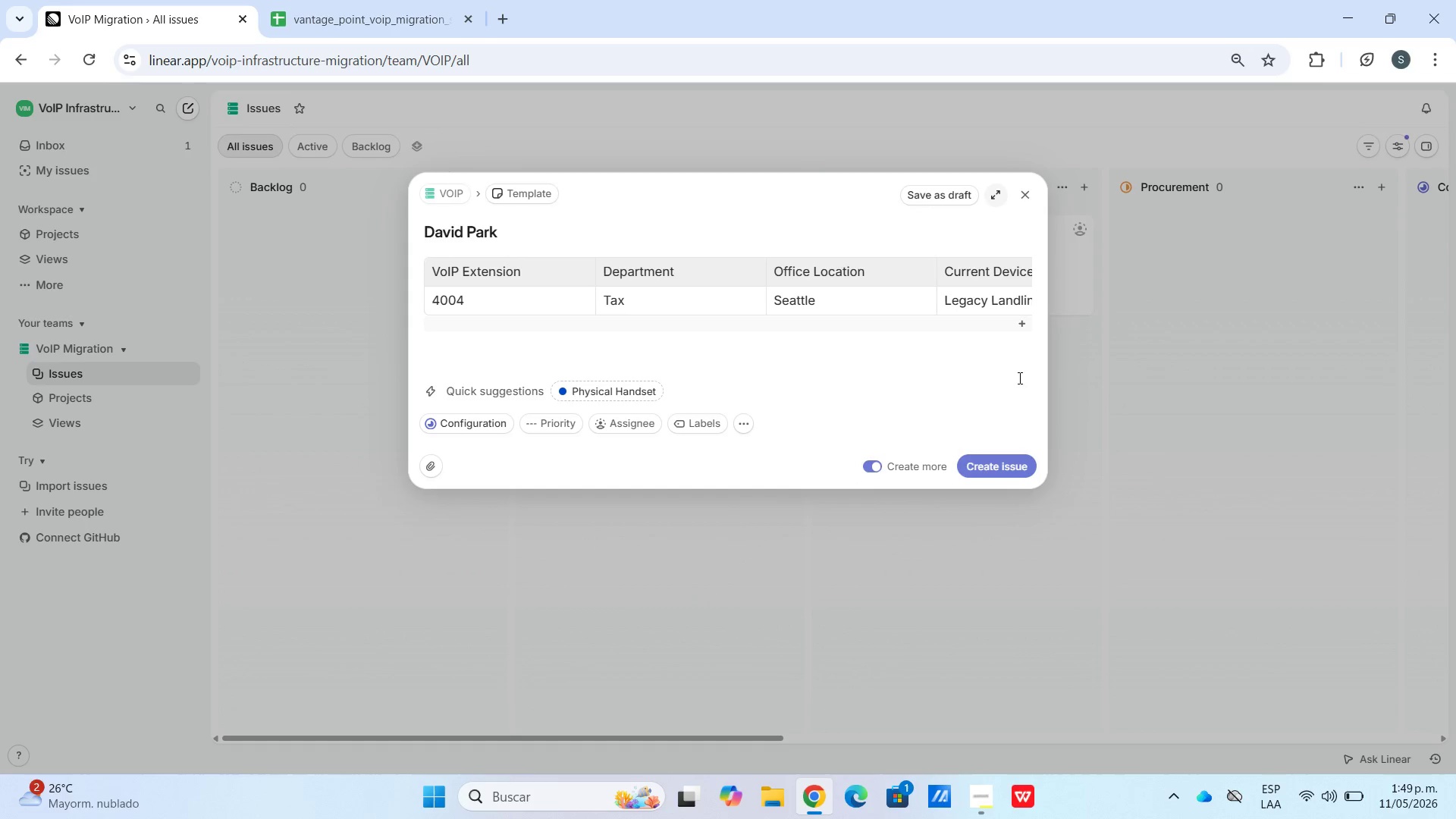 
left_click([987, 469])
 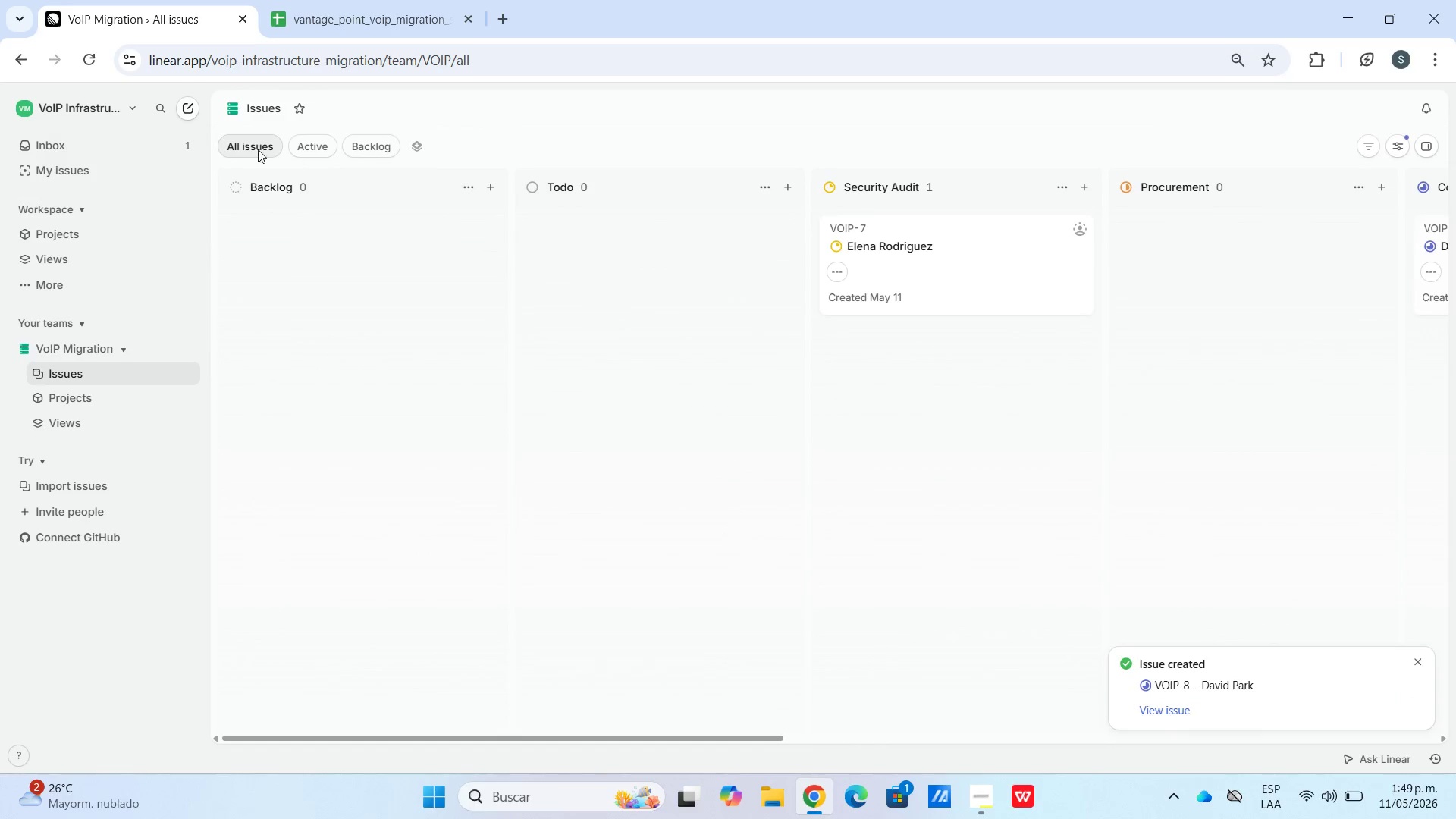 
double_click([247, 143])
 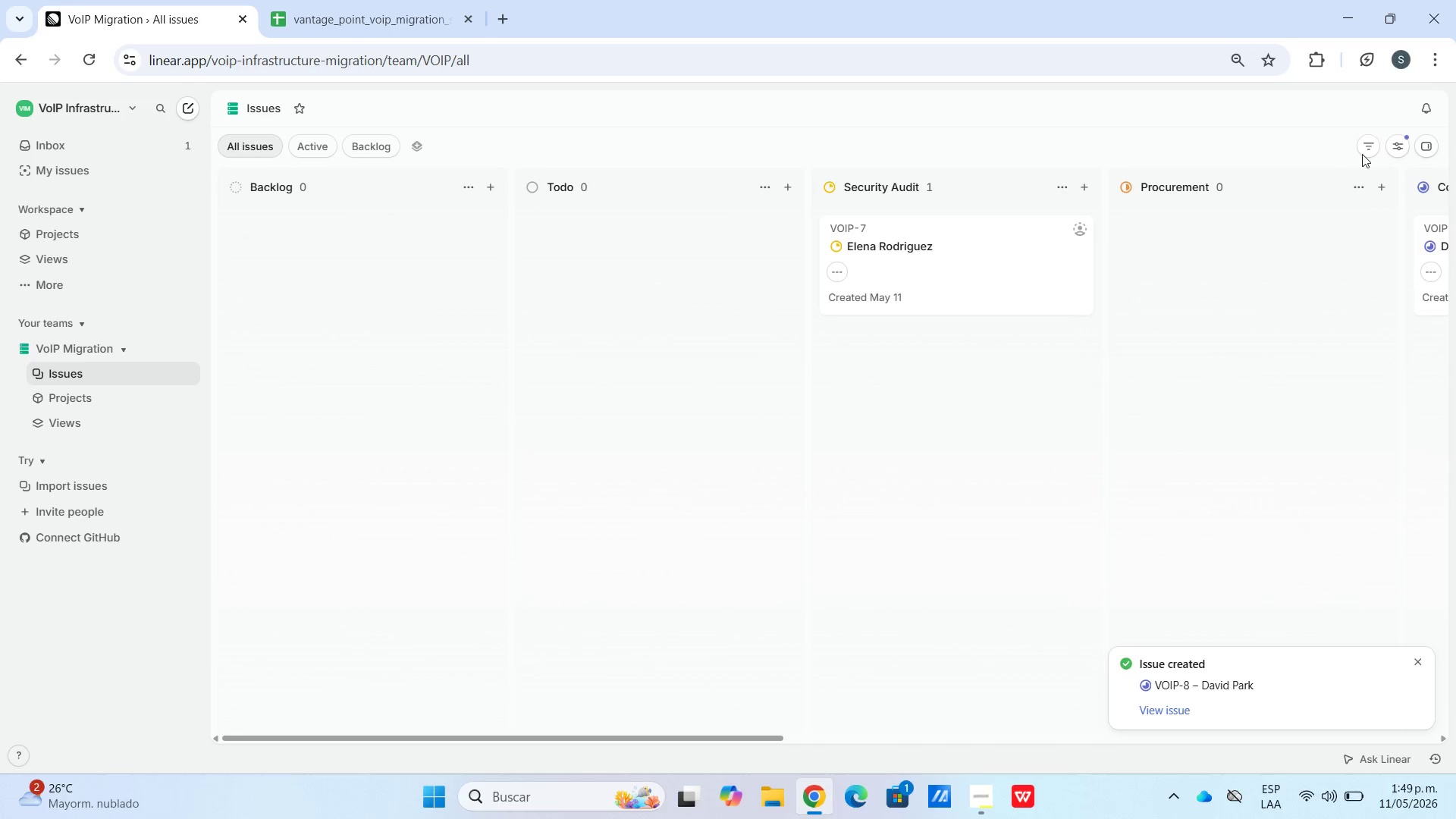 
double_click([1365, 146])
 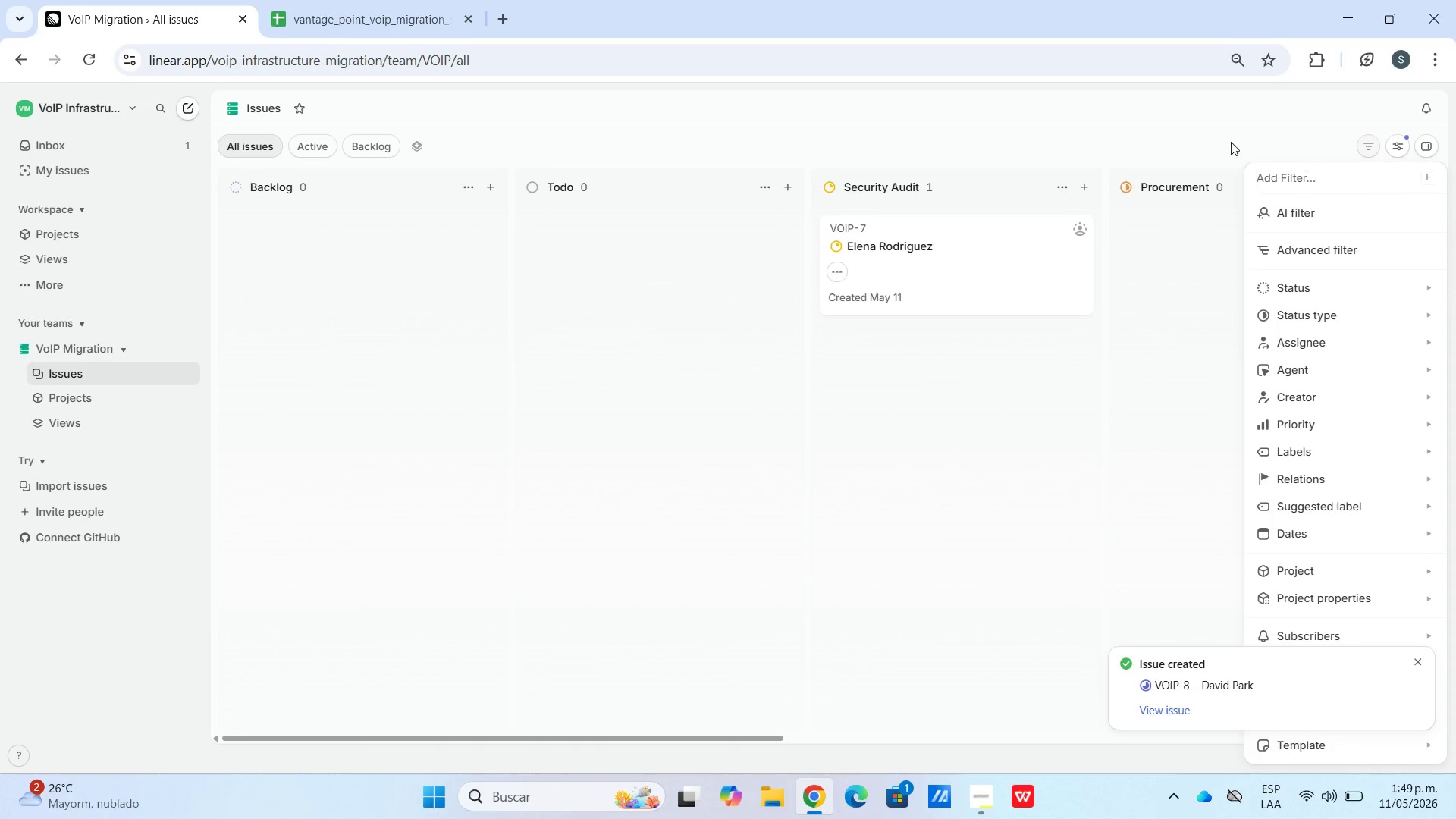 
left_click([1197, 121])
 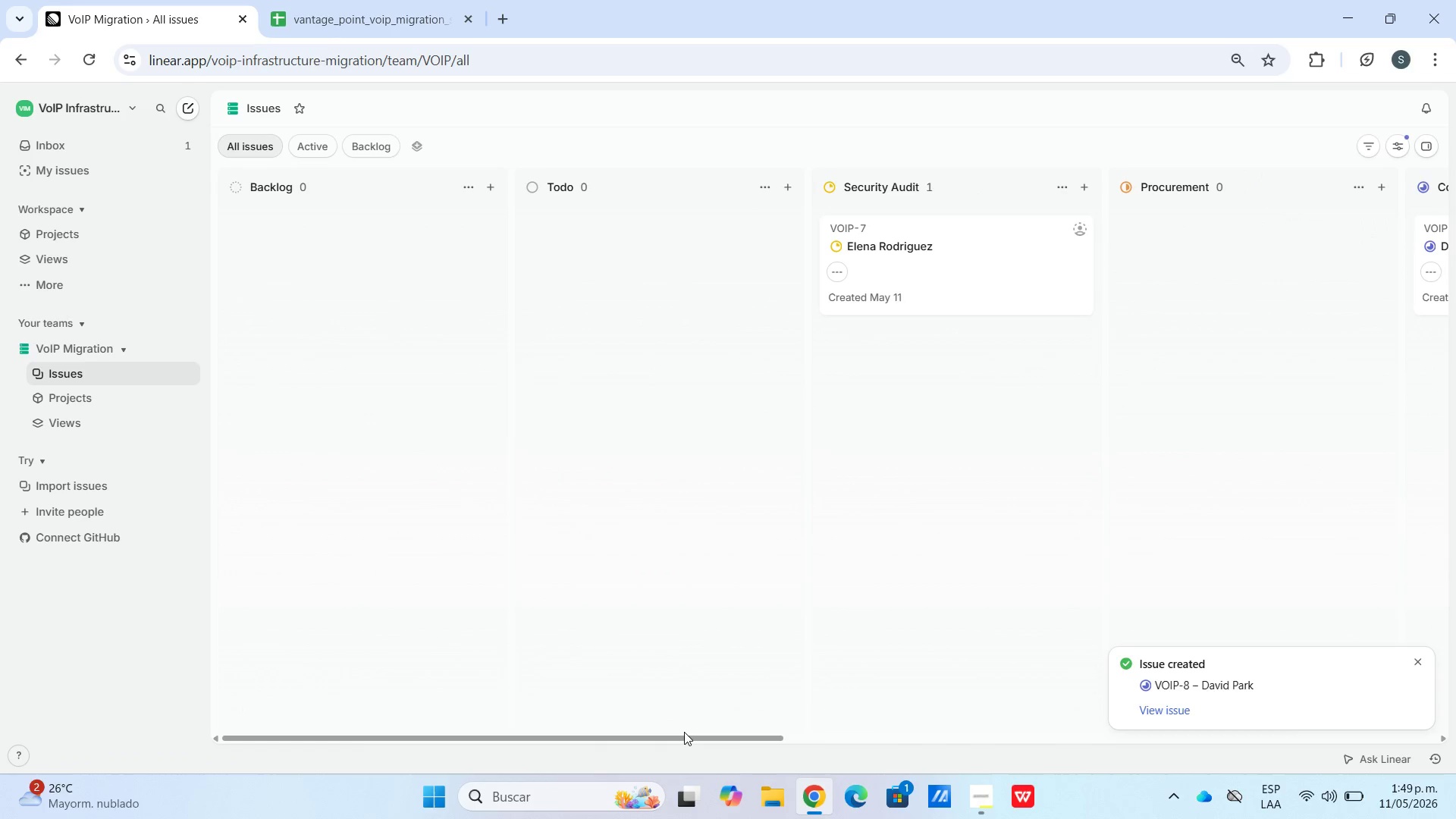 
left_click_drag(start_coordinate=[686, 733], to_coordinate=[212, 711])
 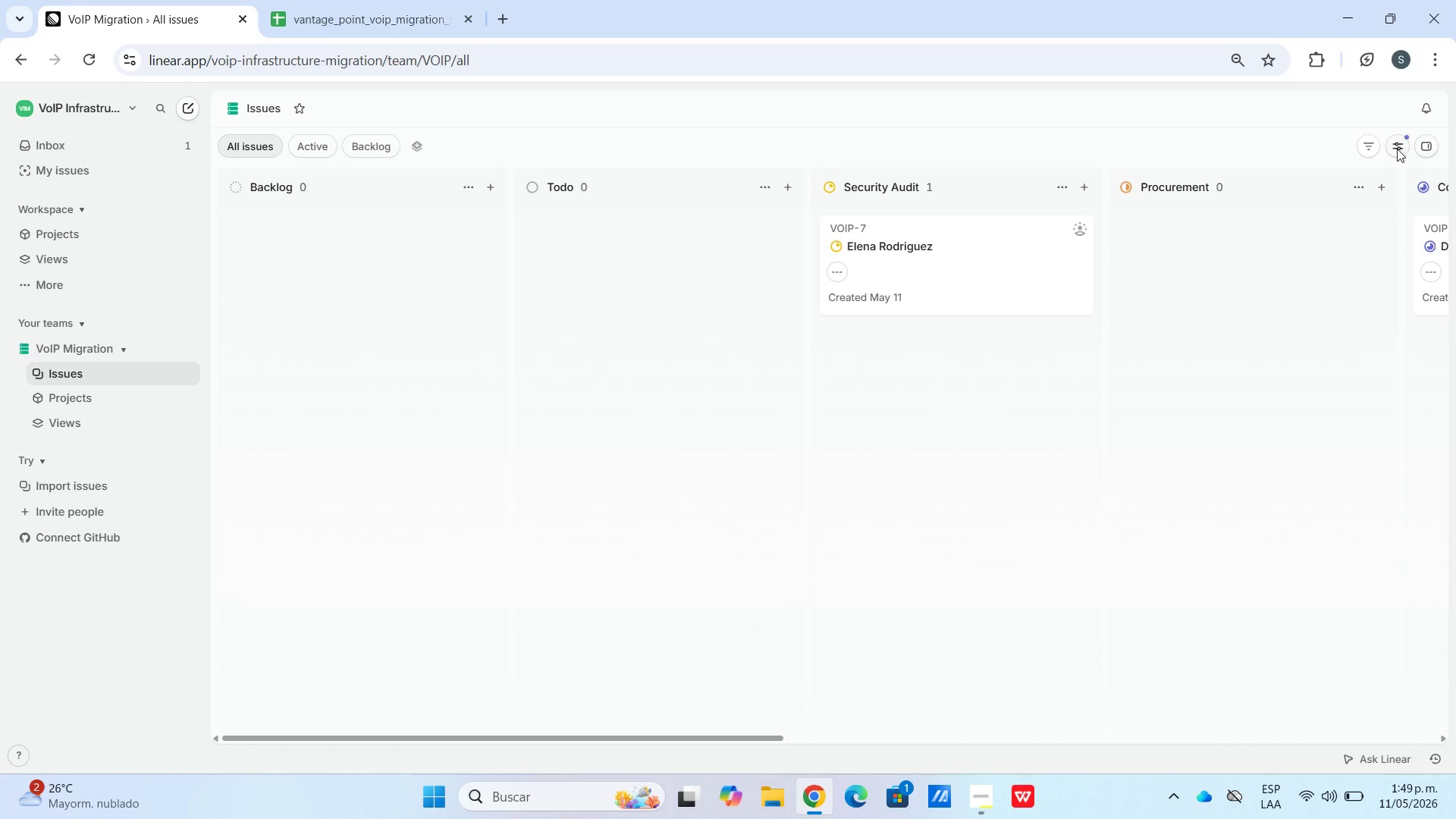 
left_click([1368, 149])
 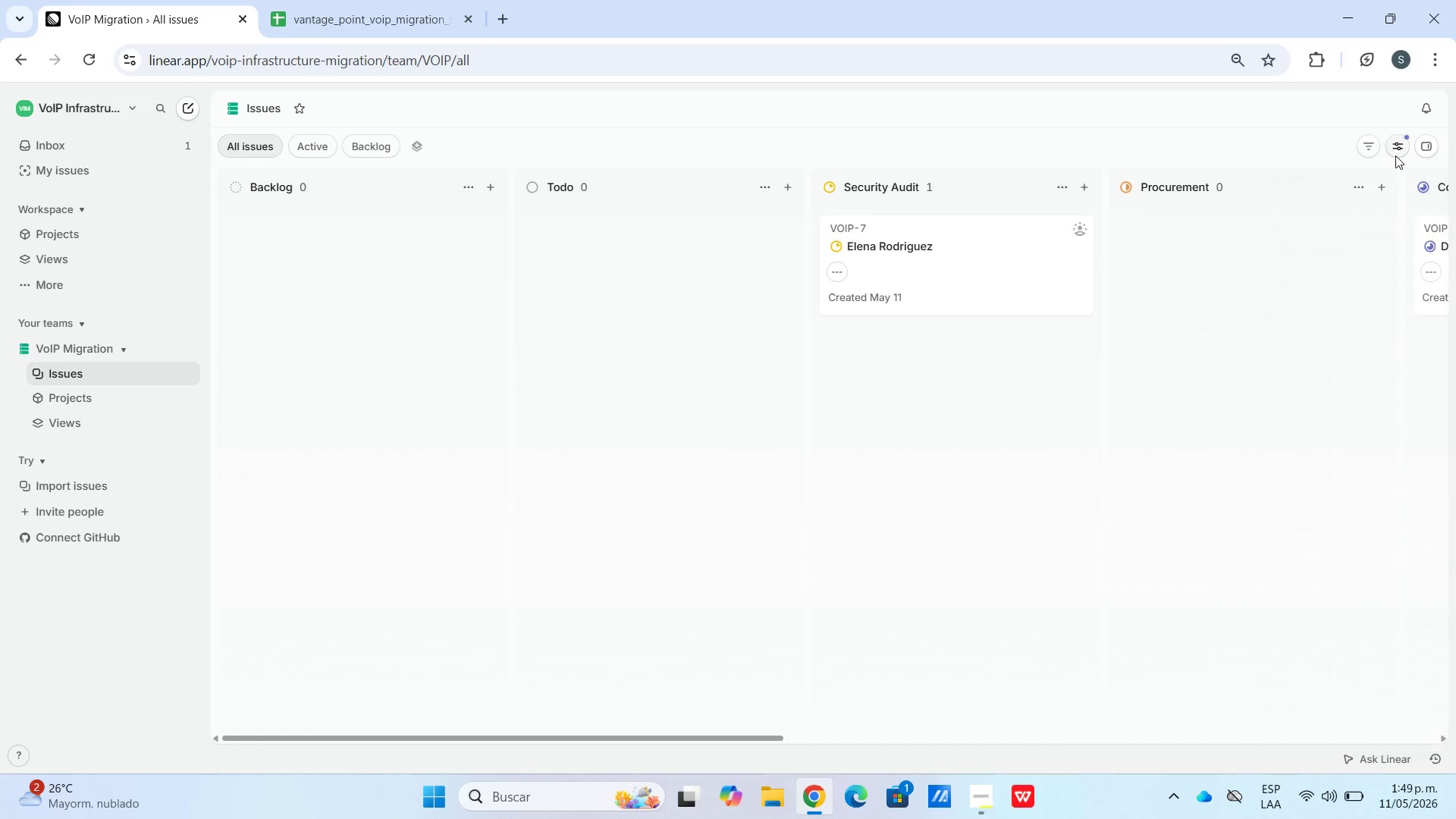 
double_click([1395, 155])
 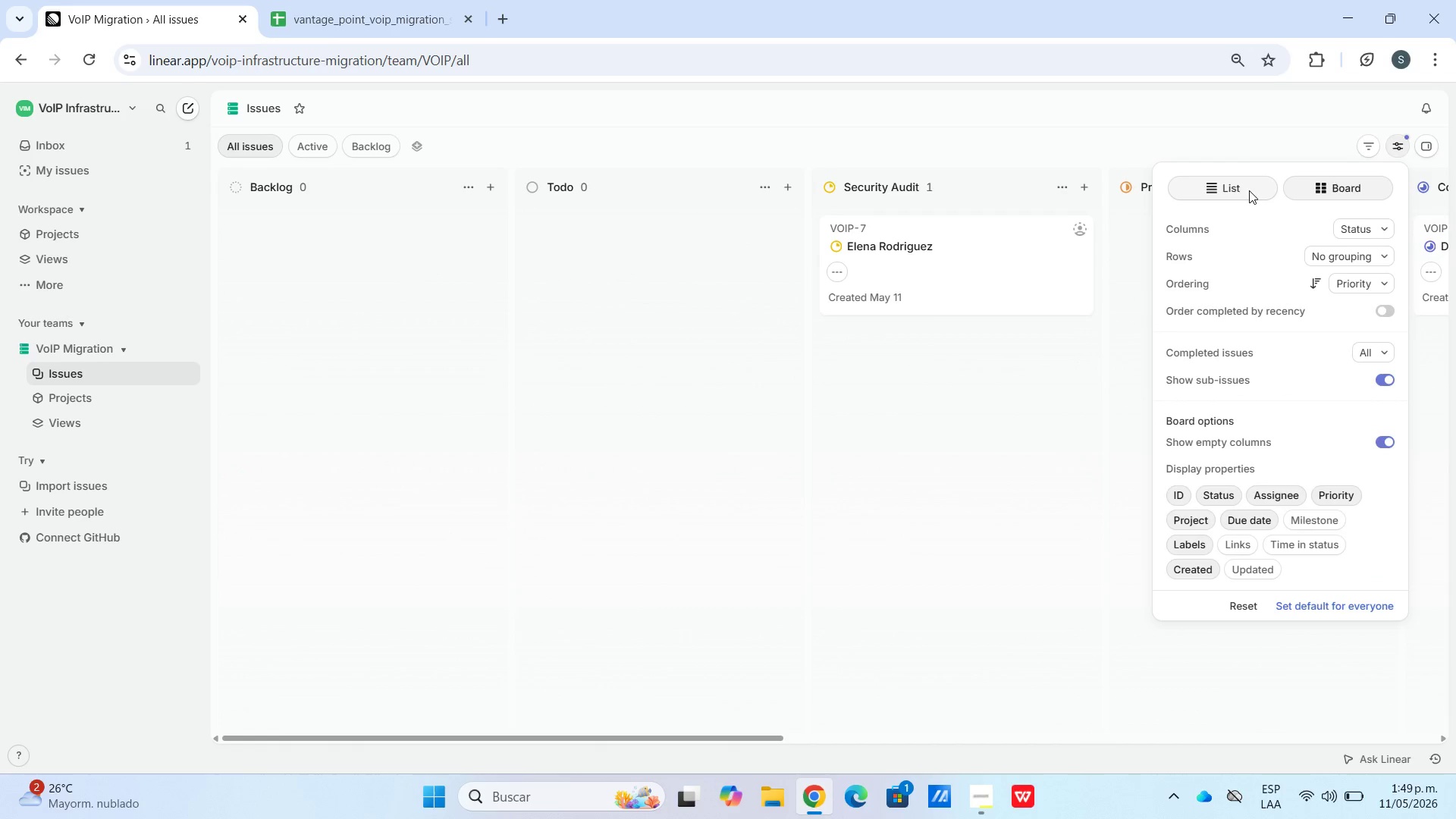 
left_click_drag(start_coordinate=[1247, 190], to_coordinate=[440, 617])
 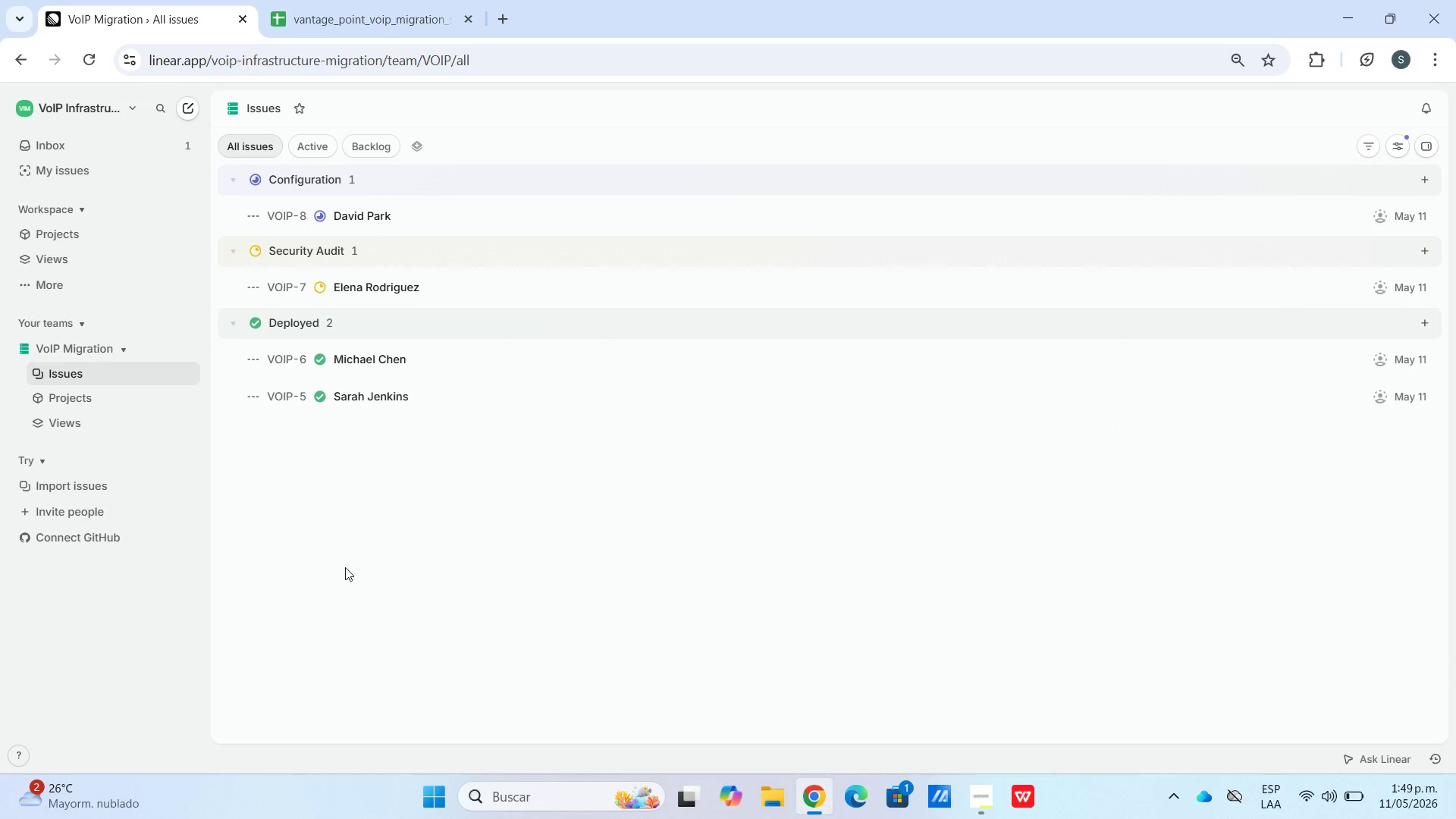 
left_click([440, 617])
 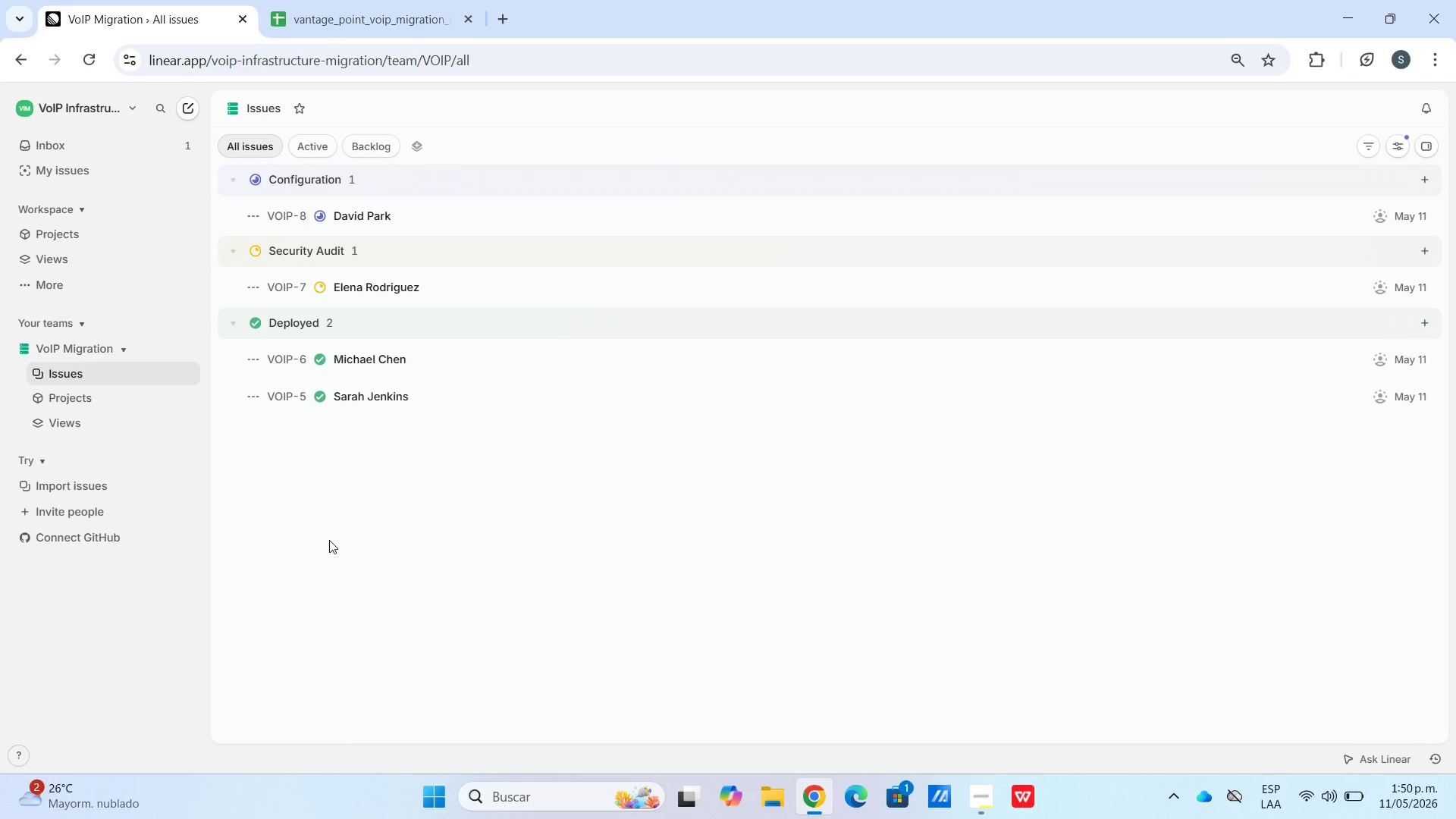 
wait(34.66)
 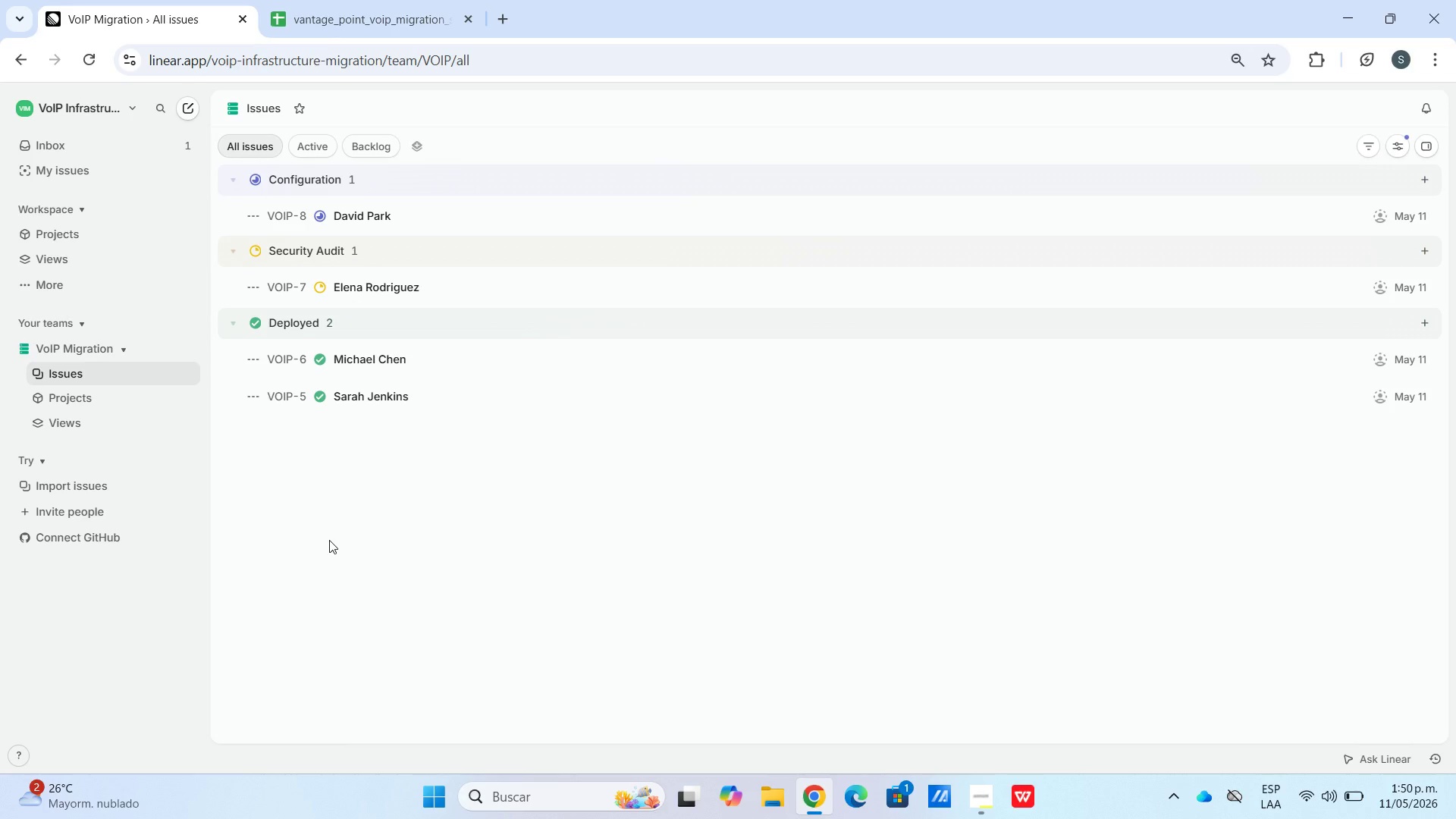 
right_click([316, 223])
 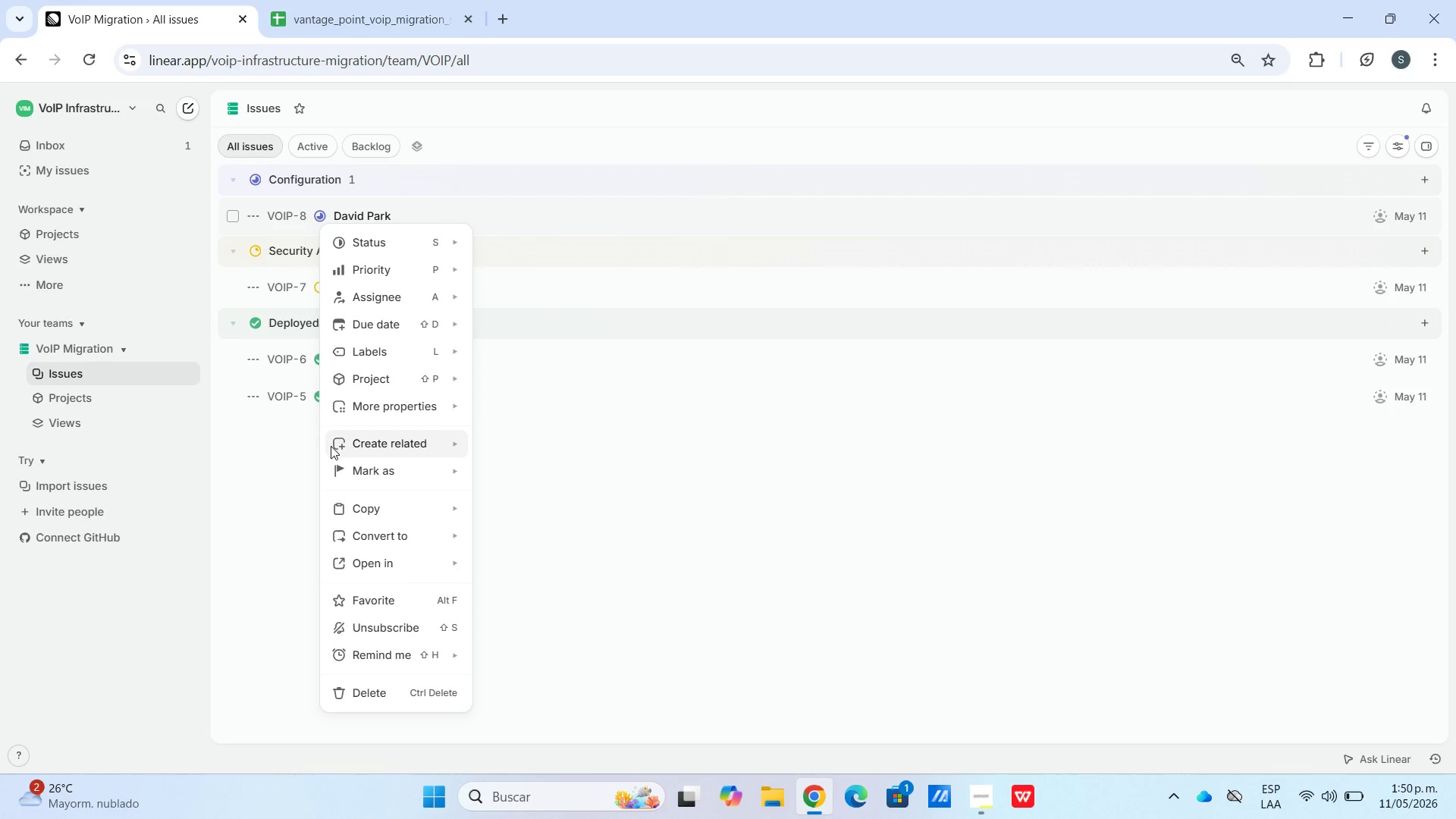 
mouse_move([399, 369])
 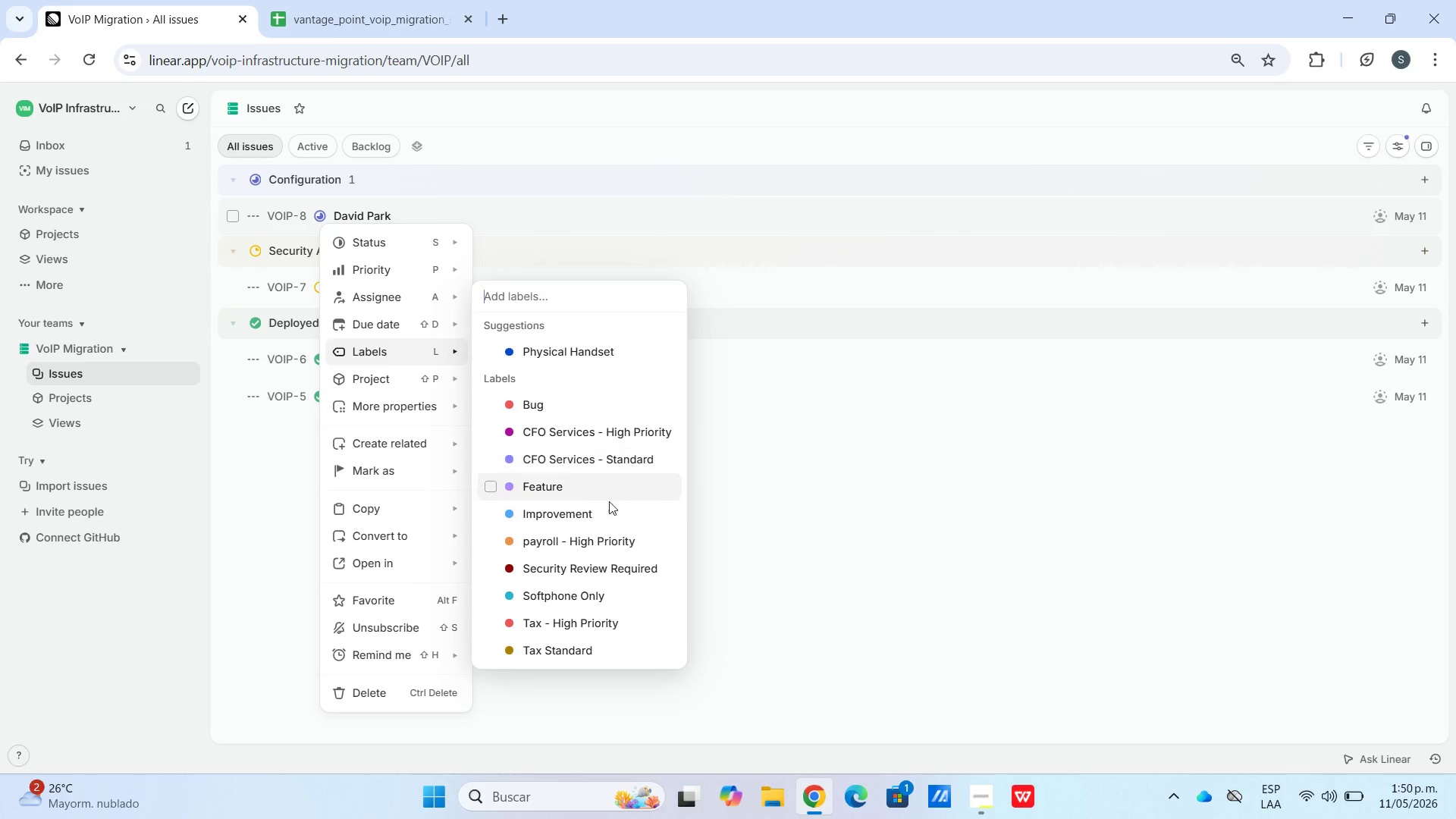 
scroll: coordinate [588, 530], scroll_direction: down, amount: 4.0
 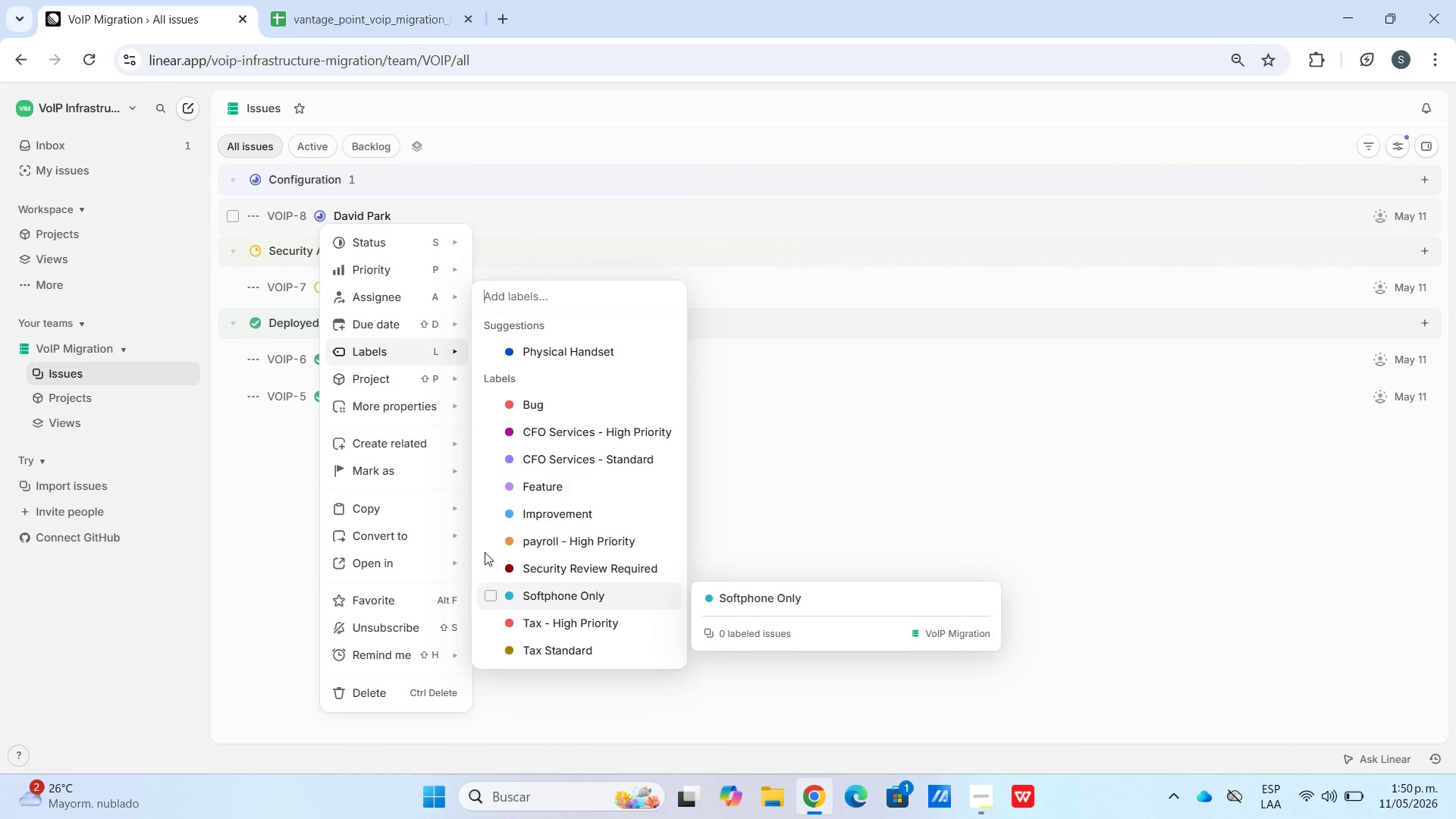 
wait(32.08)
 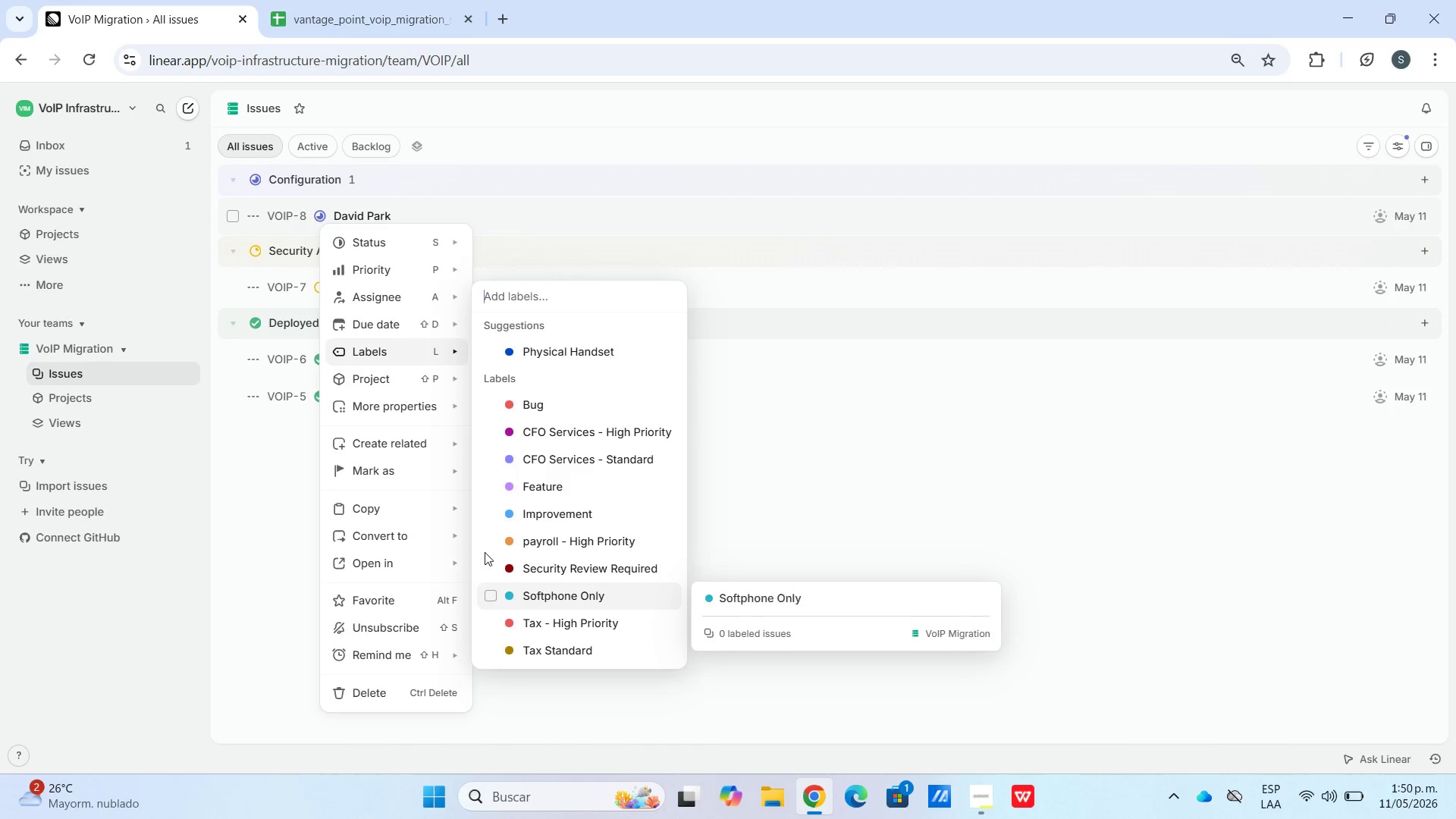 
left_click_drag(start_coordinate=[351, 11], to_coordinate=[353, 15])
 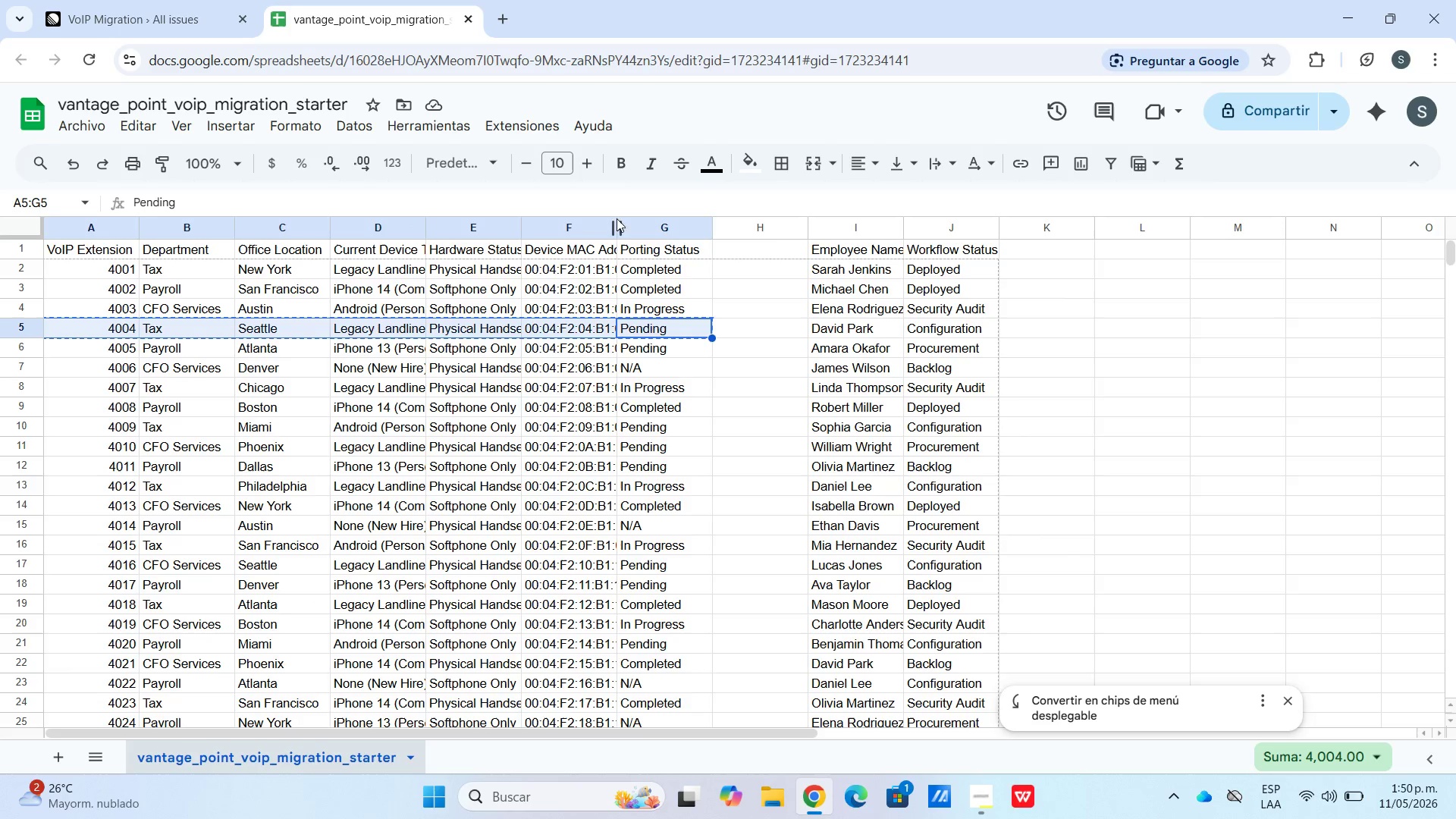 
left_click([817, 344])
 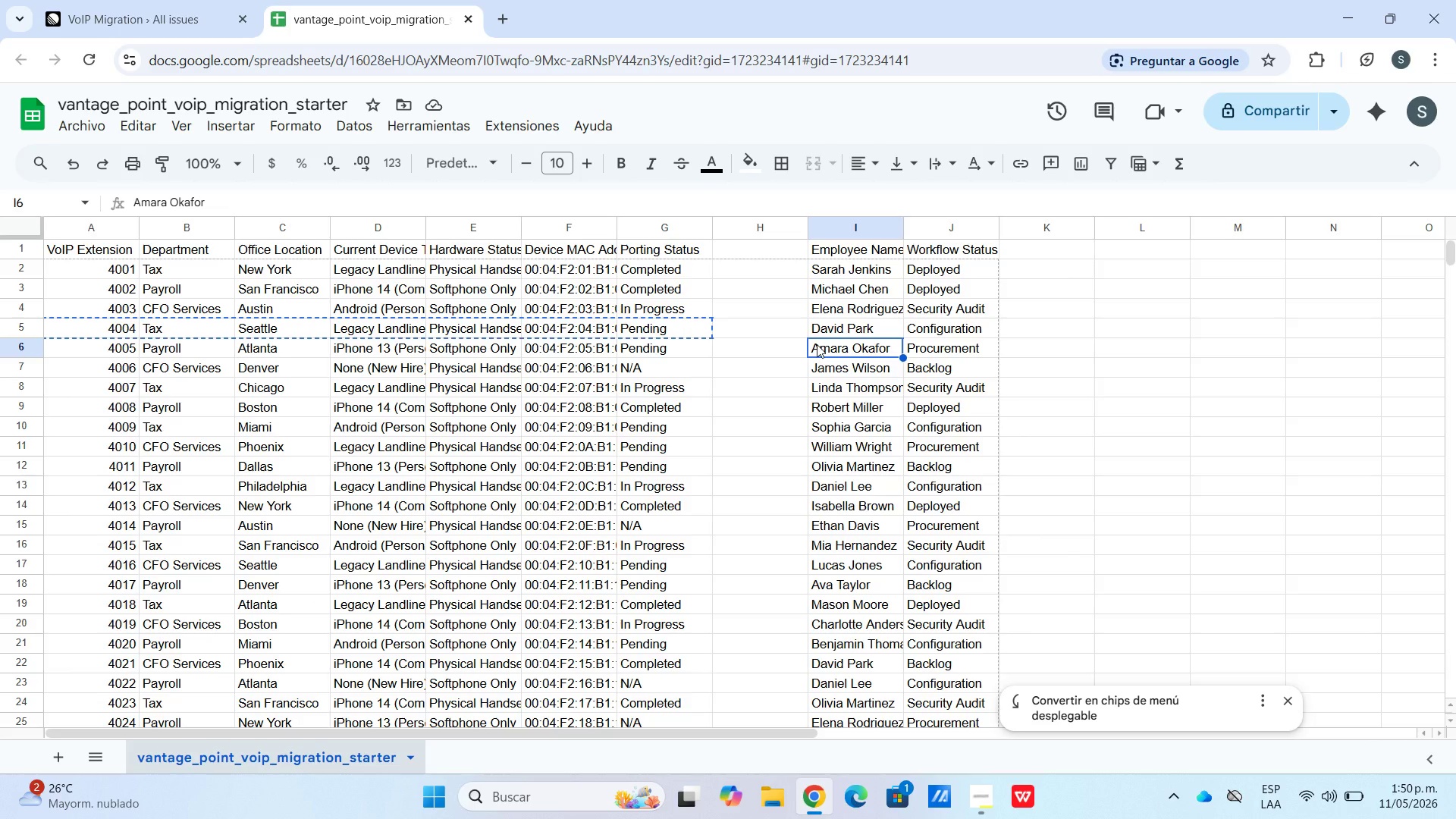 
key(Control+C)
 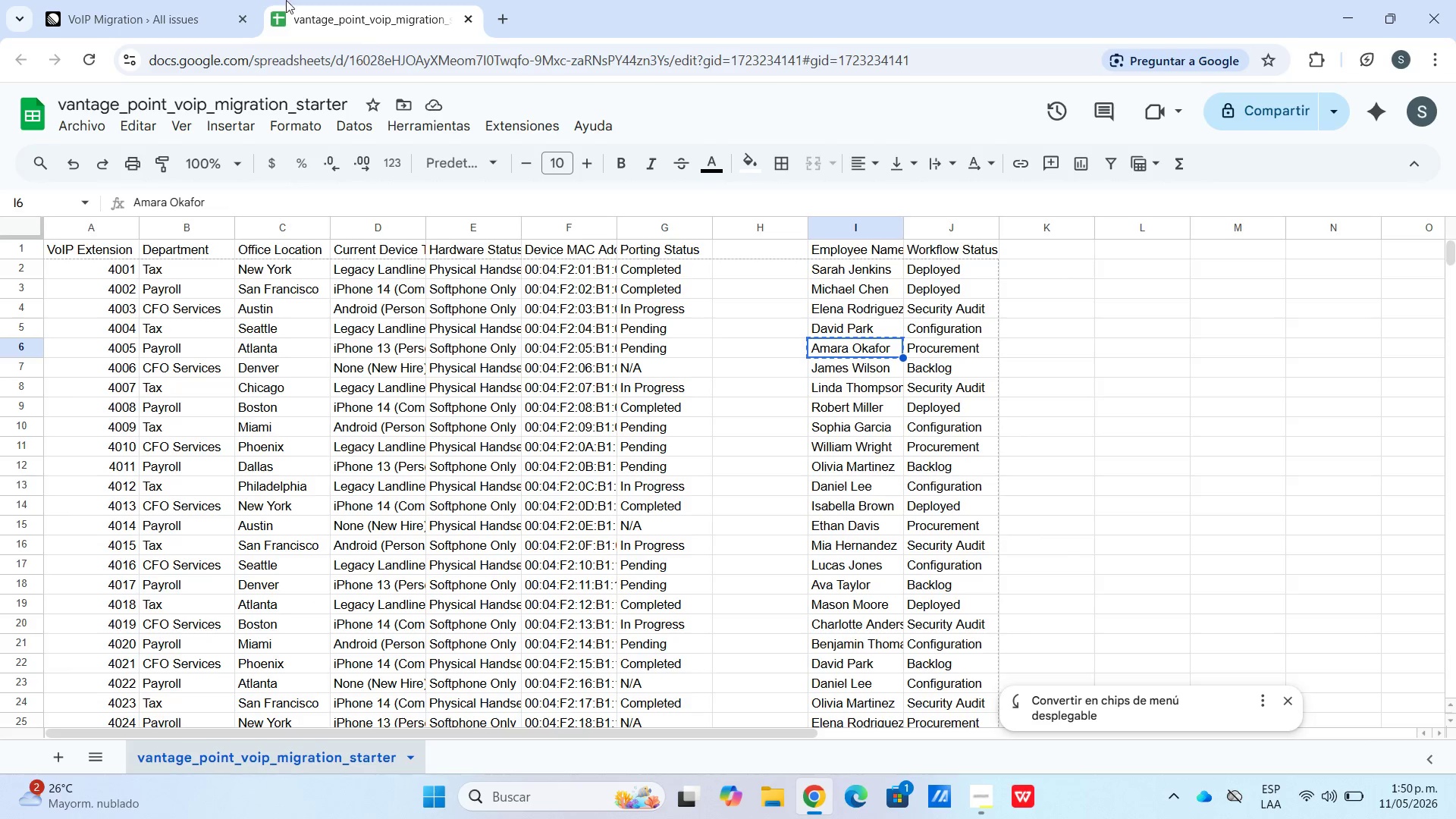 
left_click([211, 0])
 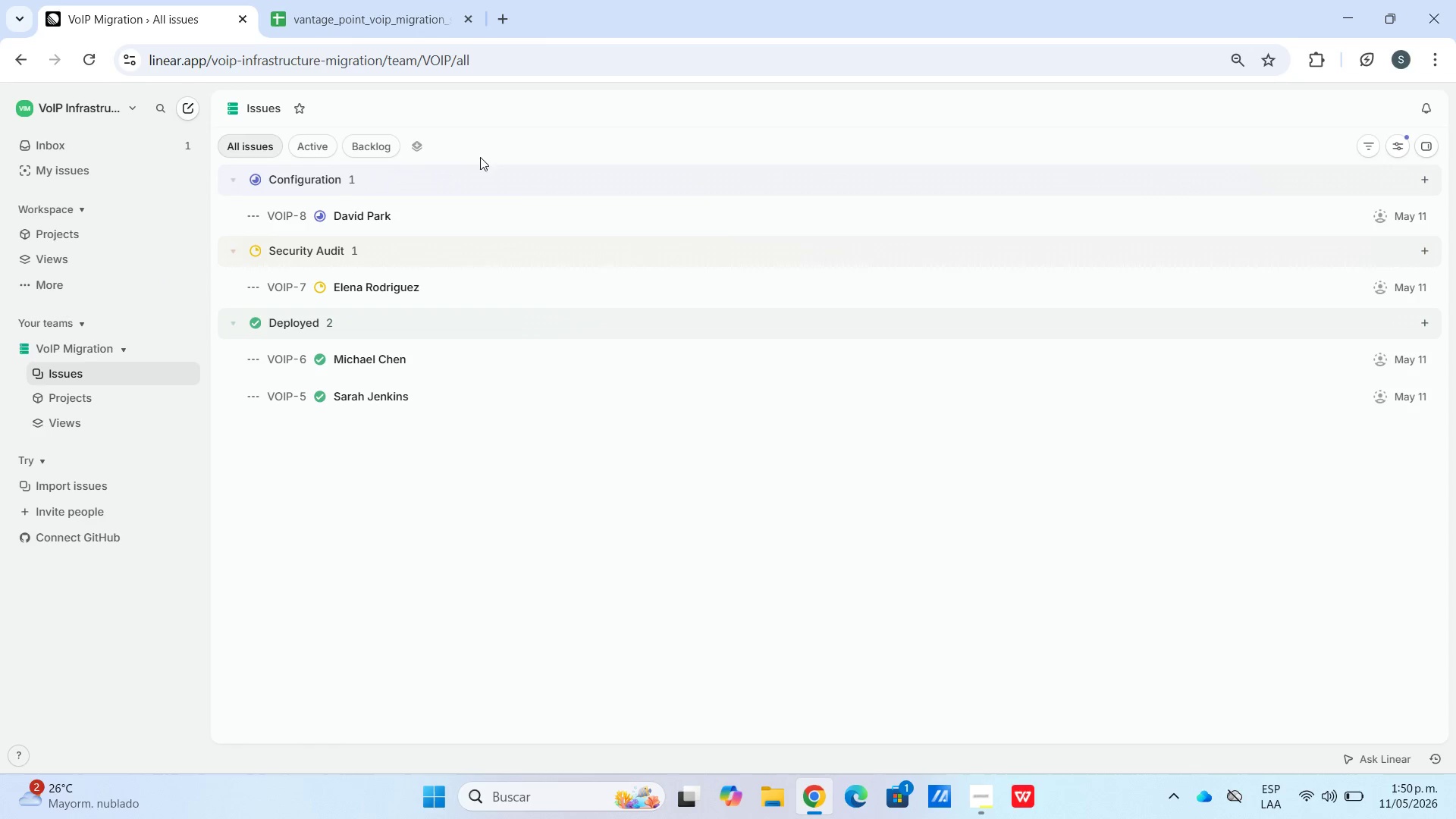 
key(C)
 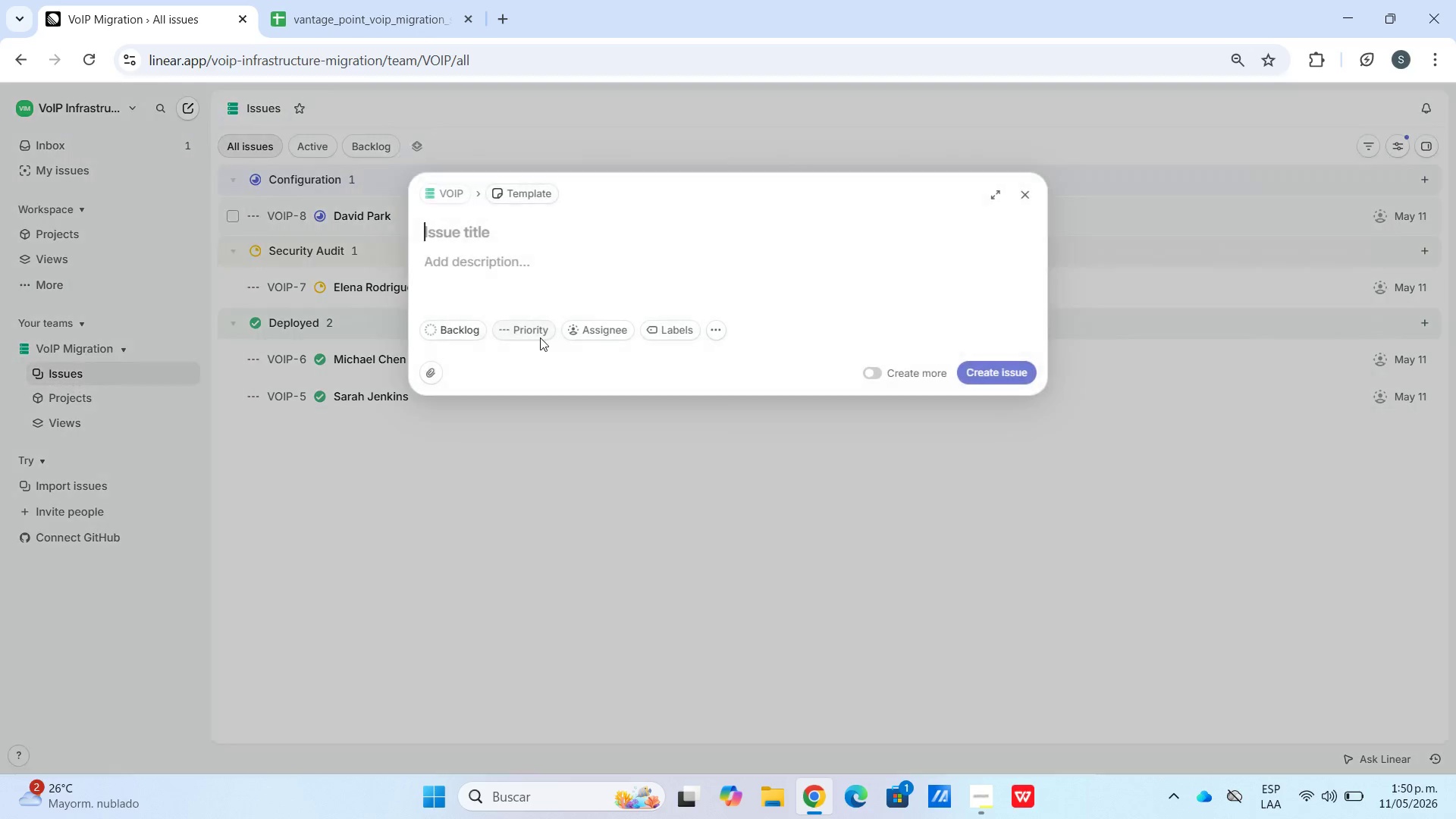 
key(Control+V)
 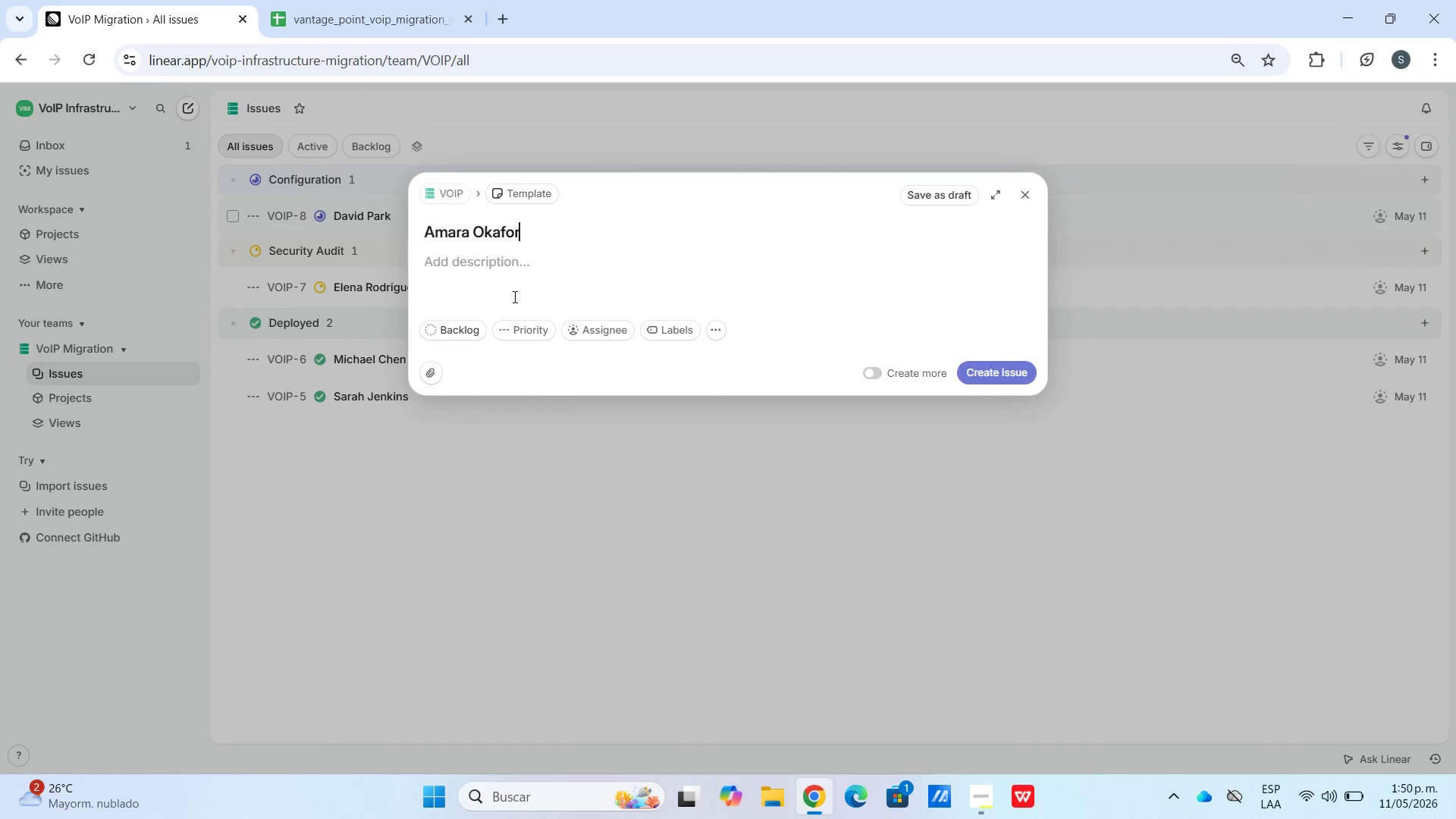 
left_click([513, 297])
 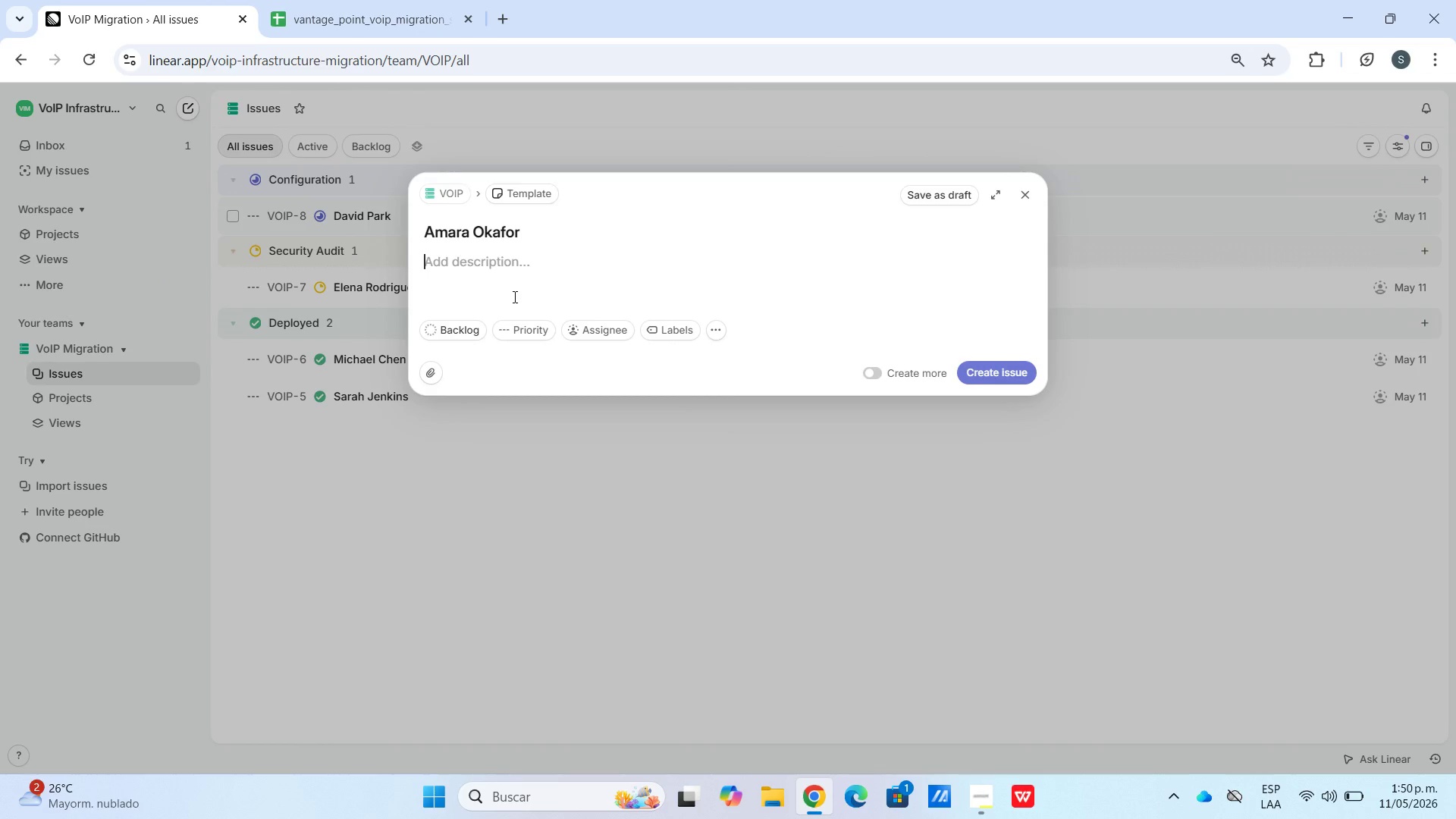 
key(Meta+V)
 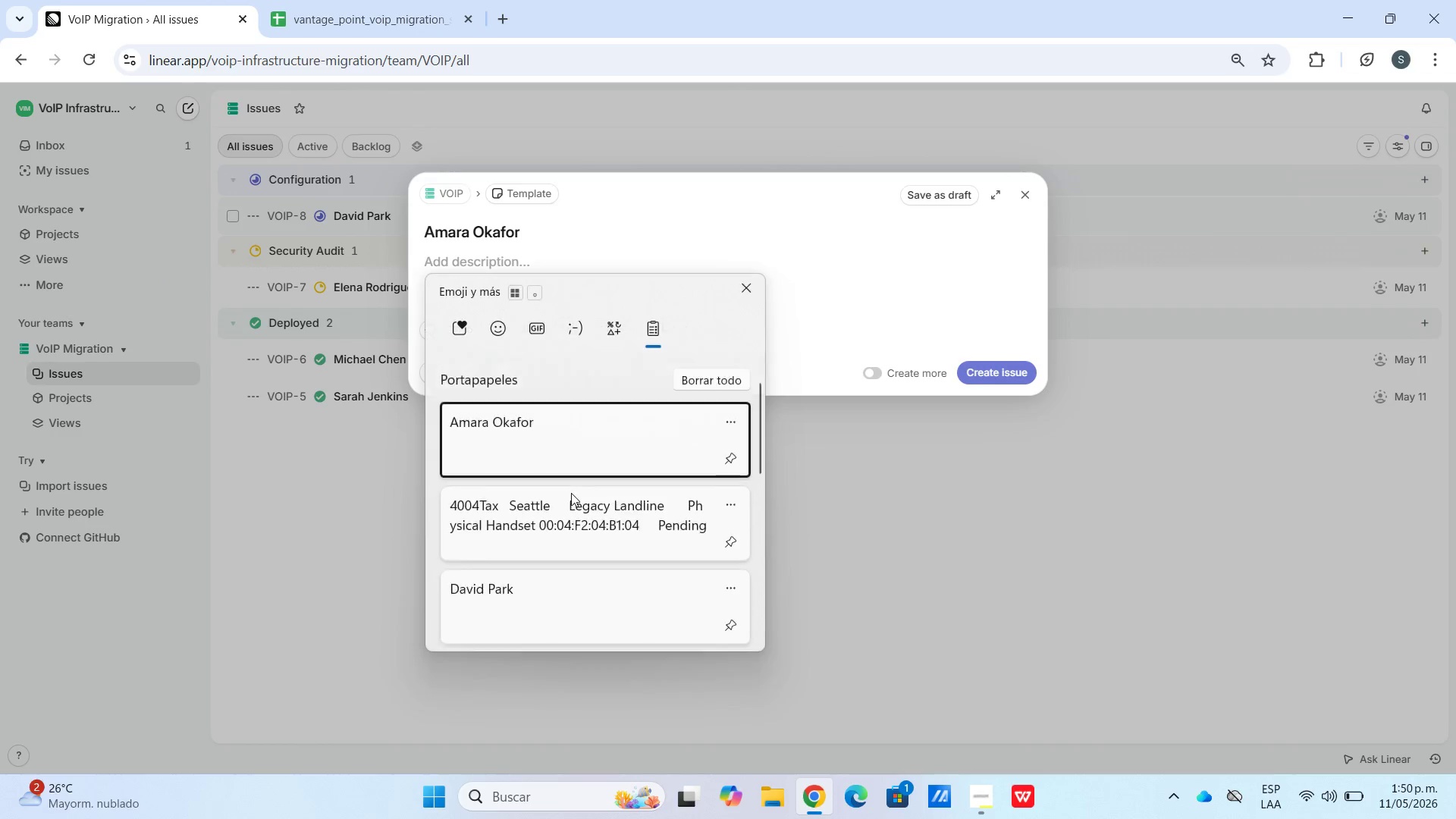 
scroll: coordinate [570, 494], scroll_direction: down, amount: 11.0
 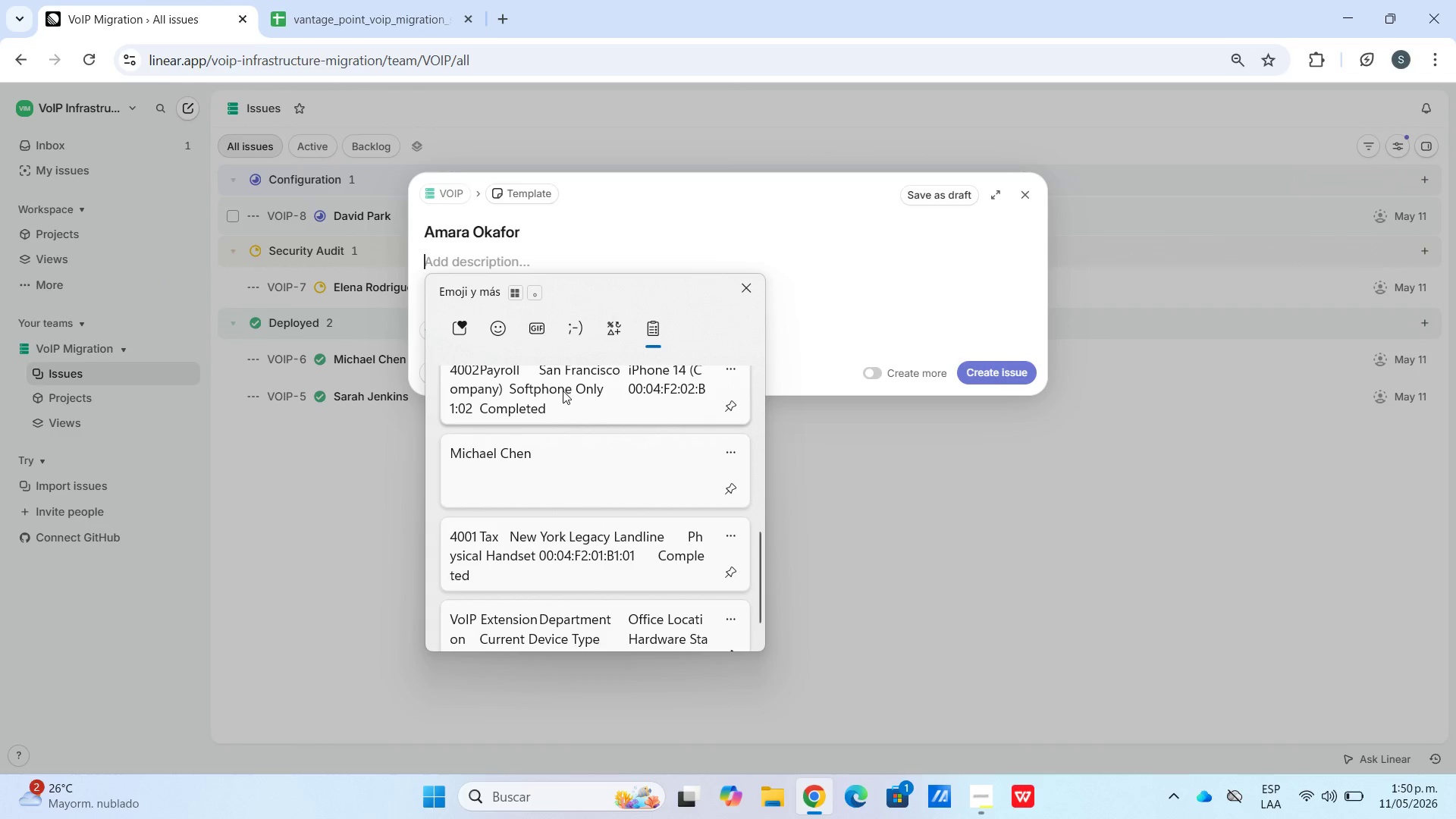 
left_click([599, 571])
 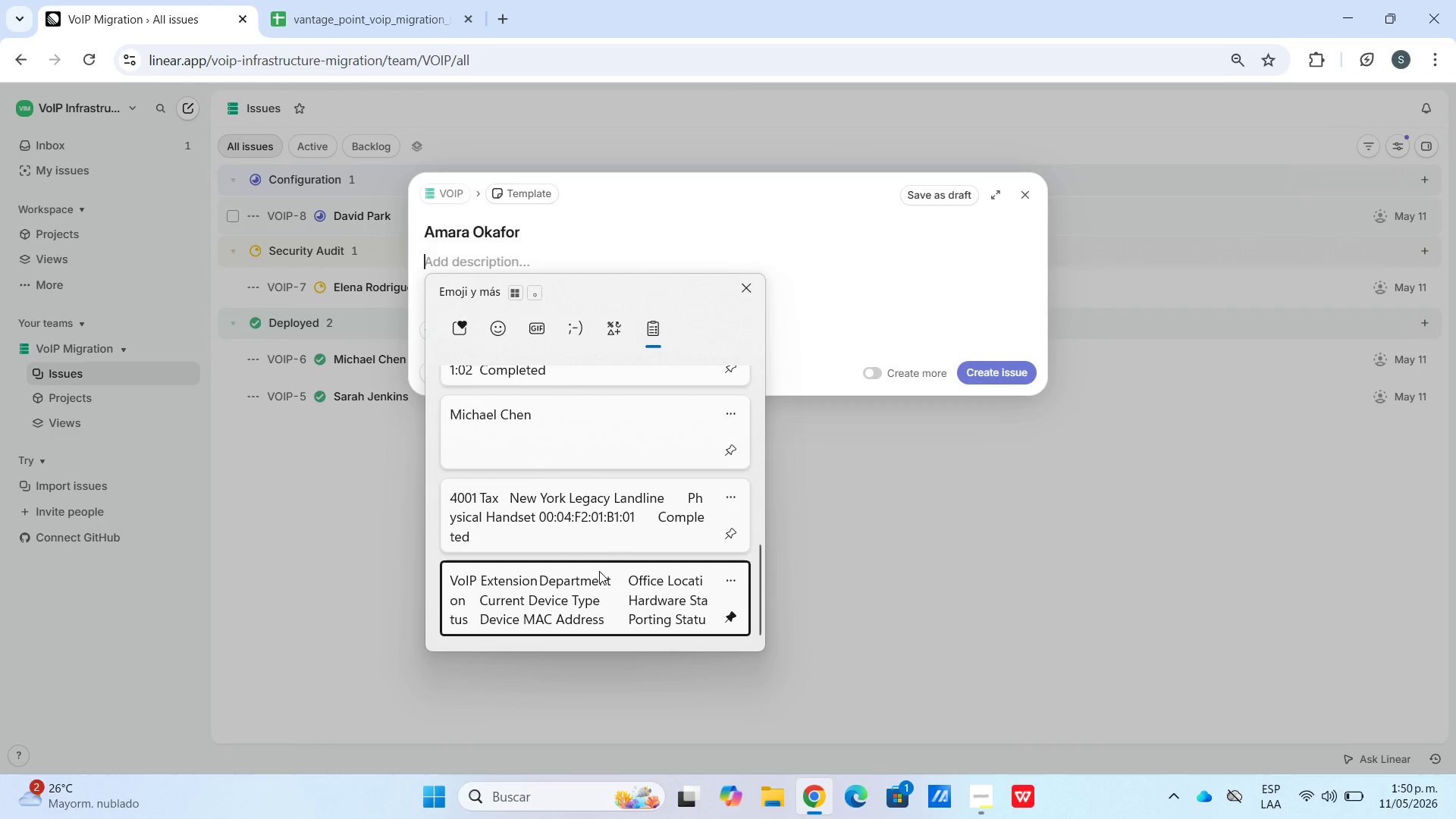 
scroll: coordinate [569, 447], scroll_direction: down, amount: 7.0
 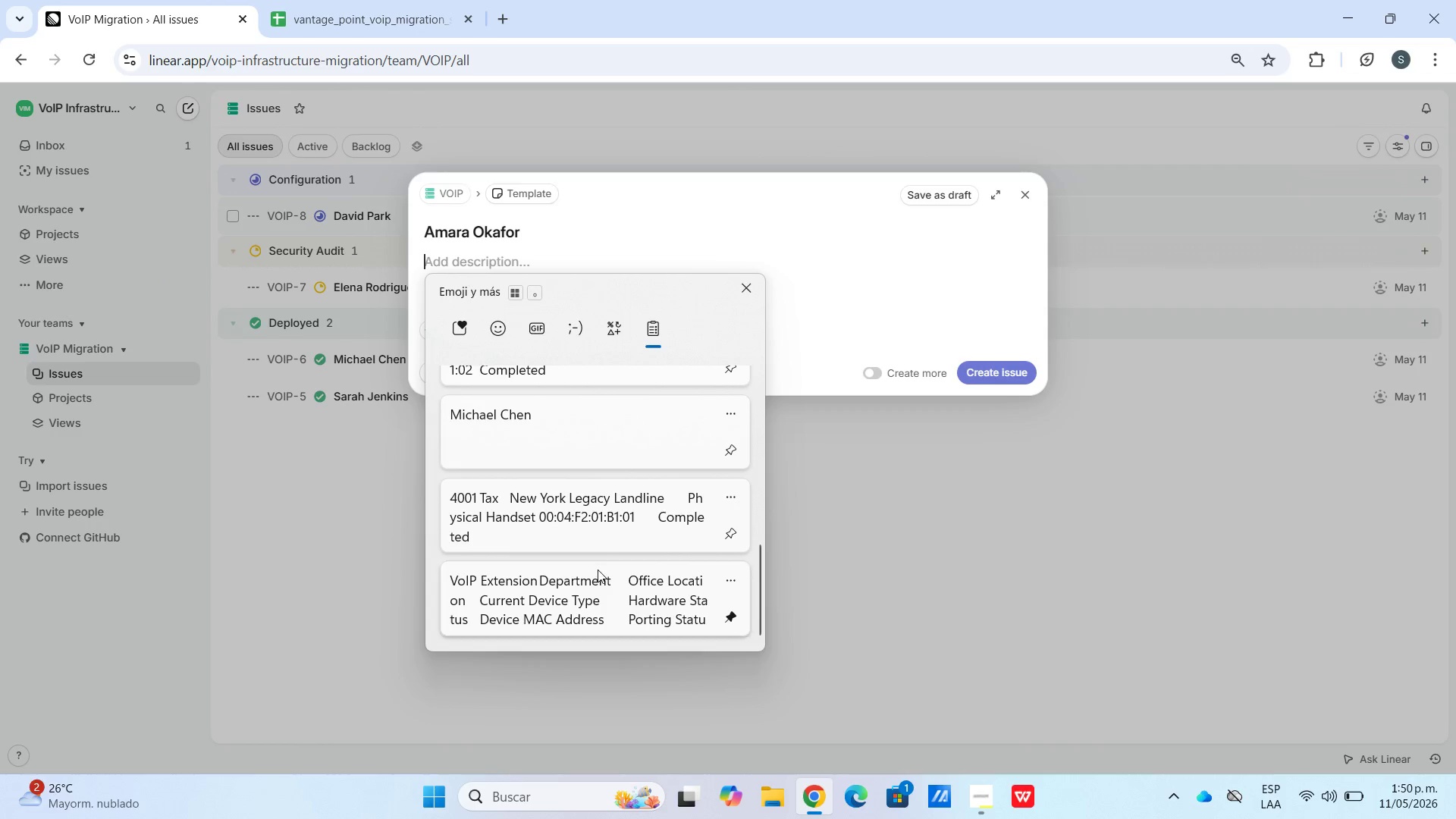 
key(Control+ControlLeft)
 